 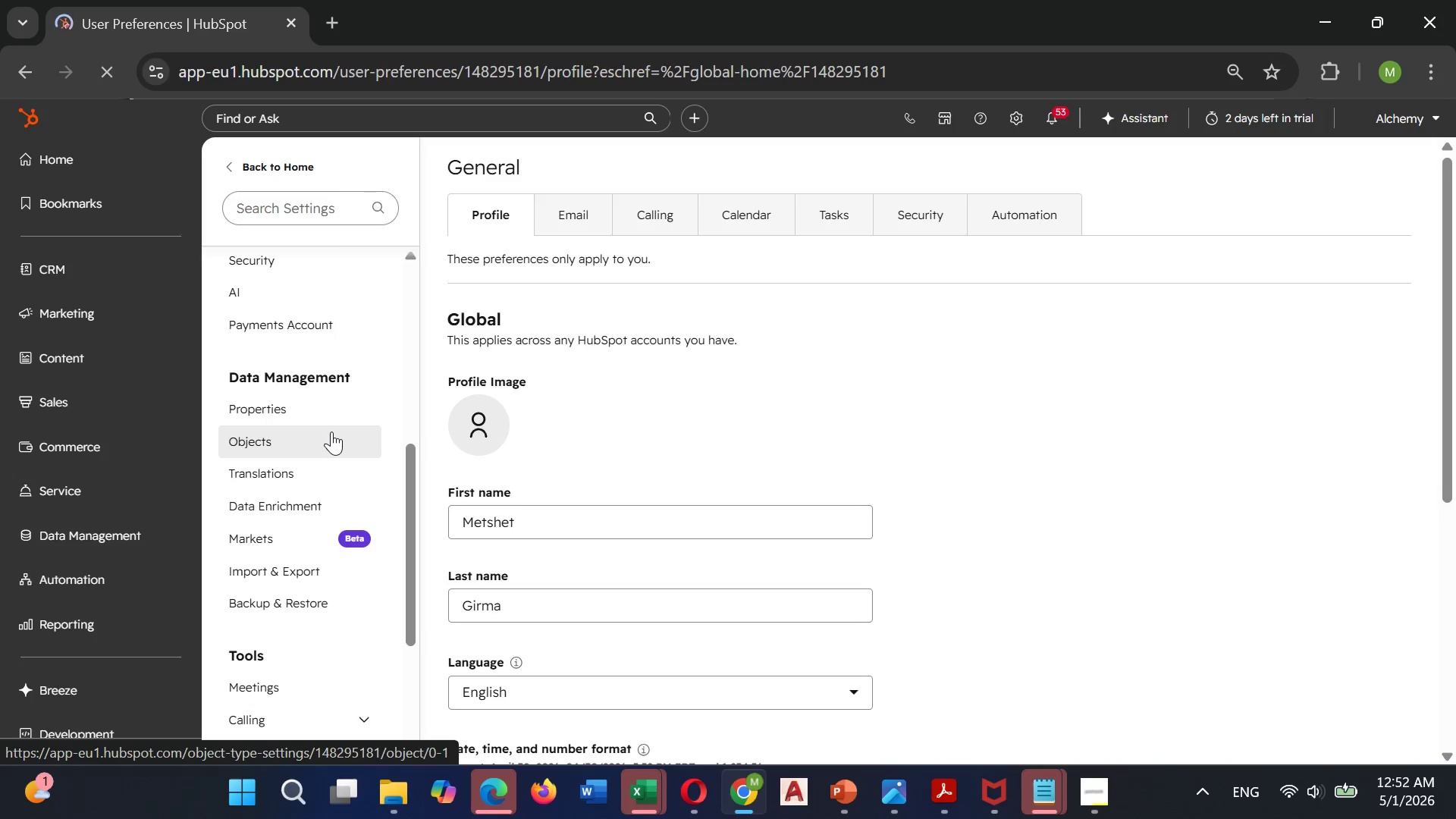 
scroll: coordinate [321, 361], scroll_direction: down, amount: 1.0
 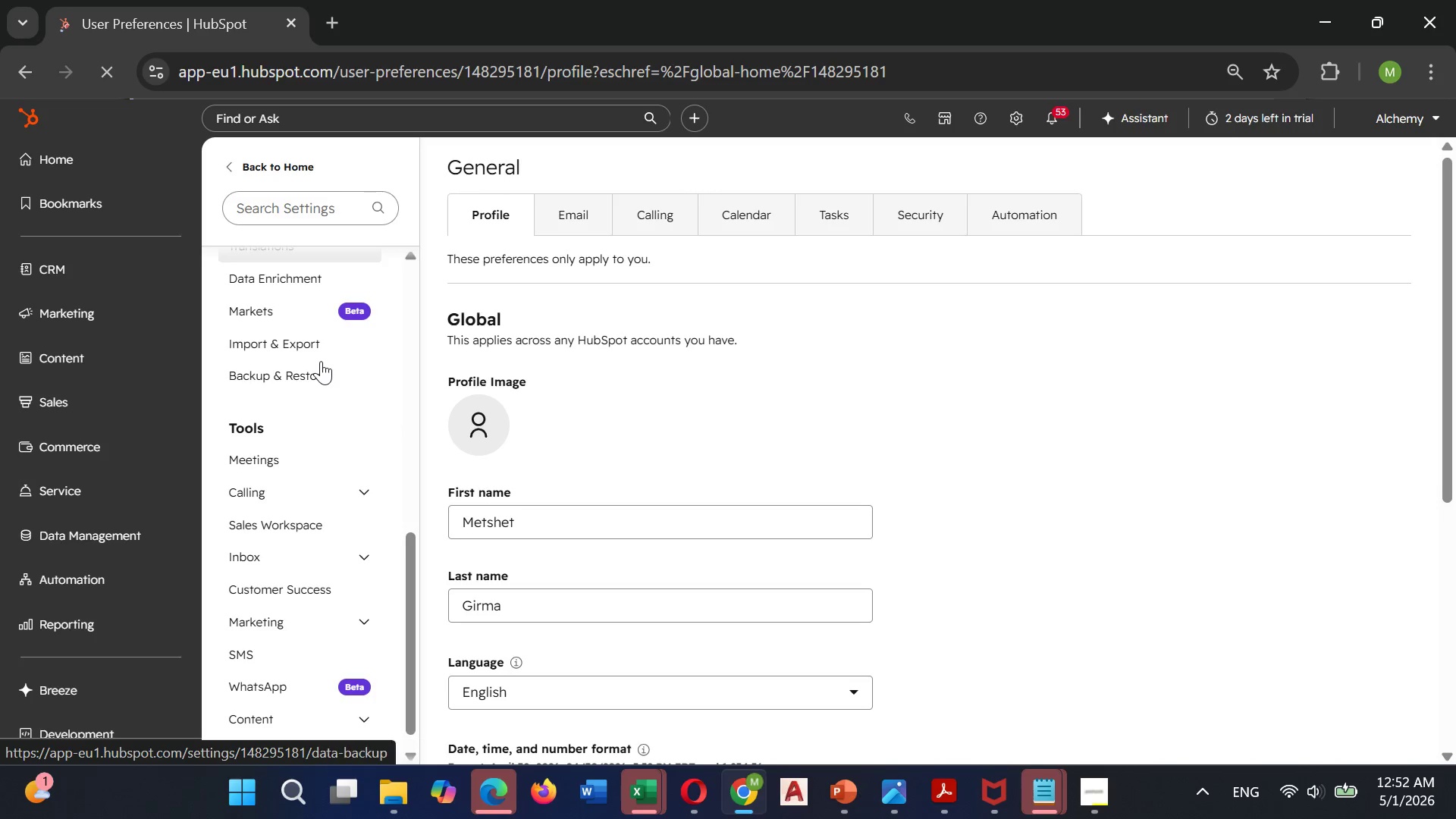 
scroll: coordinate [321, 361], scroll_direction: up, amount: 2.0
 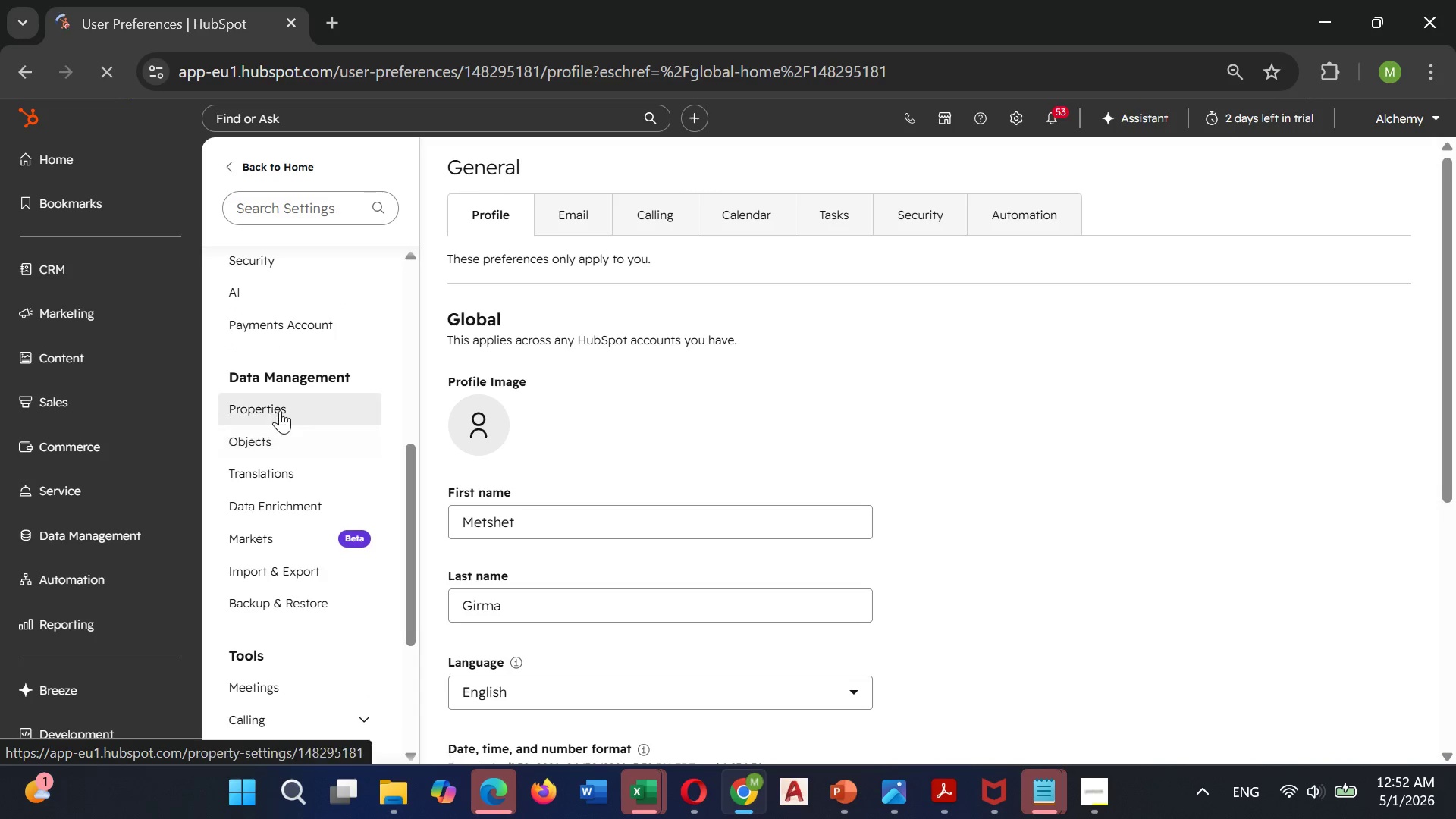 
left_click([280, 410])
 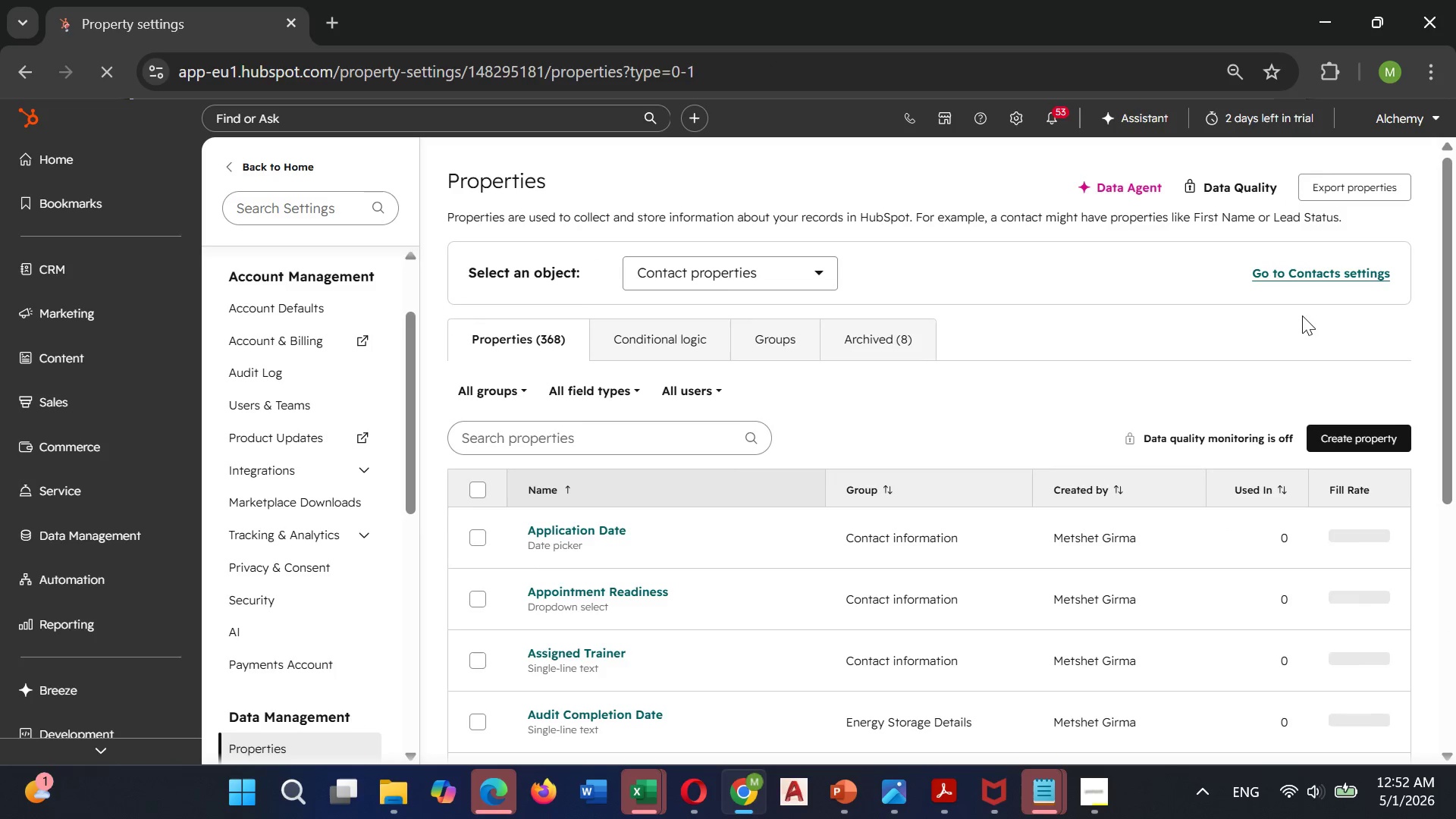 
left_click([1348, 432])
 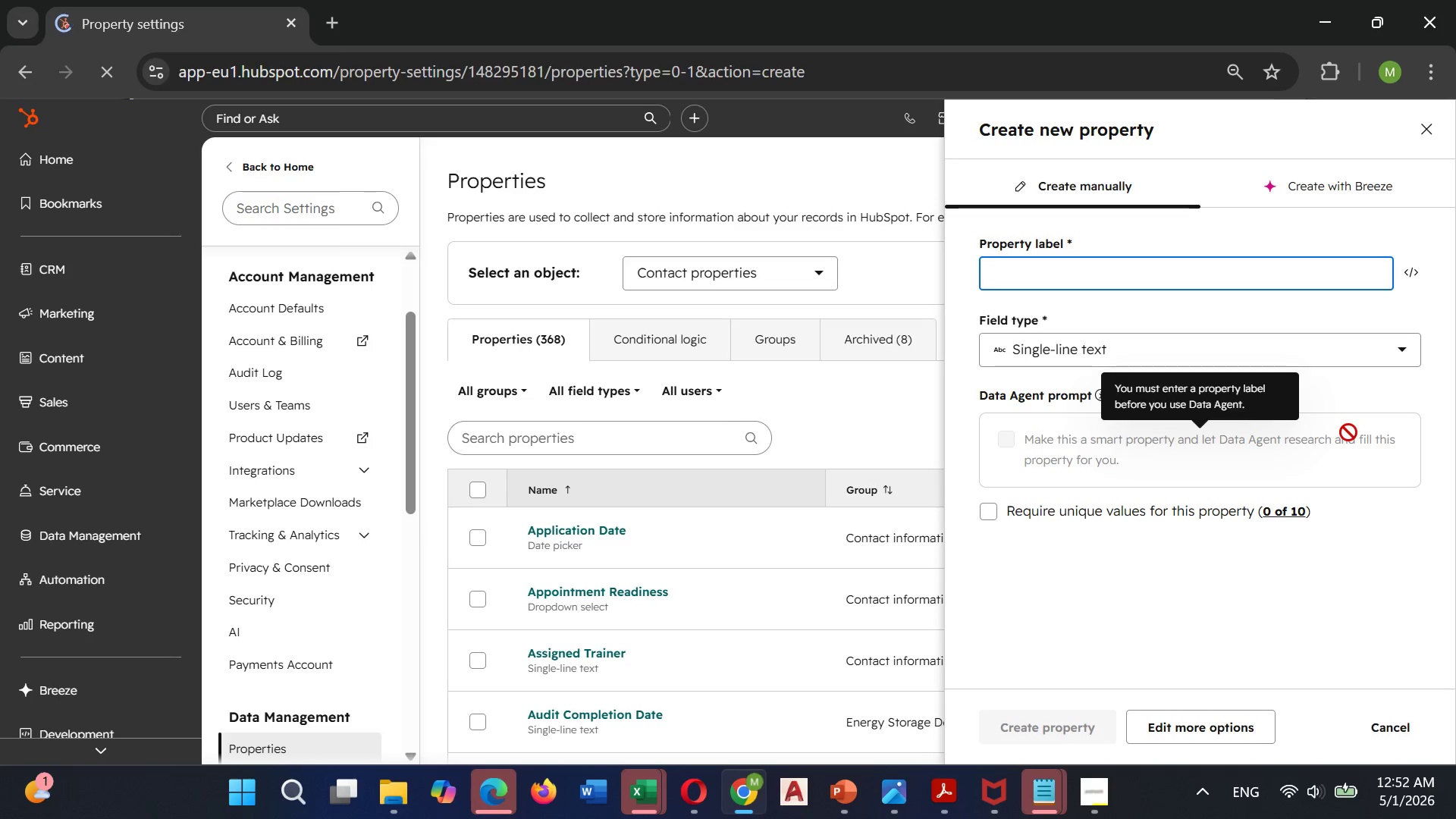 
wait(6.89)
 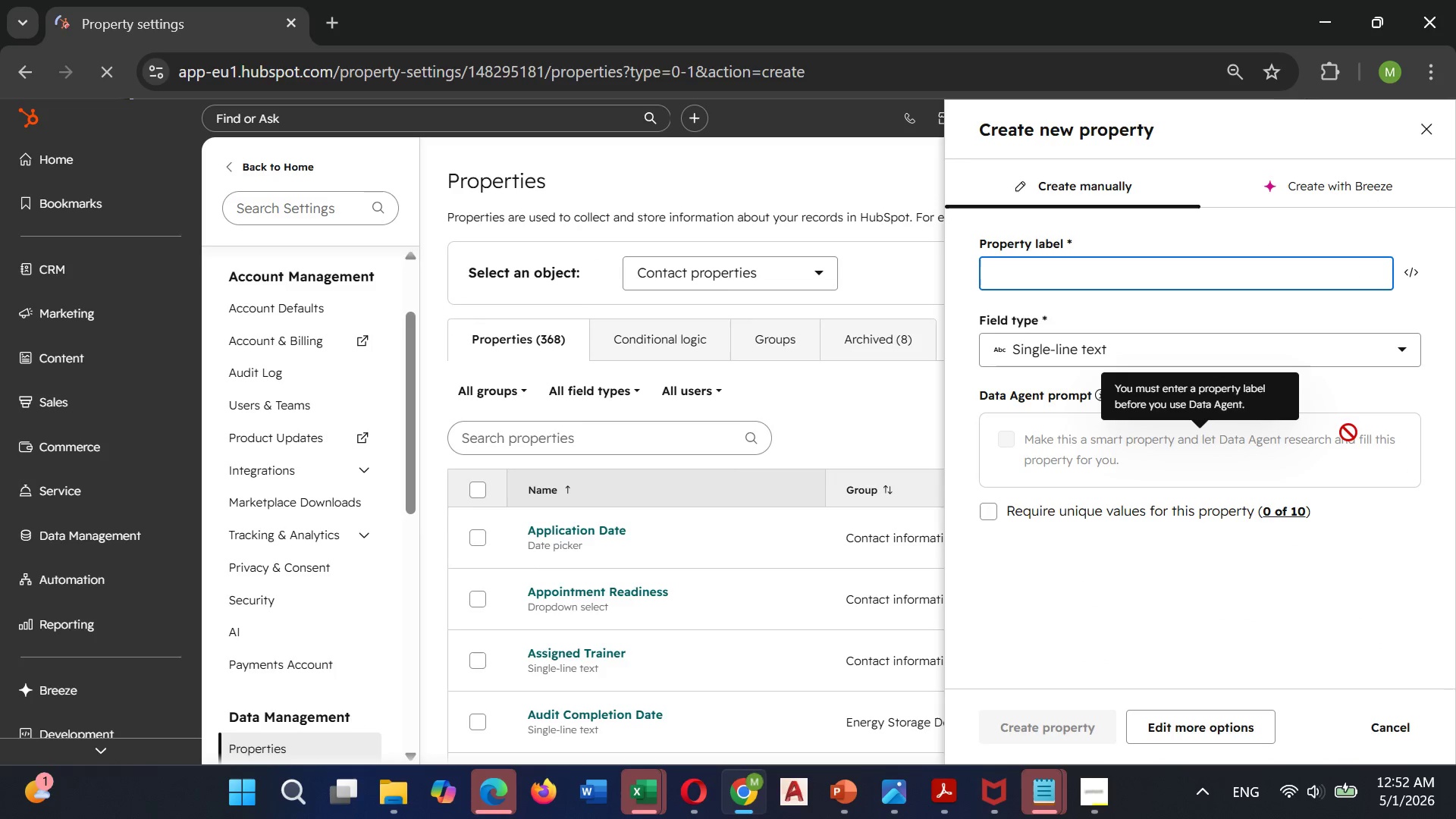 
left_click([1060, 271])
 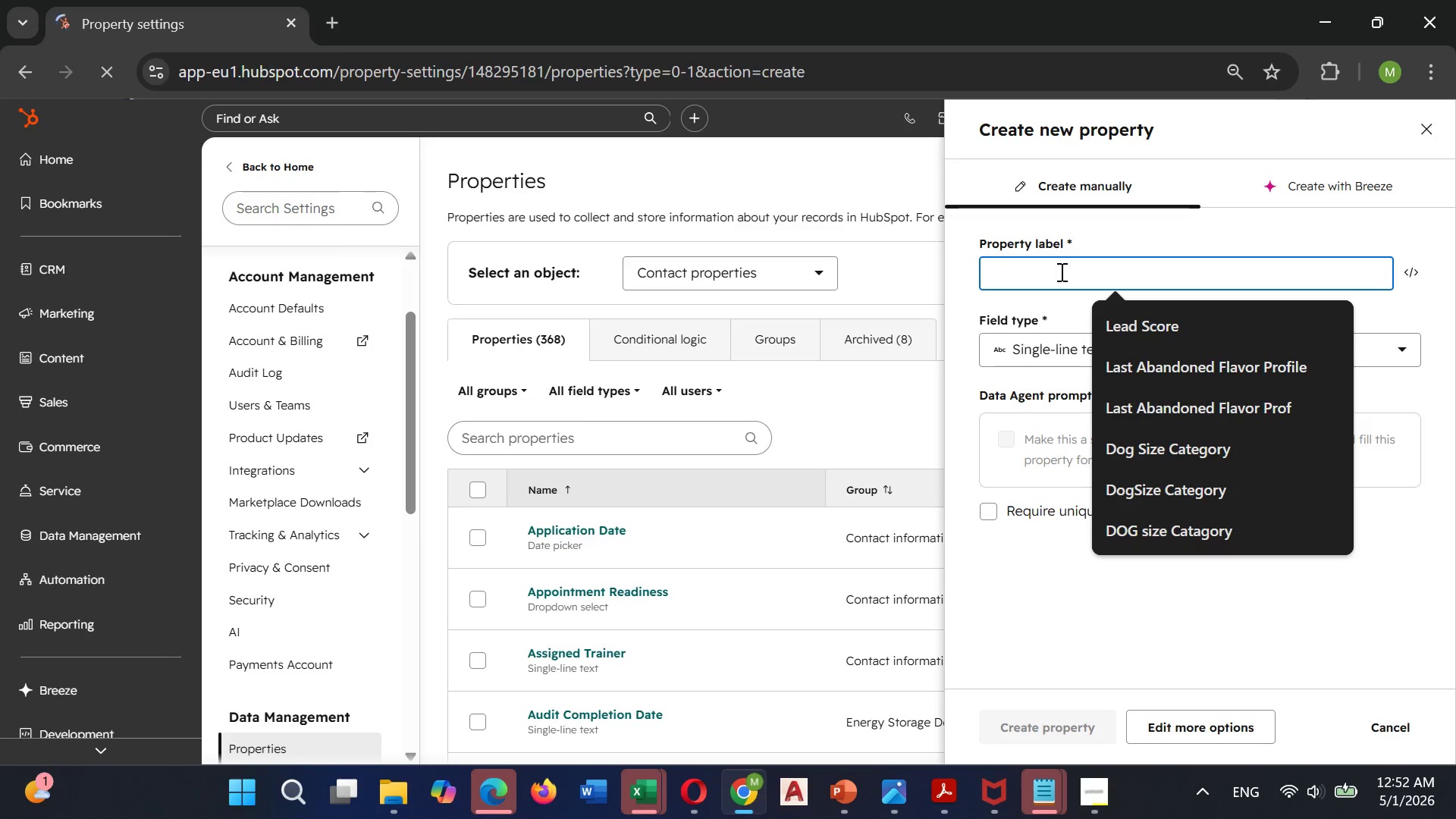 
type(Project )
 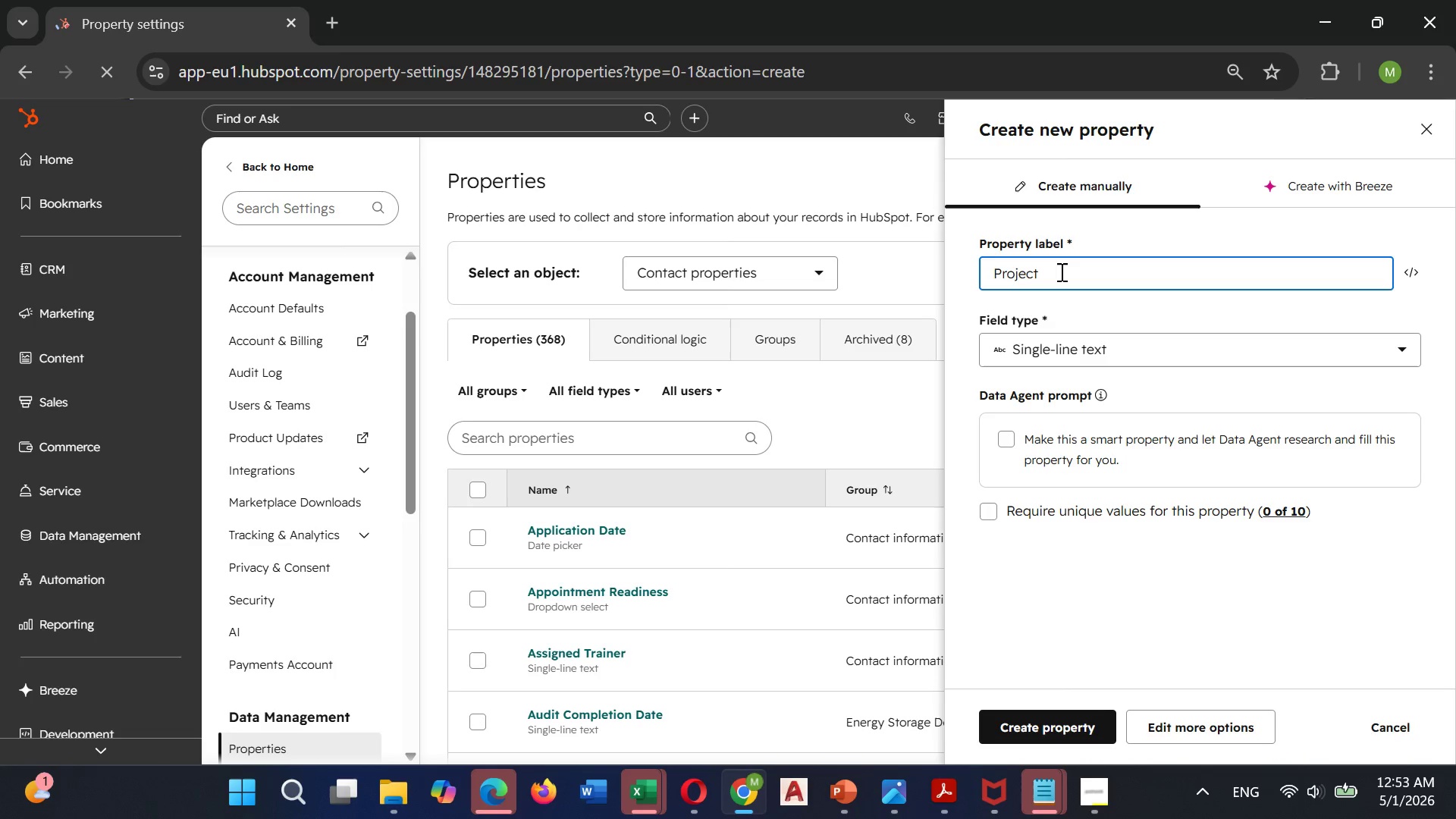 
type(Ytpe)
key(Backspace)
key(Backspace)
key(Backspace)
key(Backspace)
type(Type)
 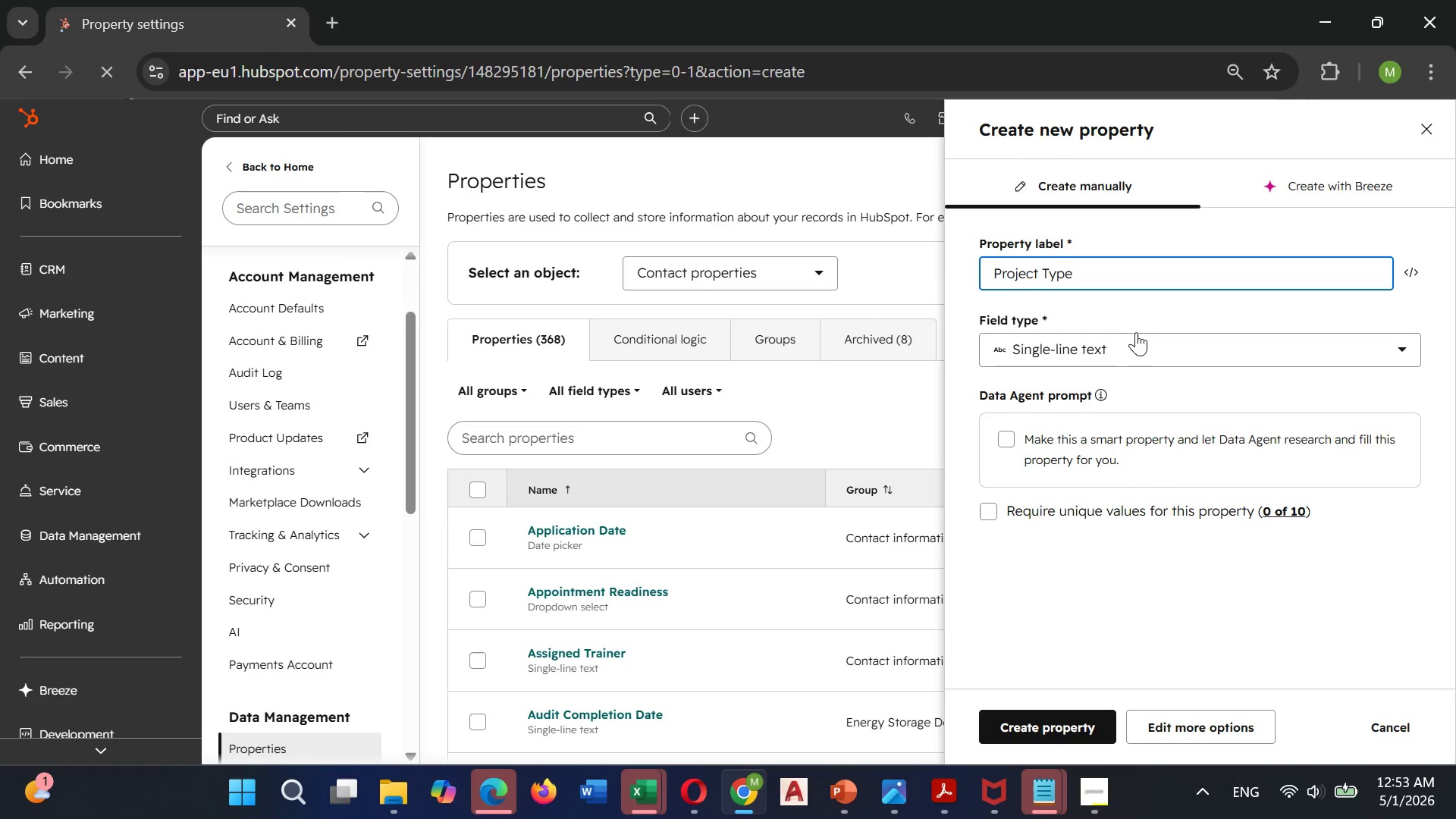 
left_click([1105, 345])
 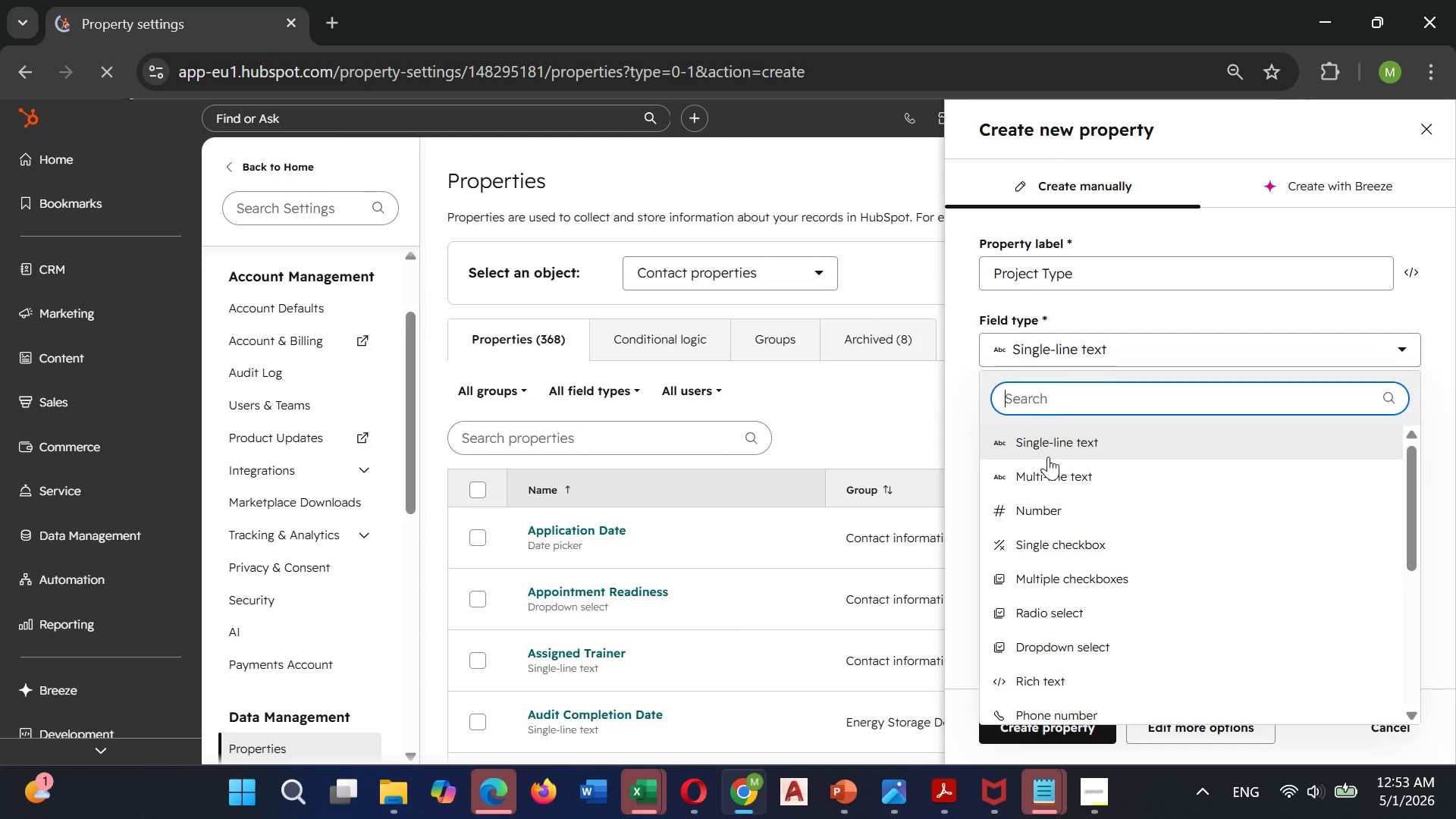 
scroll: coordinate [1052, 480], scroll_direction: down, amount: 3.0
 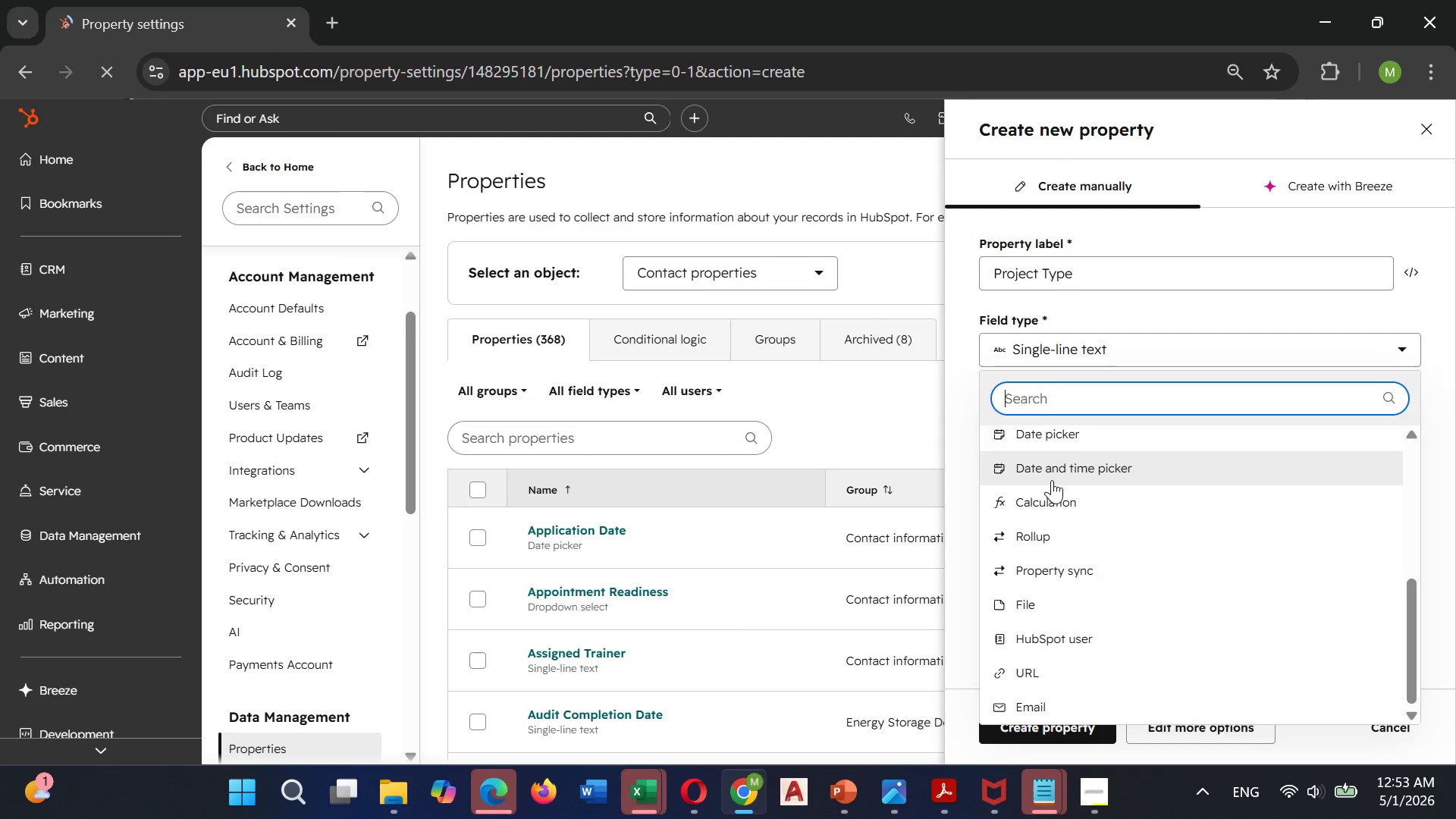 
scroll: coordinate [1052, 480], scroll_direction: up, amount: 1.0
 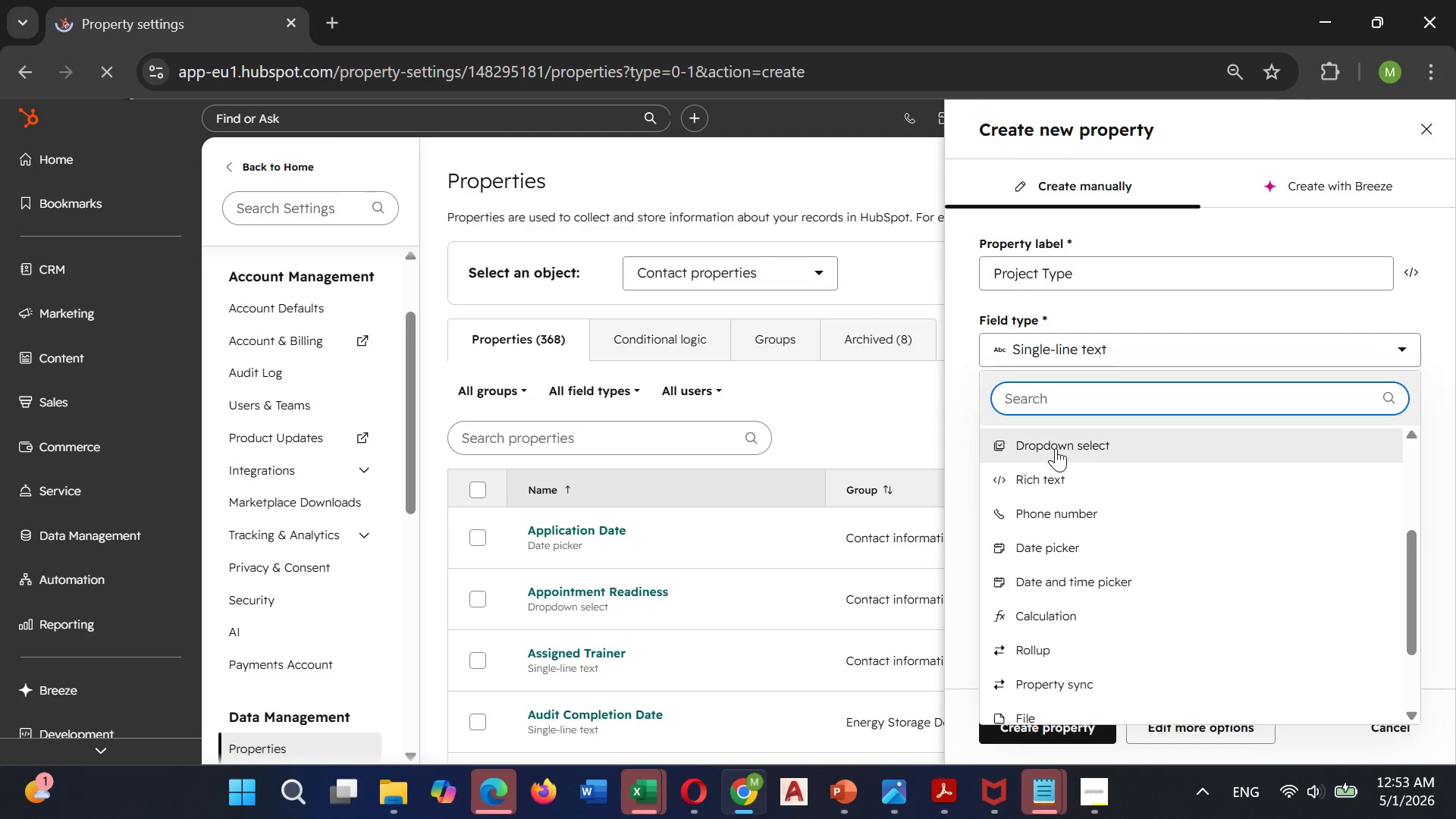 
left_click([1053, 439])
 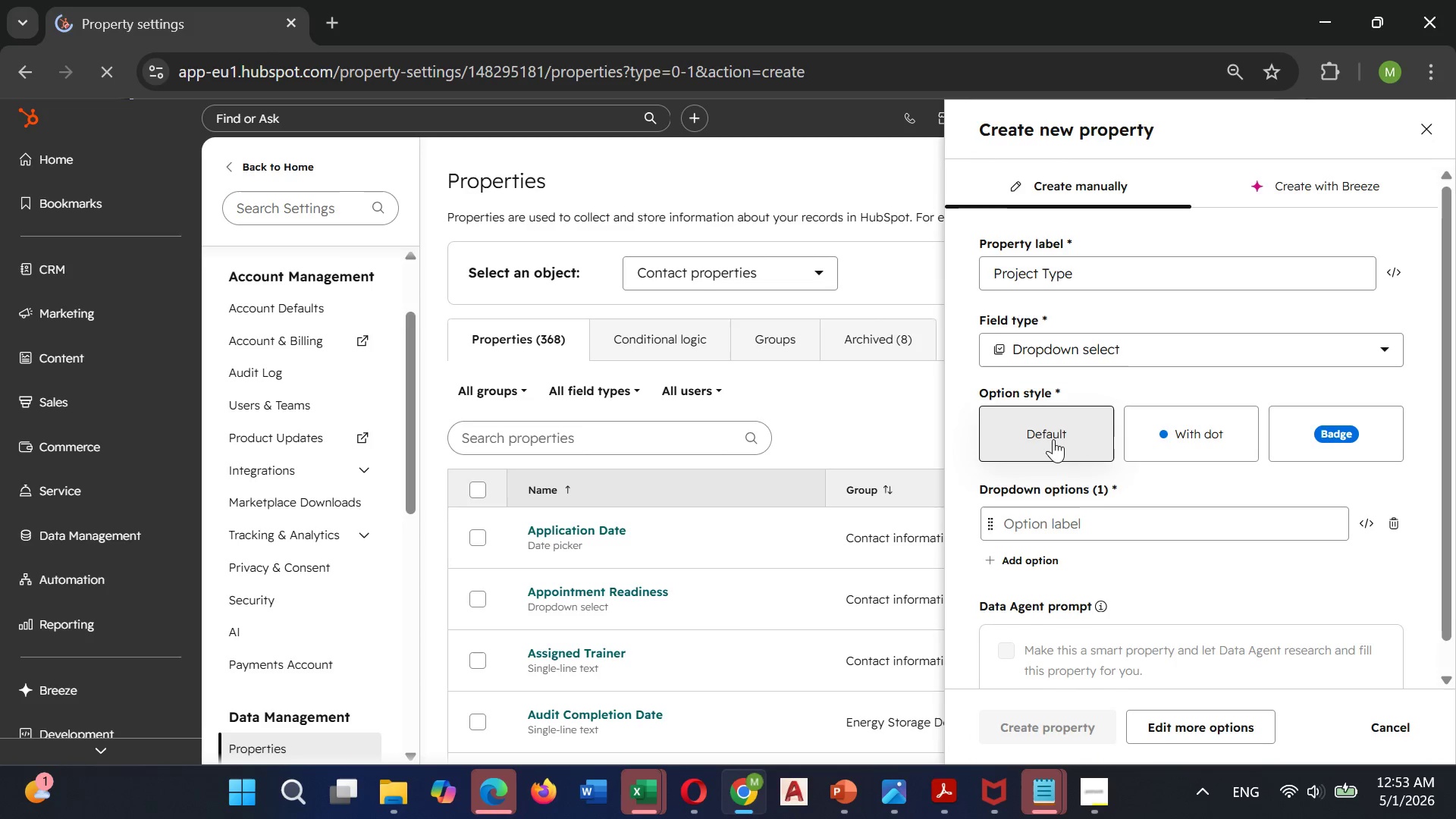 
scroll: coordinate [1053, 439], scroll_direction: down, amount: 3.0
 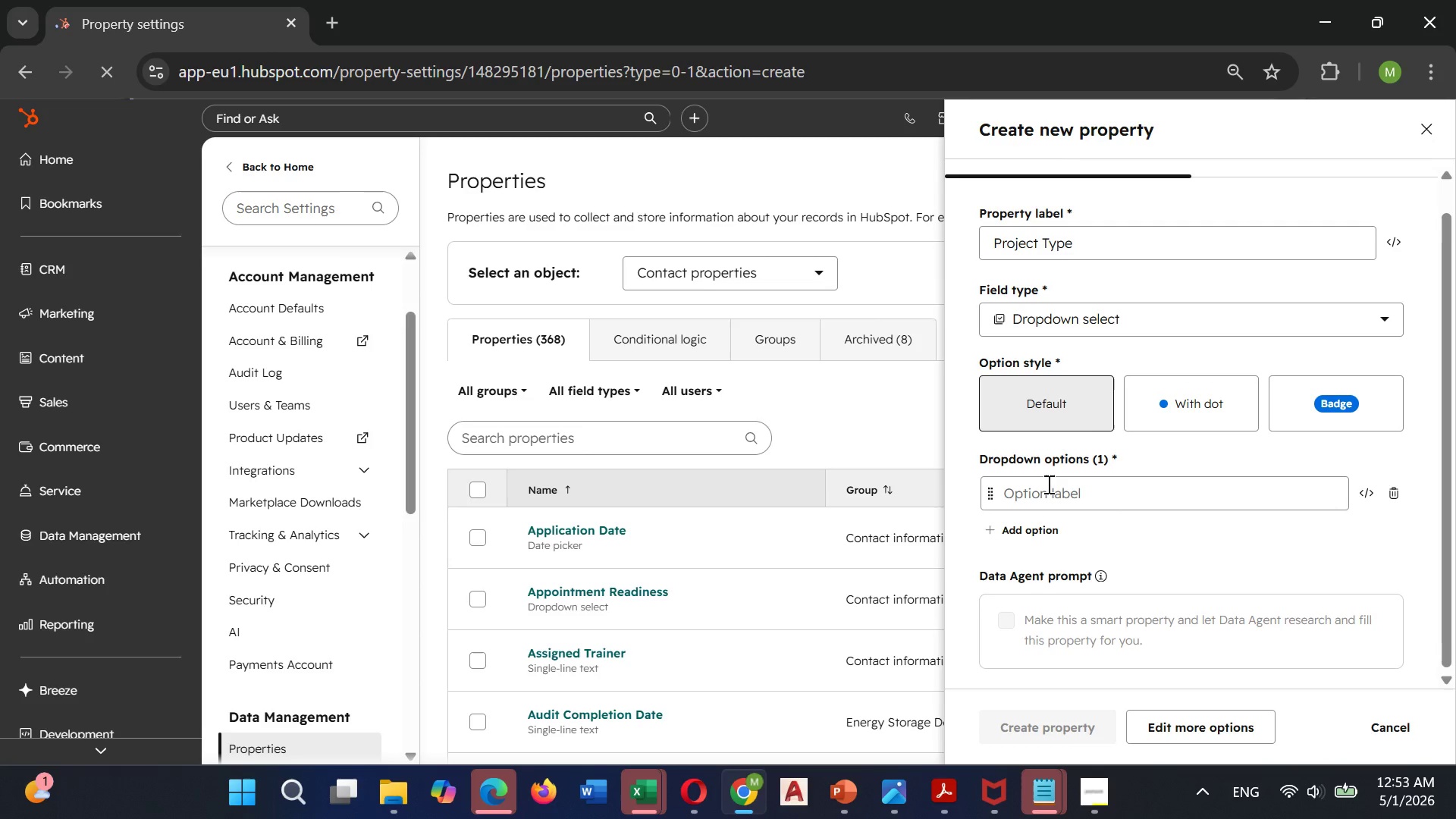 
left_click([1047, 484])
 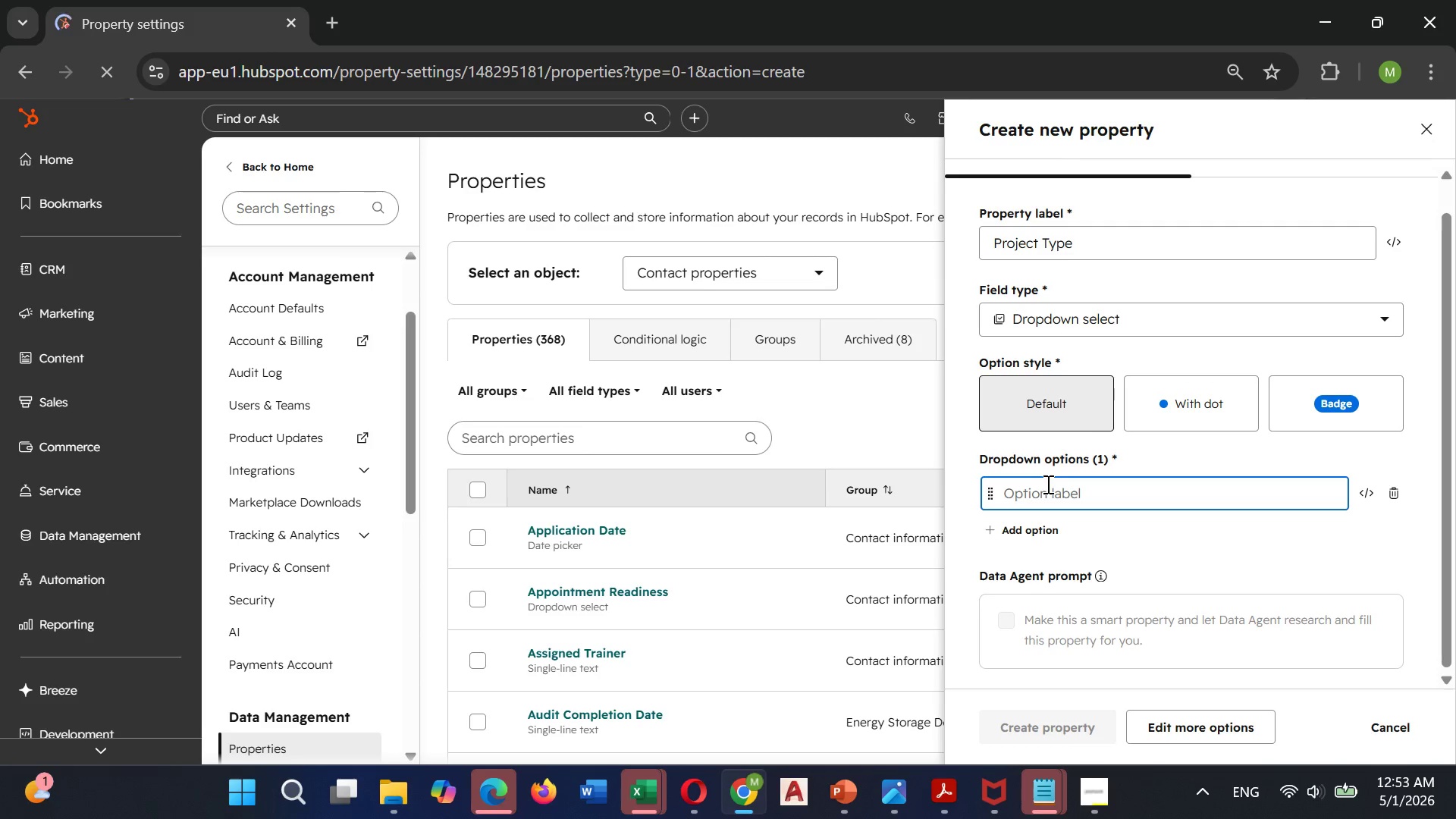 
wait(9.17)
 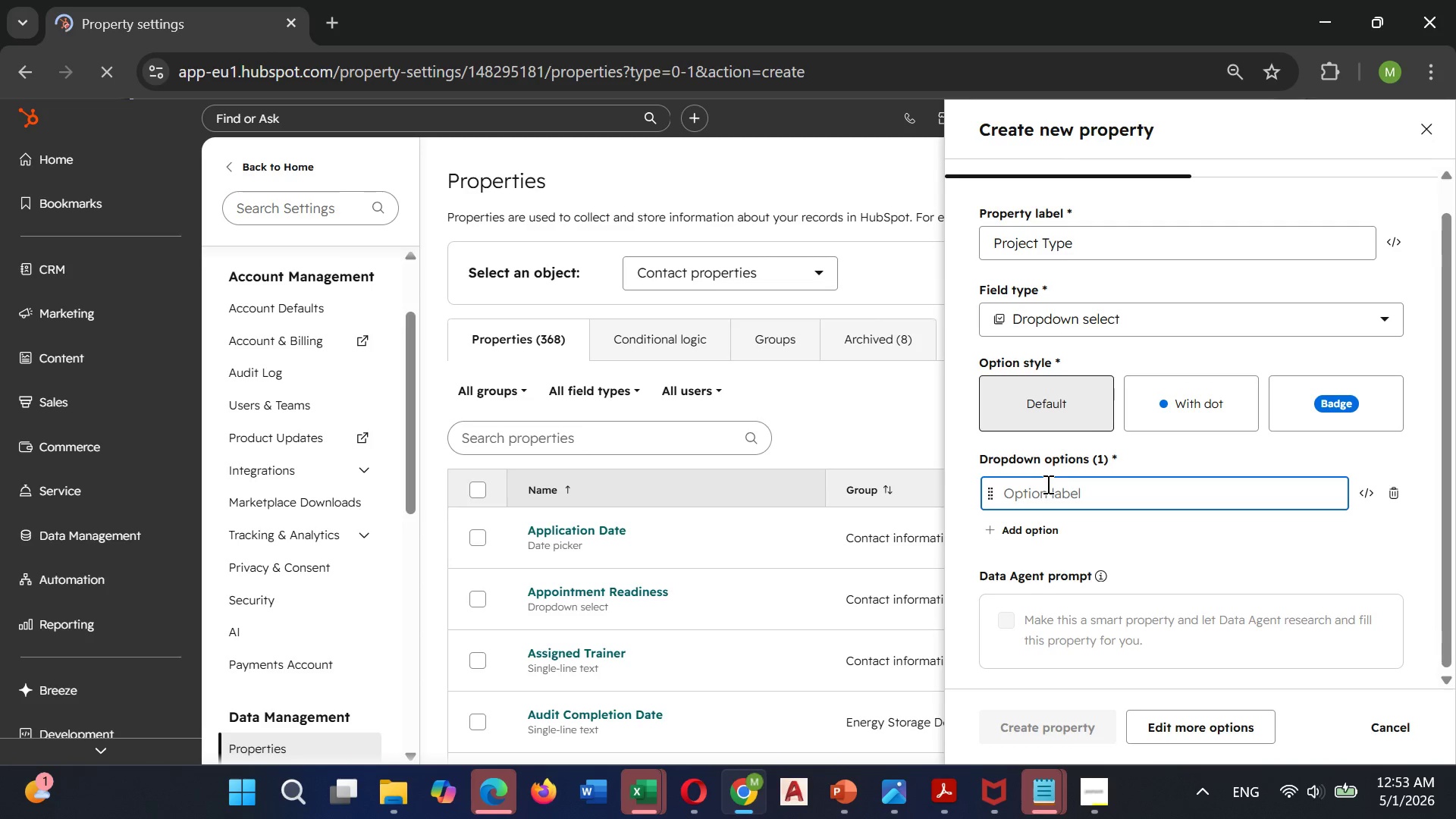 
type(Cabinetry)
 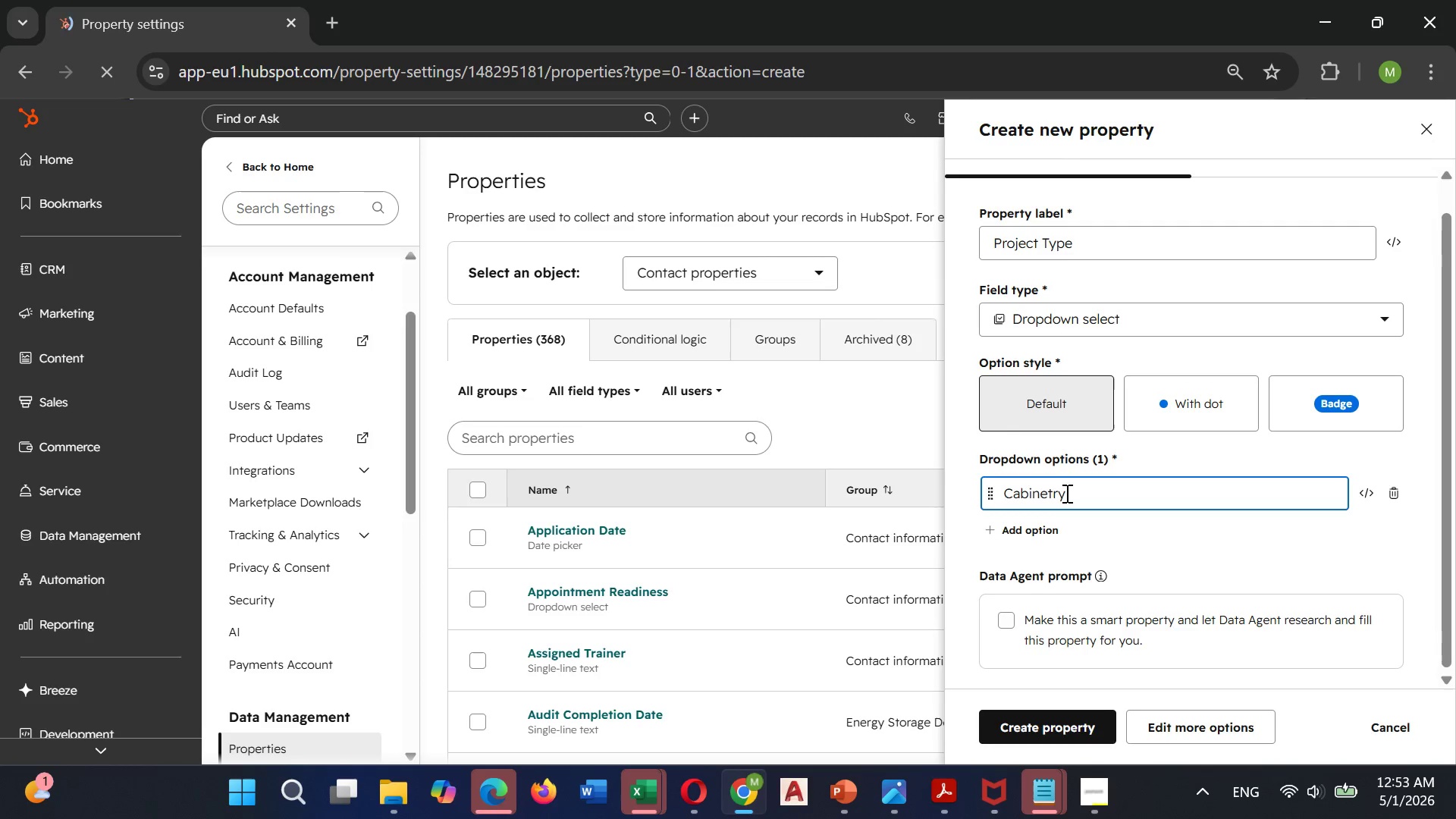 
wait(6.99)
 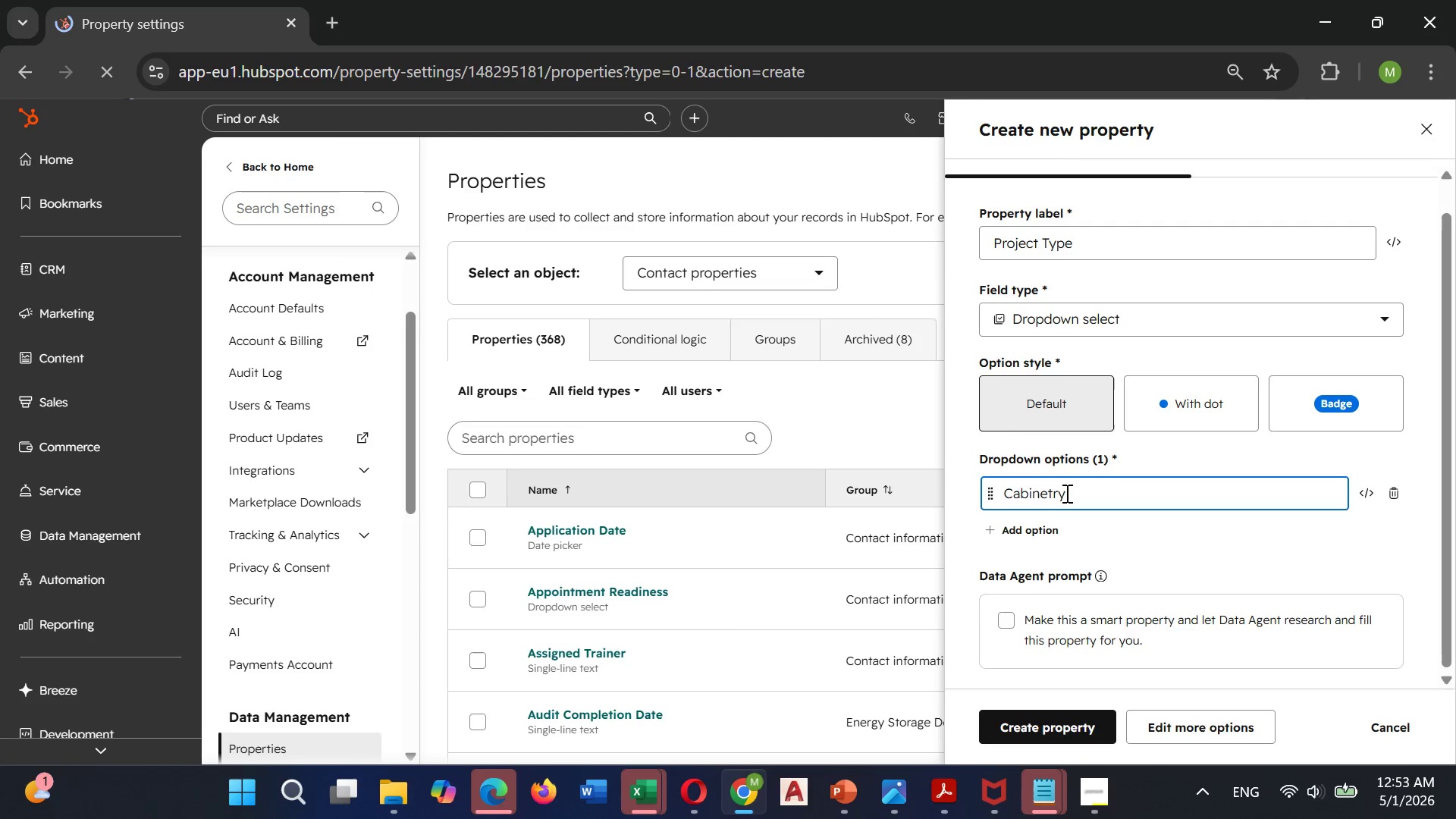 
key(Enter)
 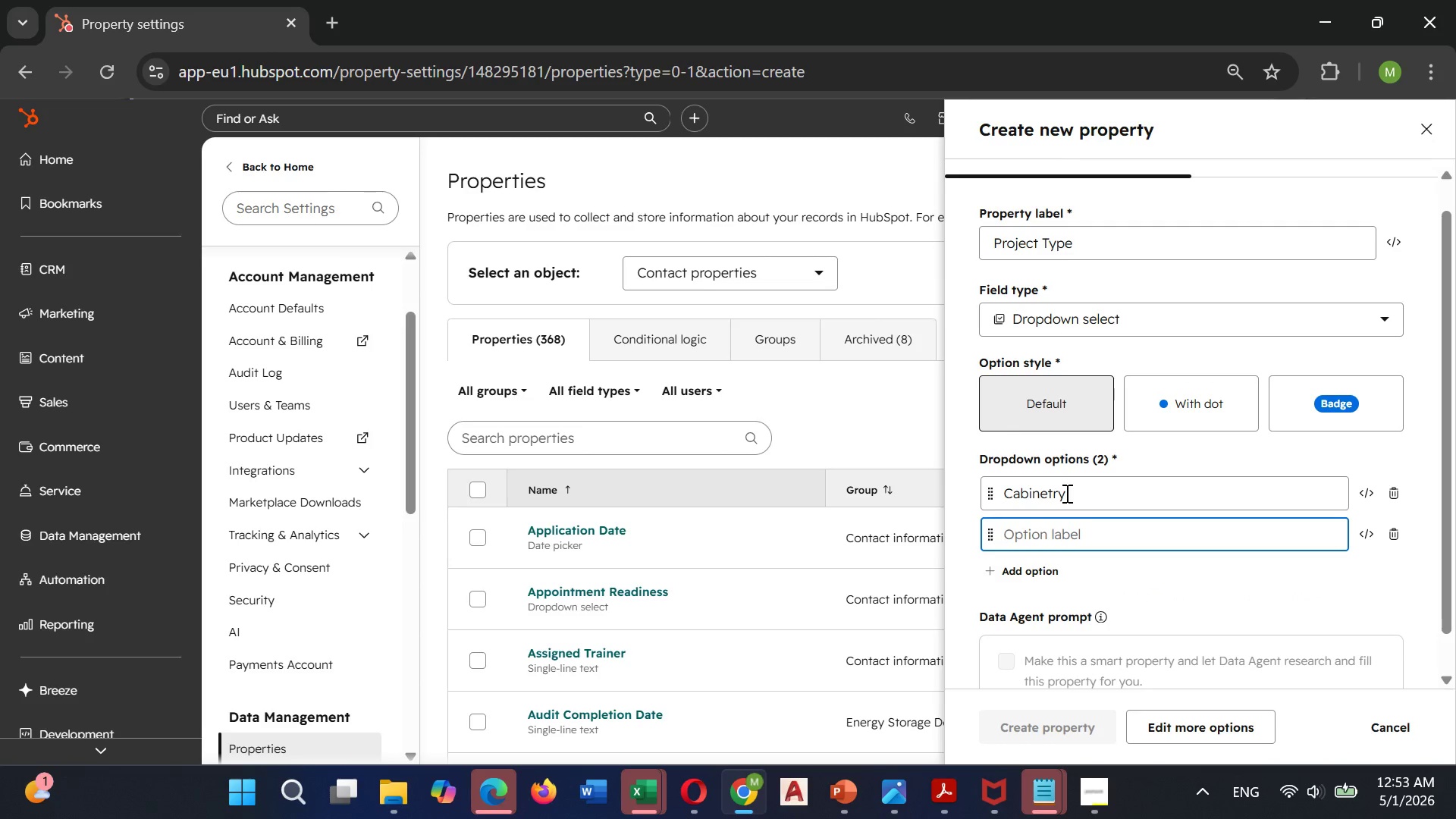 
type(Full Remodal)
 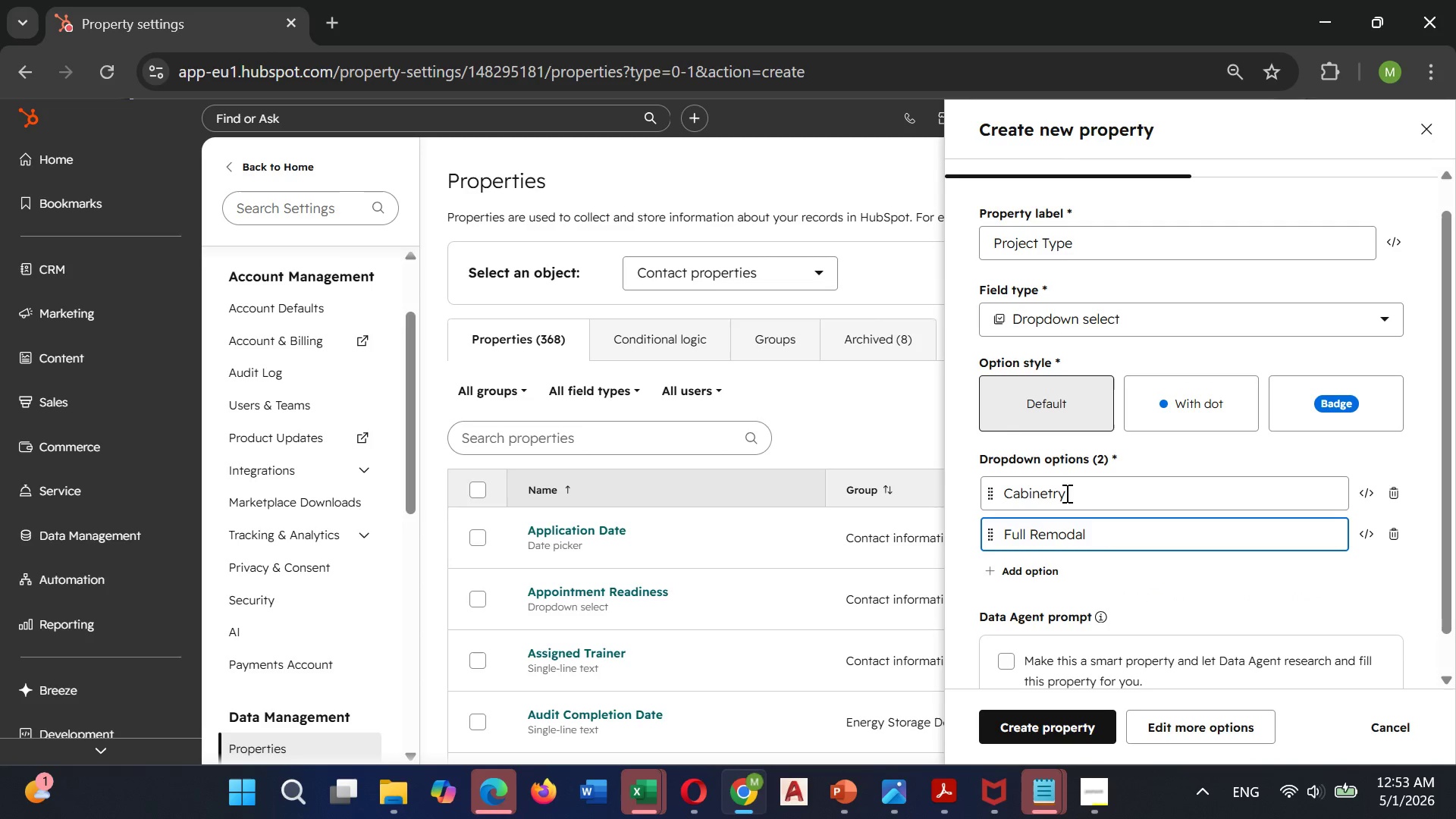 
key(ArrowLeft)
 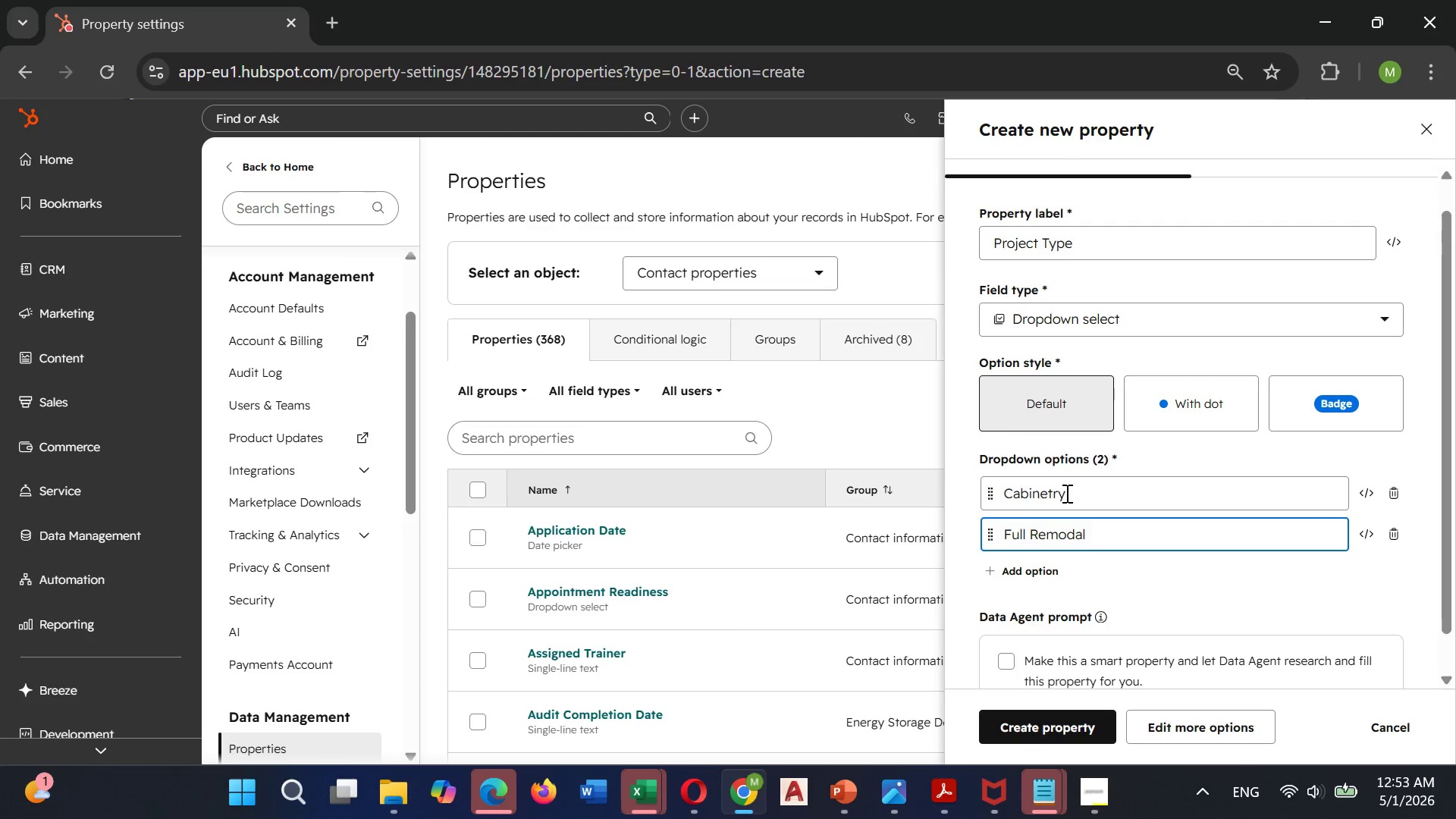 
key(Backspace)
 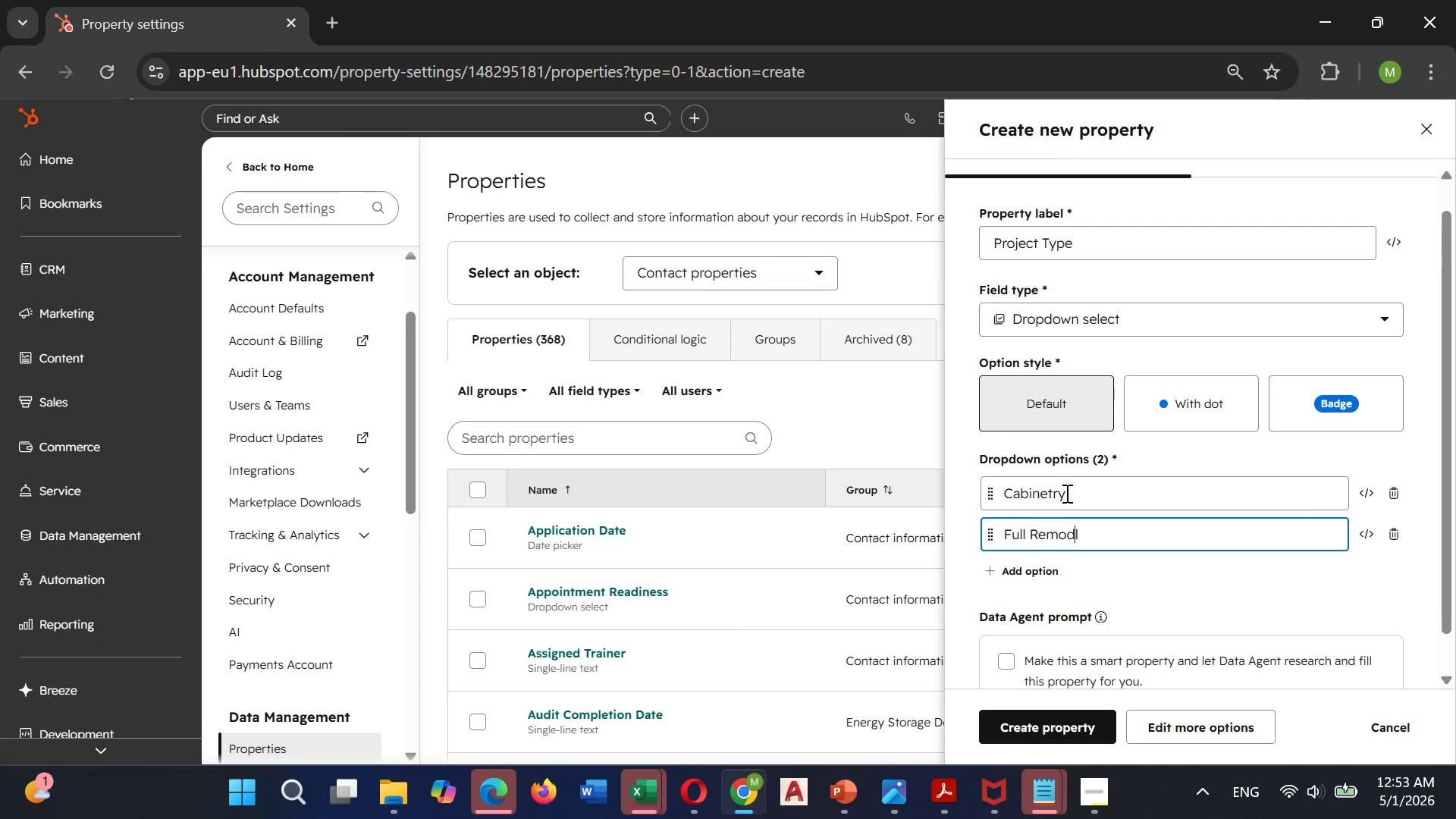 
key(E)
 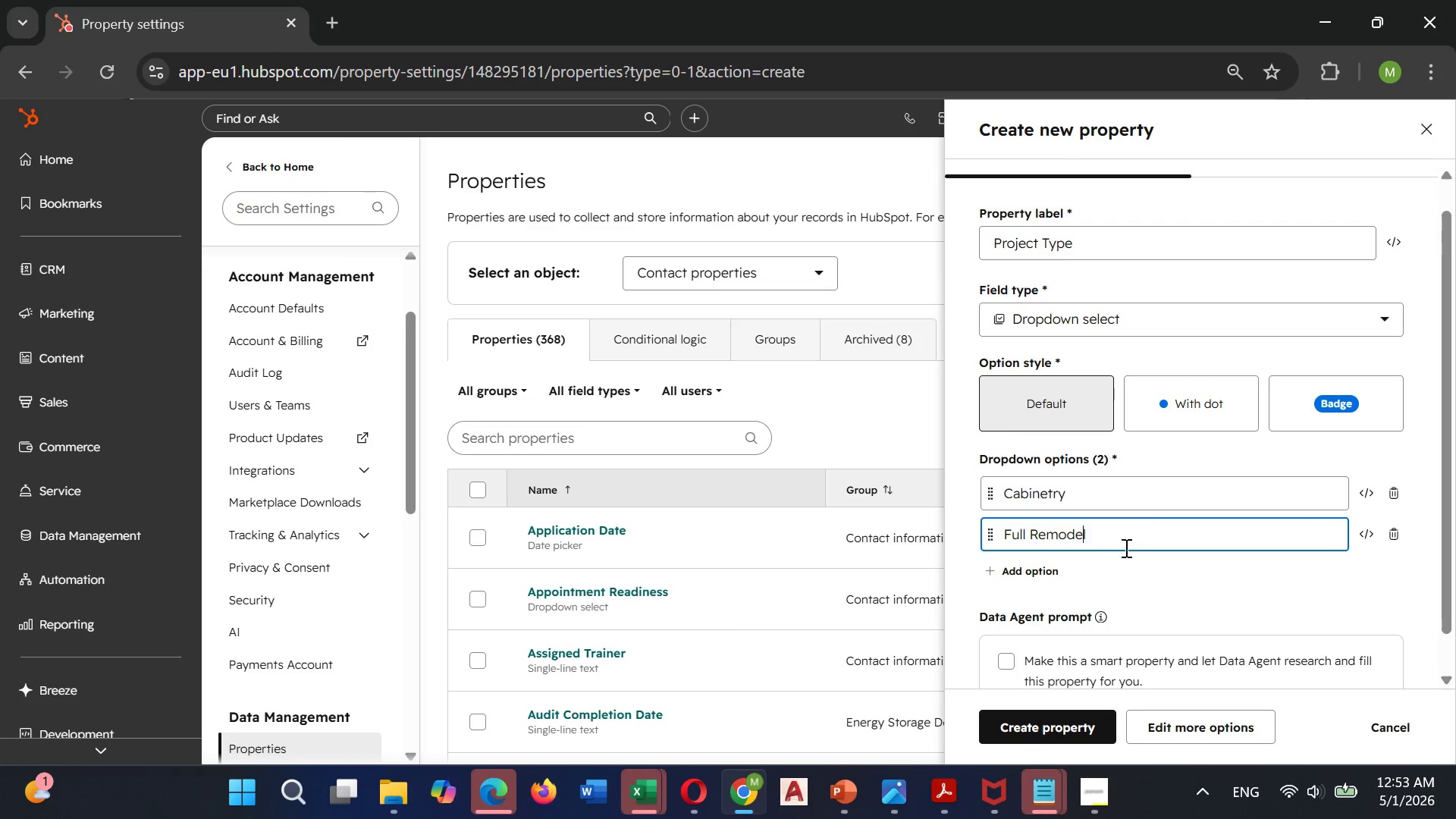 
left_click([1125, 544])
 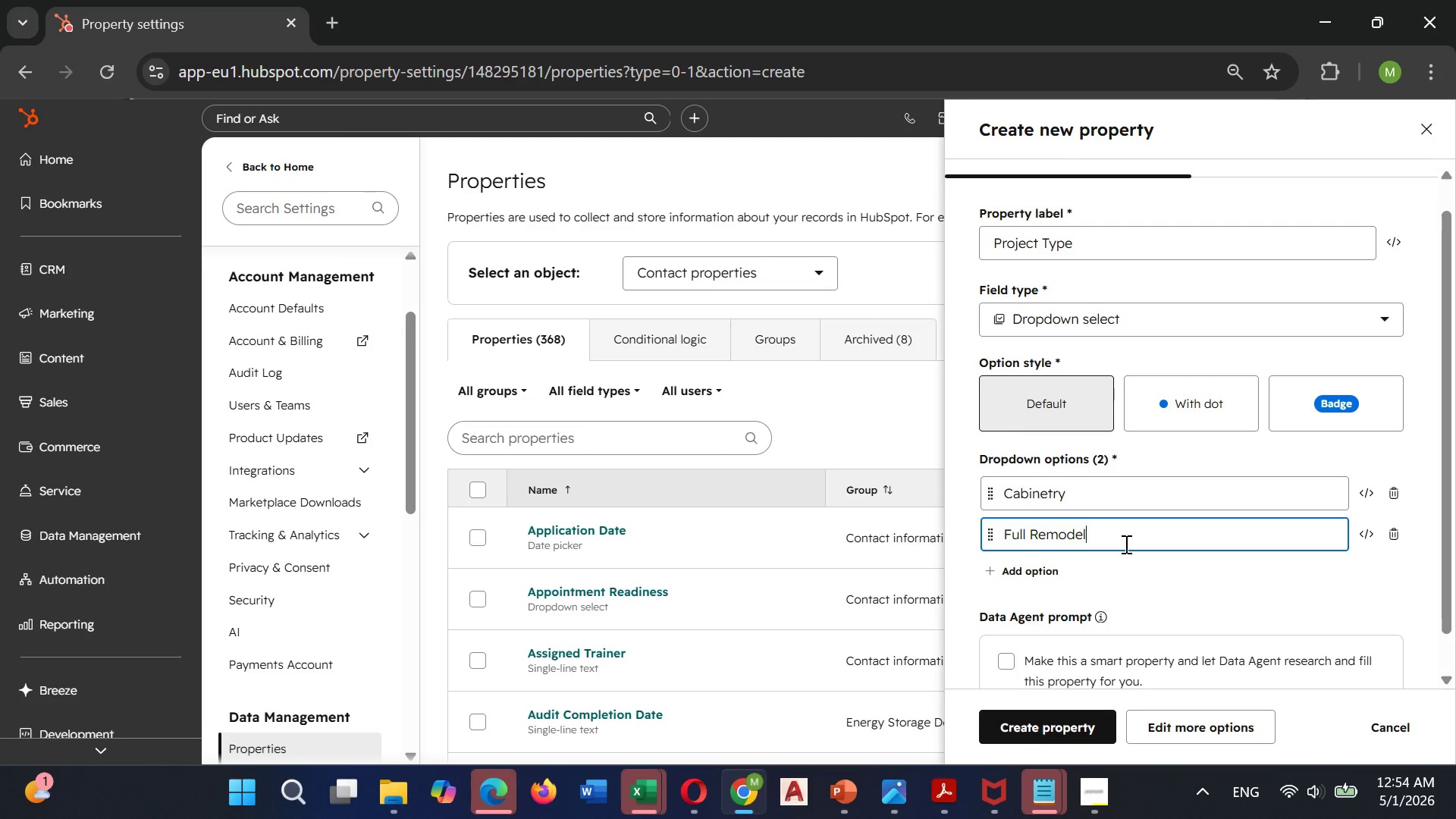 
key(Enter)
 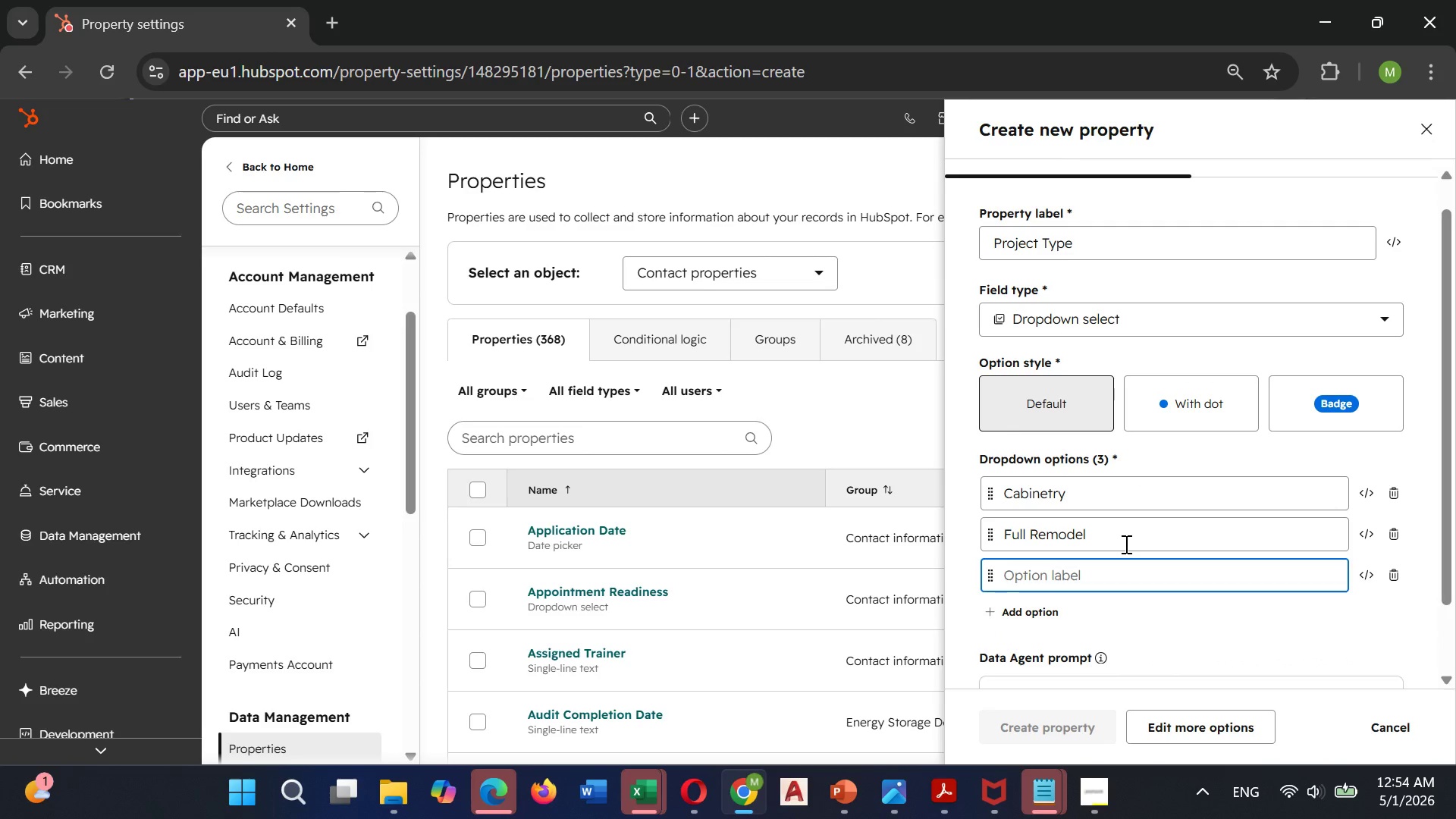 
type(Refacing)
 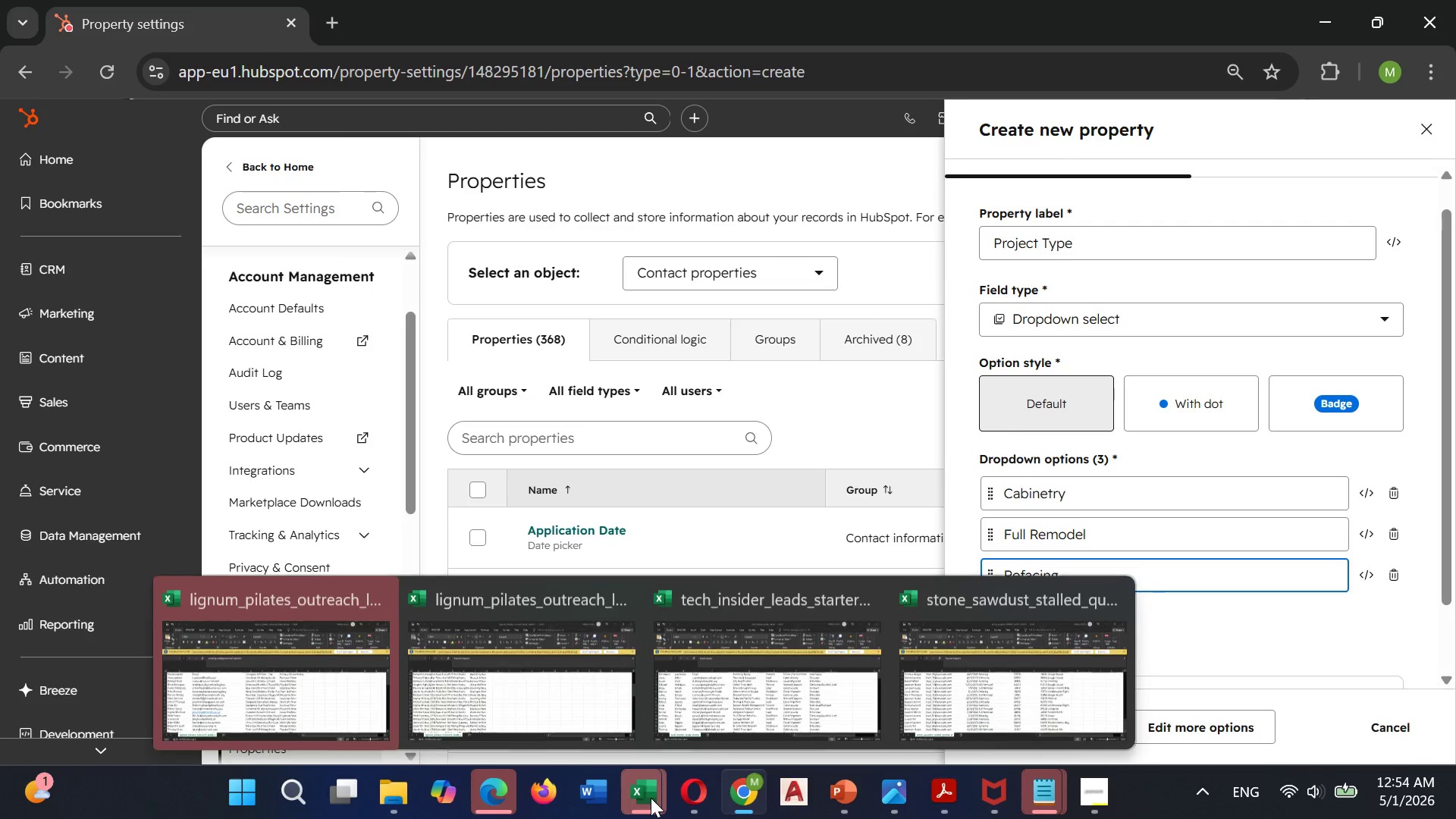 
wait(7.0)
 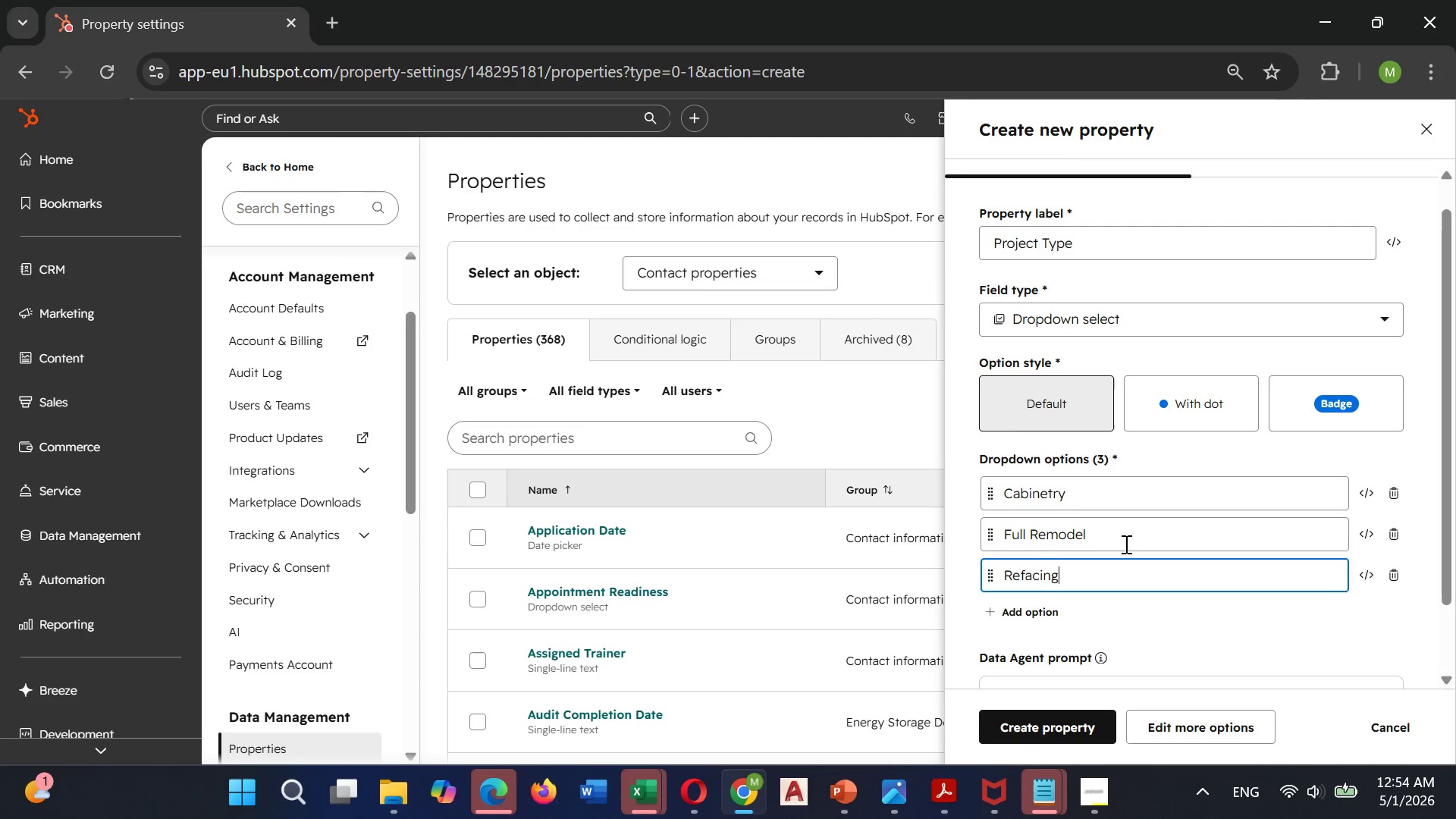 
left_click([978, 710])
 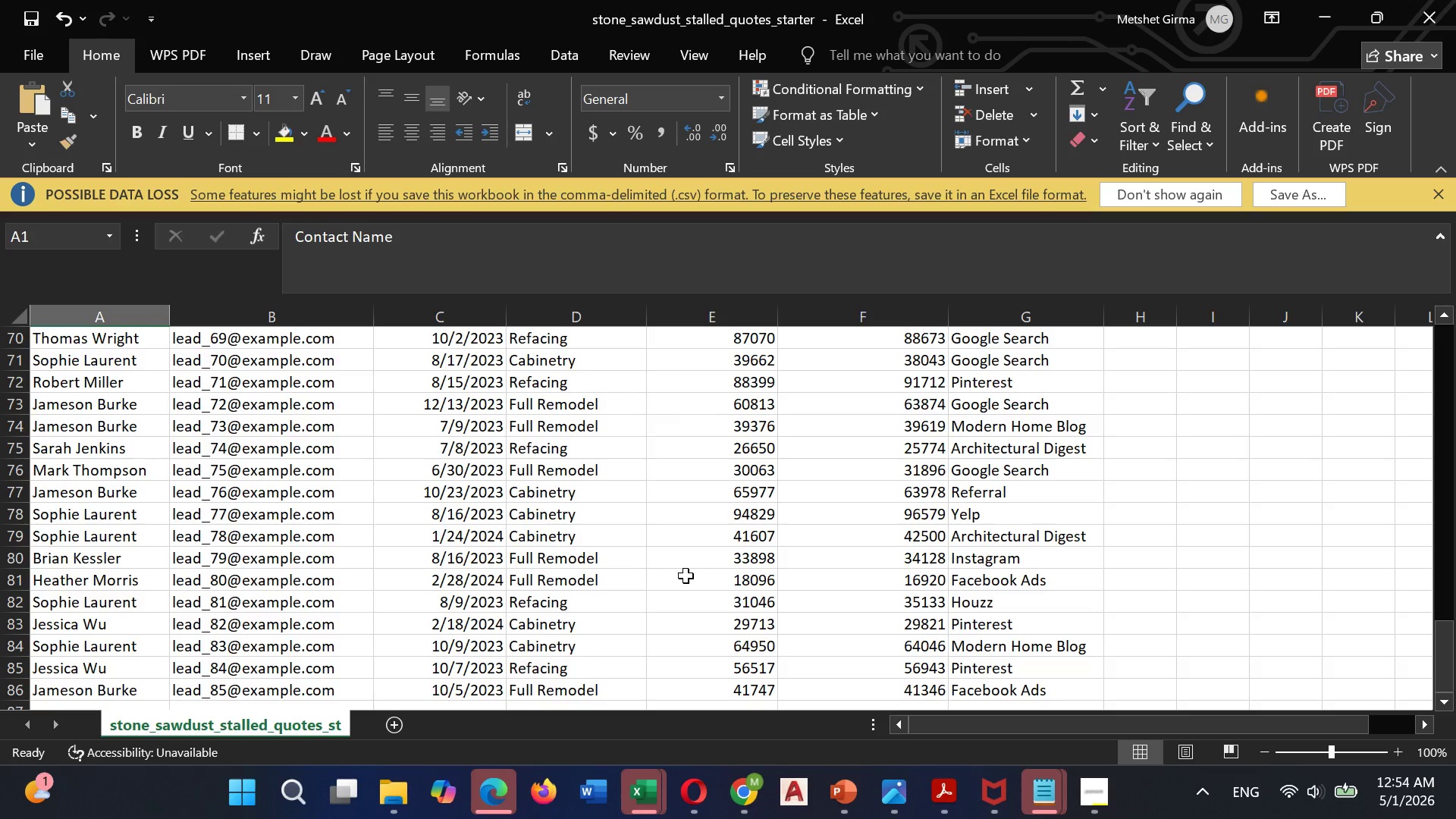 
scroll: coordinate [682, 576], scroll_direction: down, amount: 1.0
 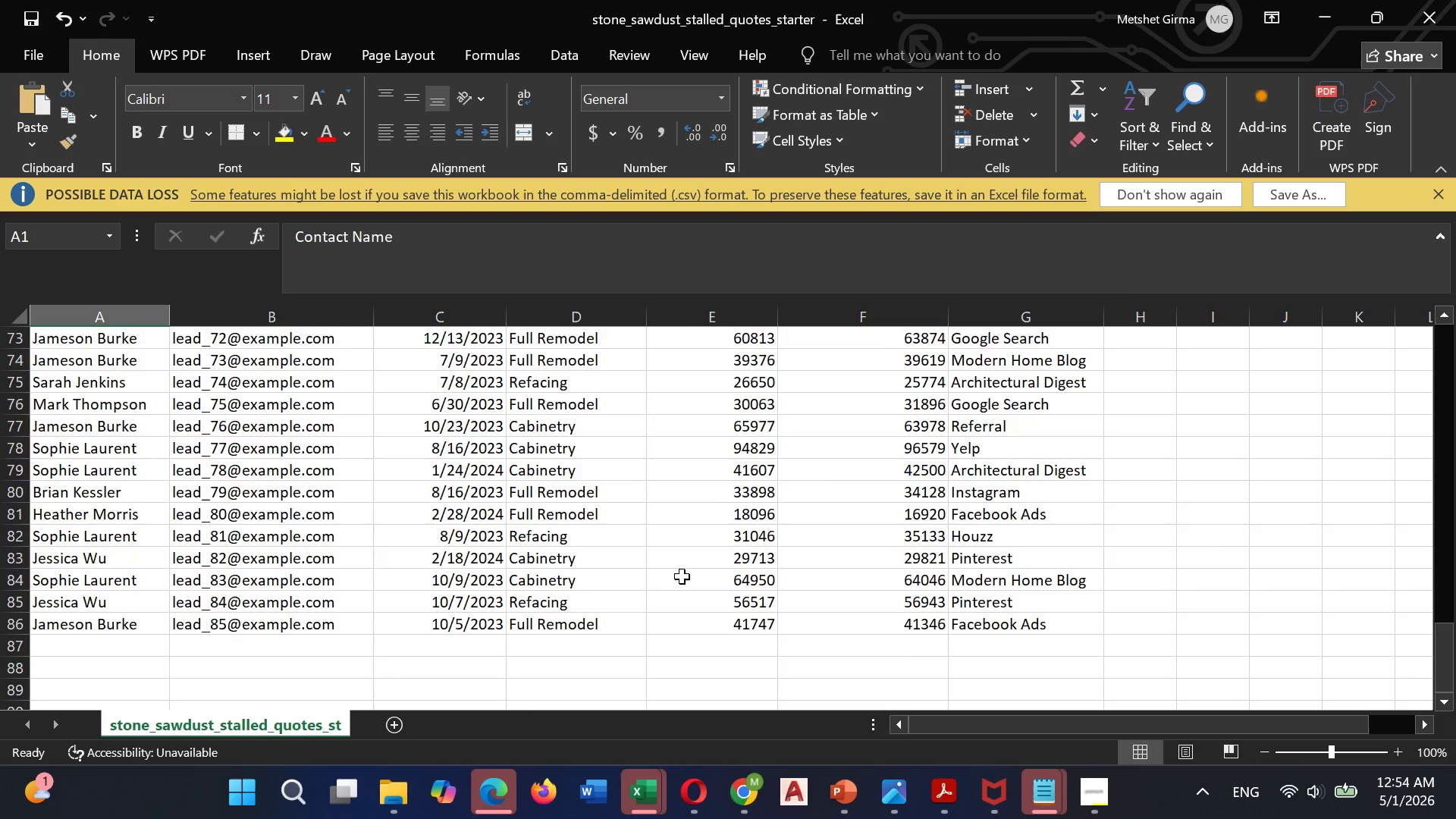 
scroll: coordinate [682, 576], scroll_direction: up, amount: 6.0
 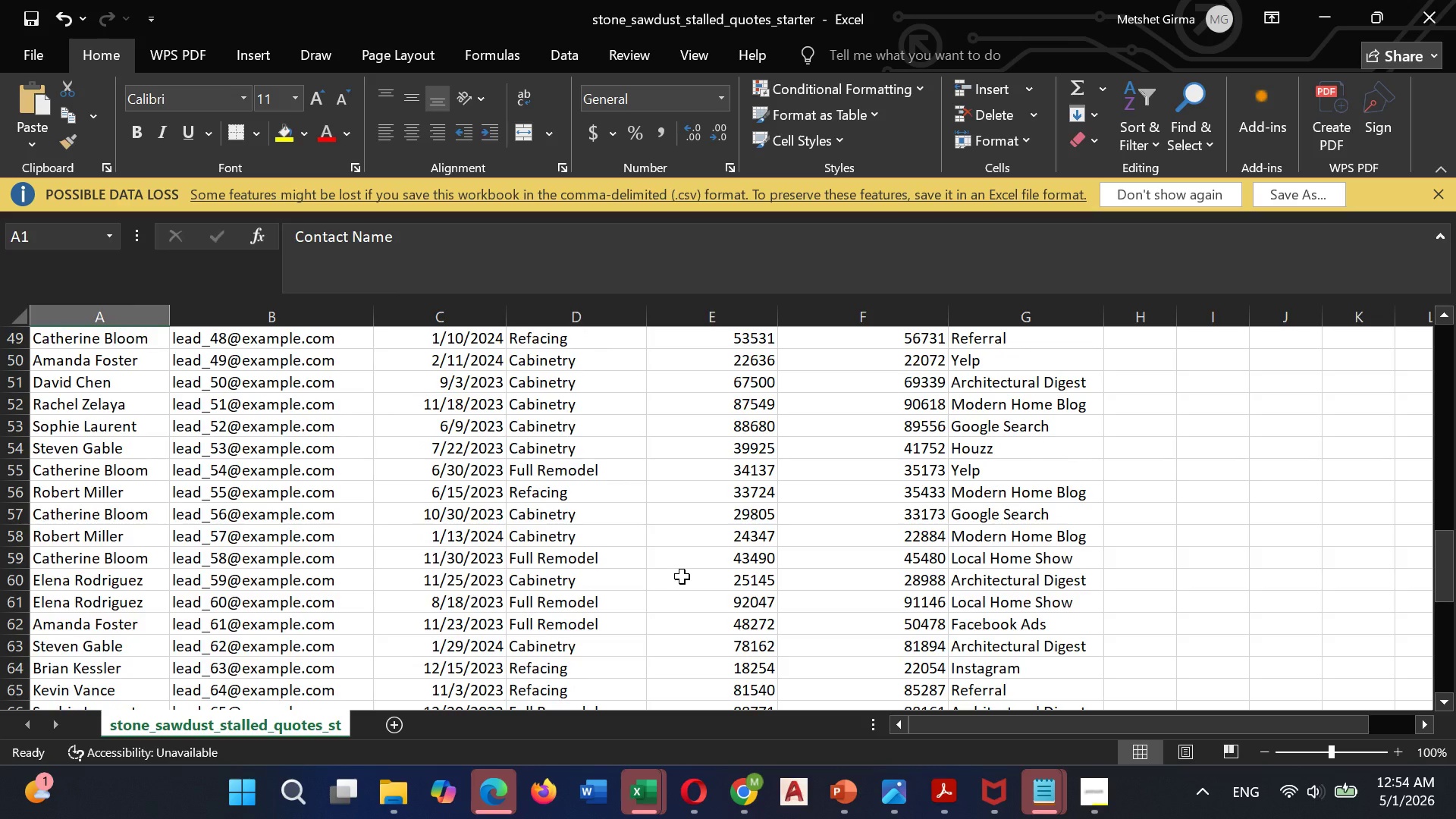 
key(VolumeUp)
 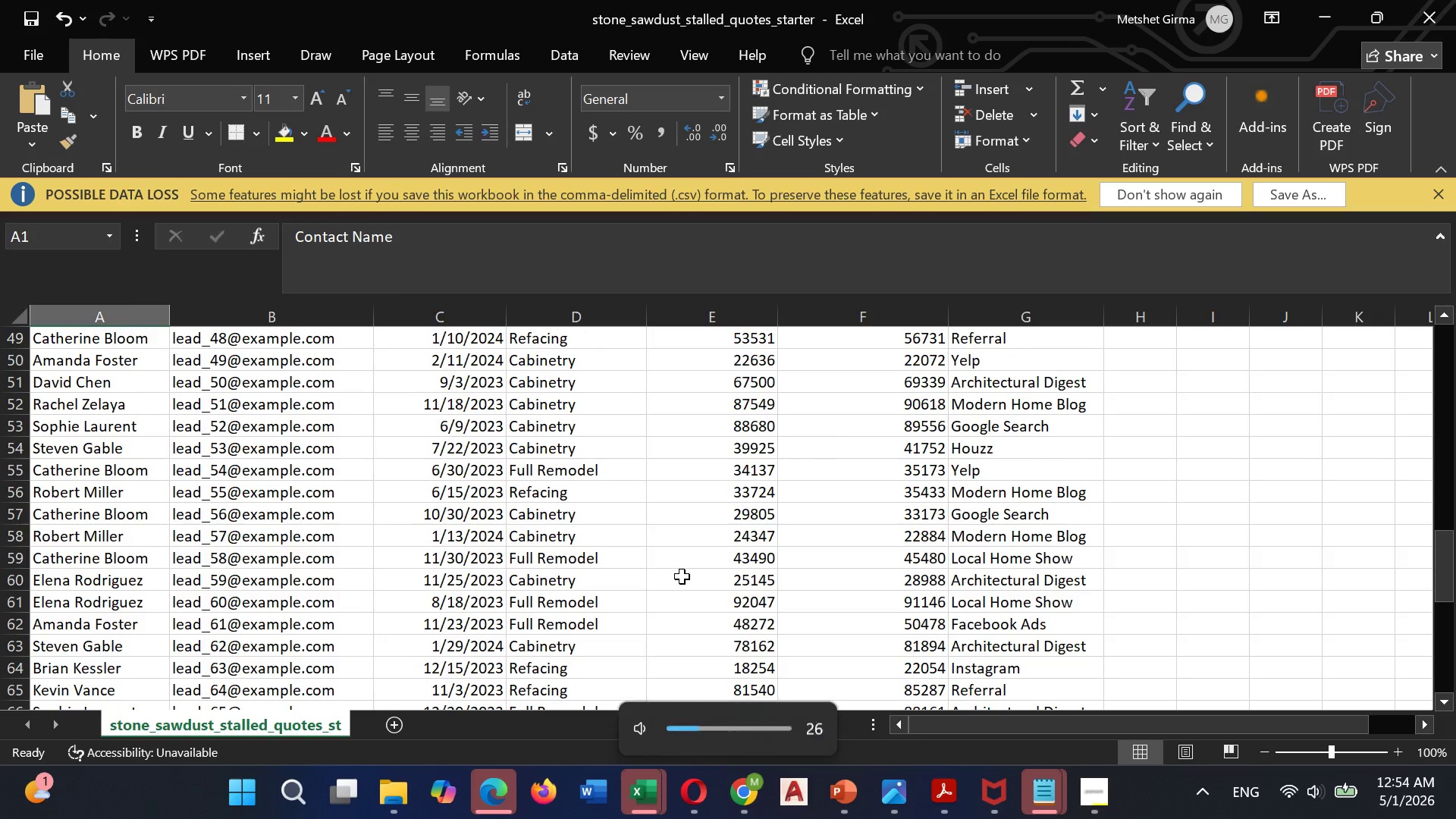 
key(VolumeUp)
 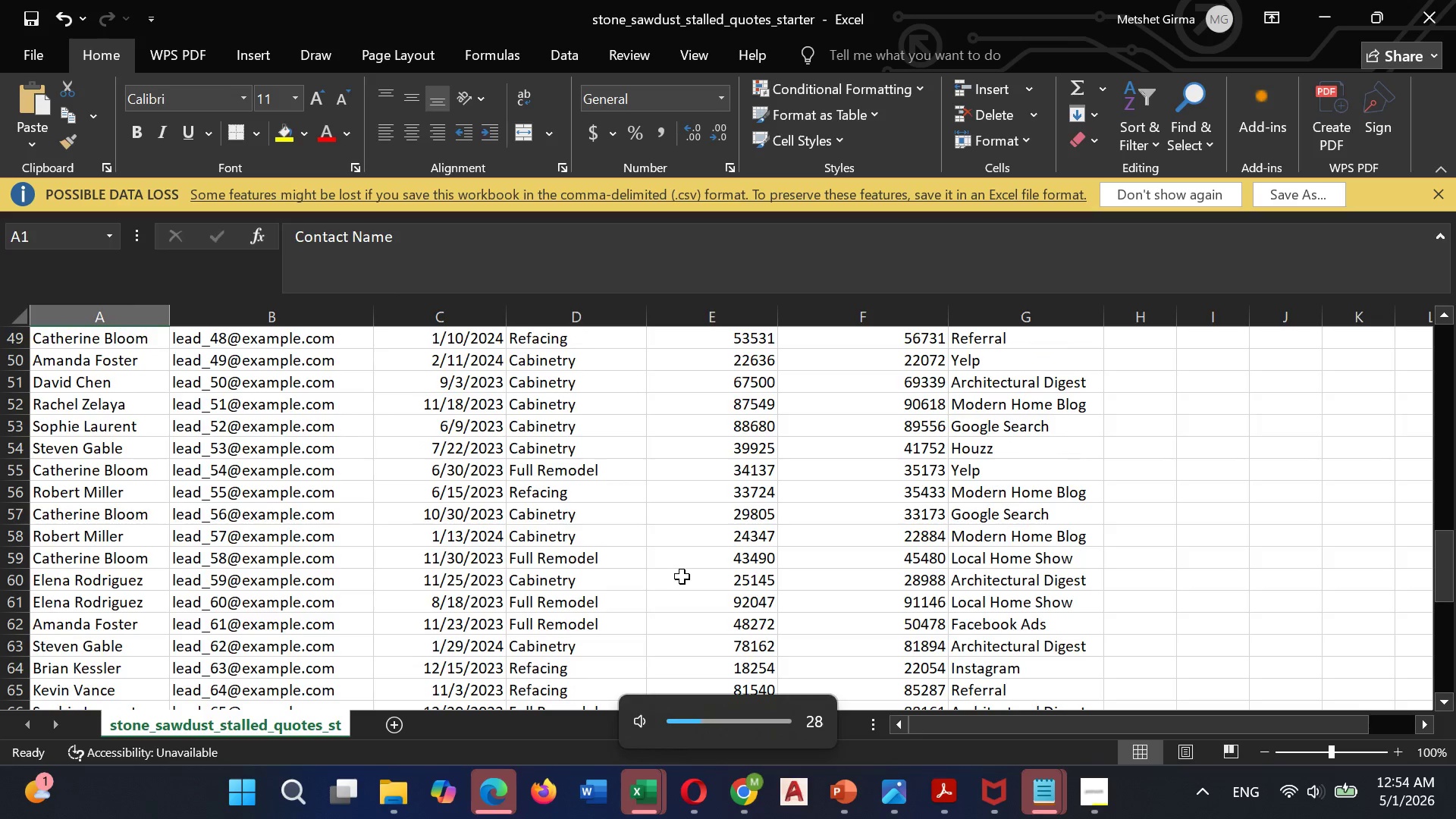 
key(VolumeUp)
 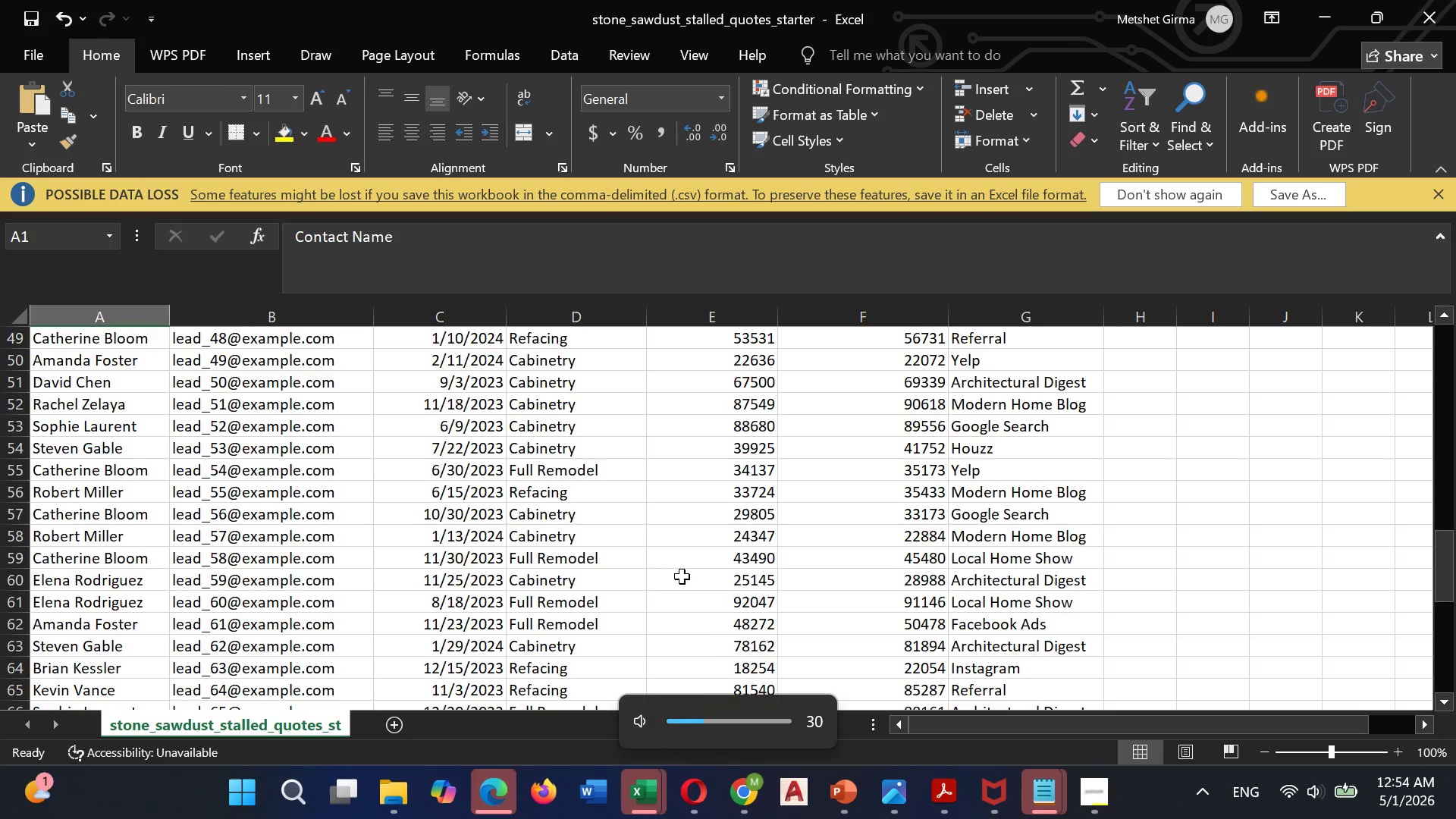 
scroll: coordinate [682, 576], scroll_direction: up, amount: 2.0
 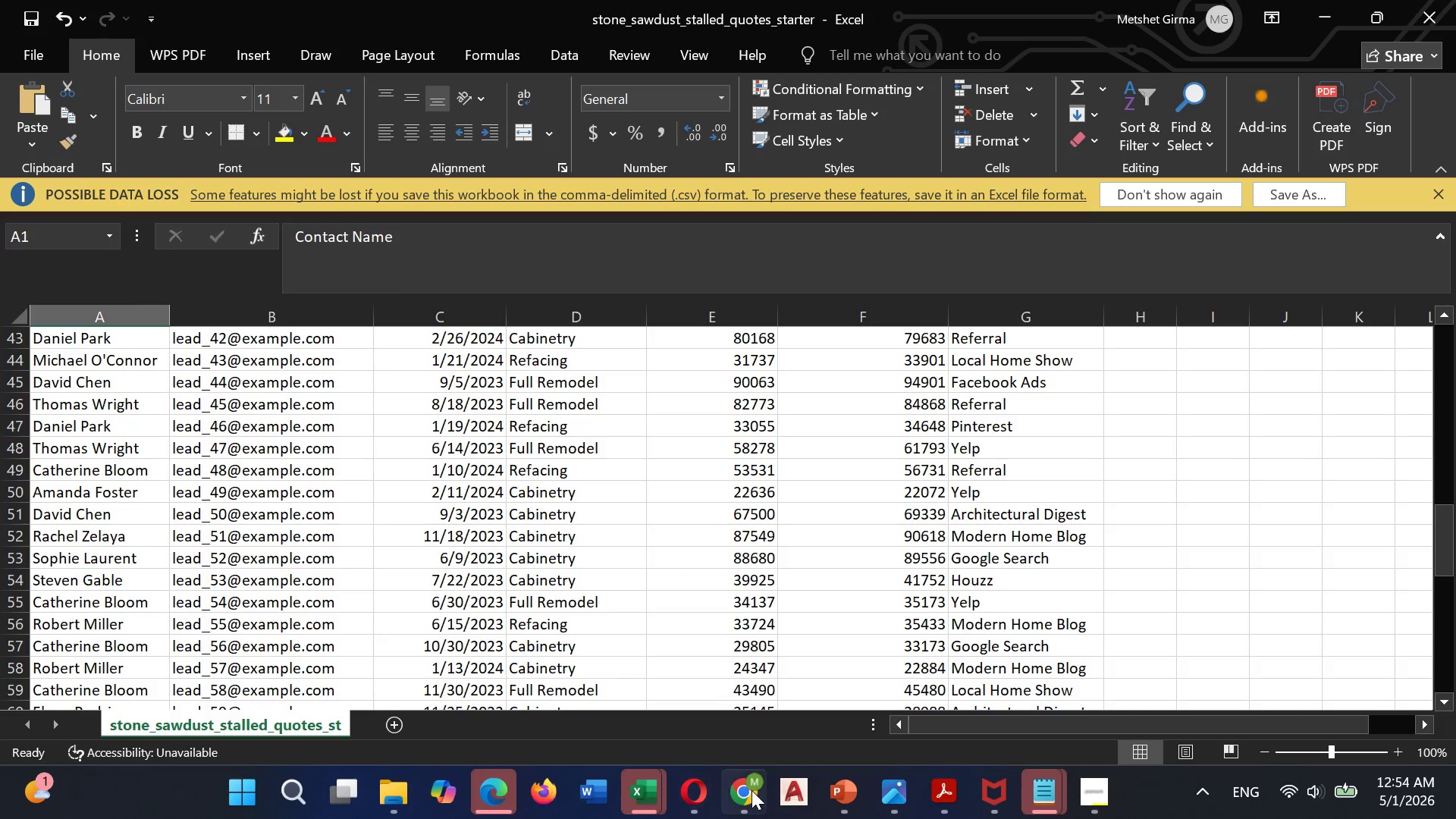 
left_click([786, 722])
 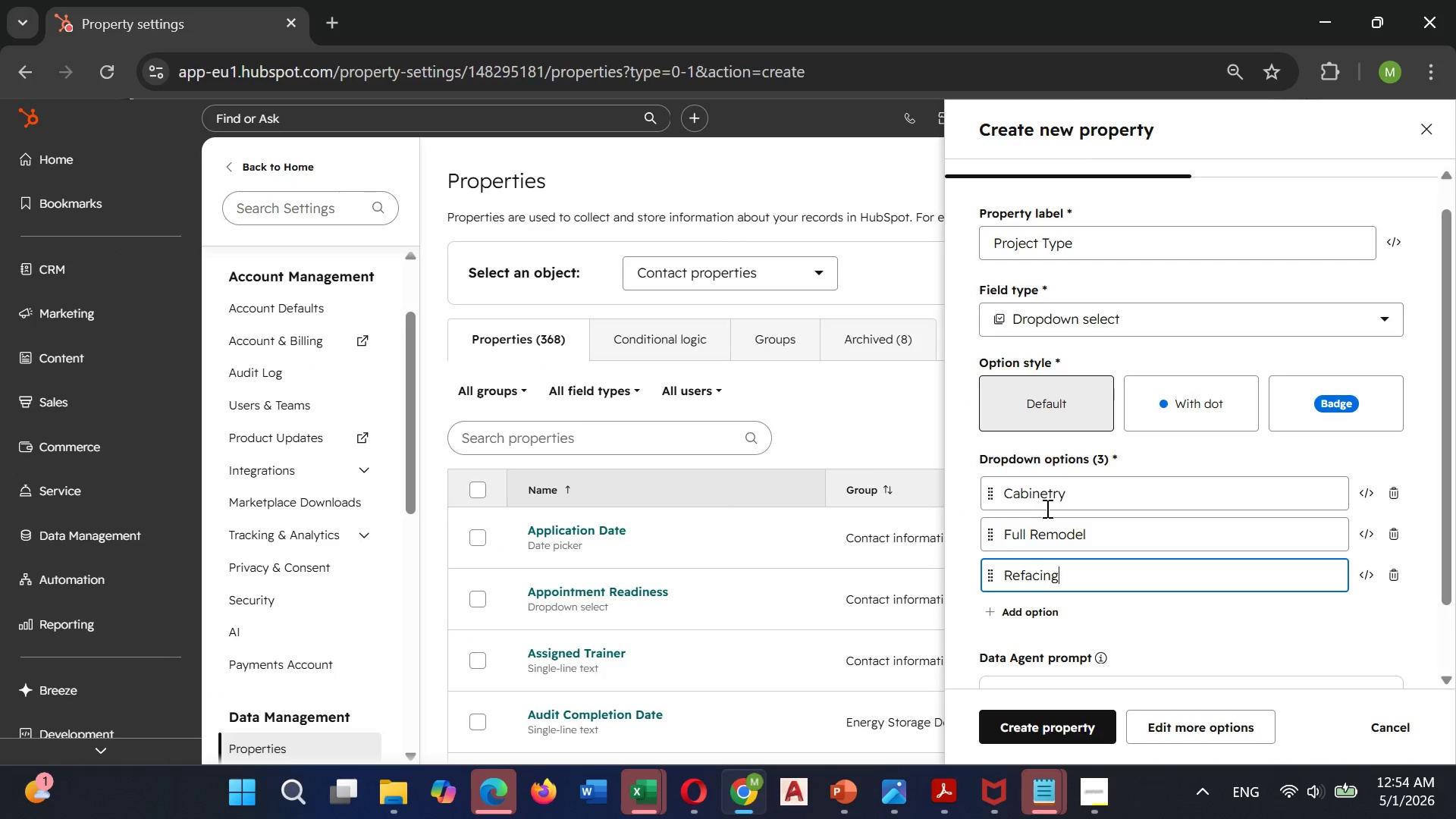 
wait(9.34)
 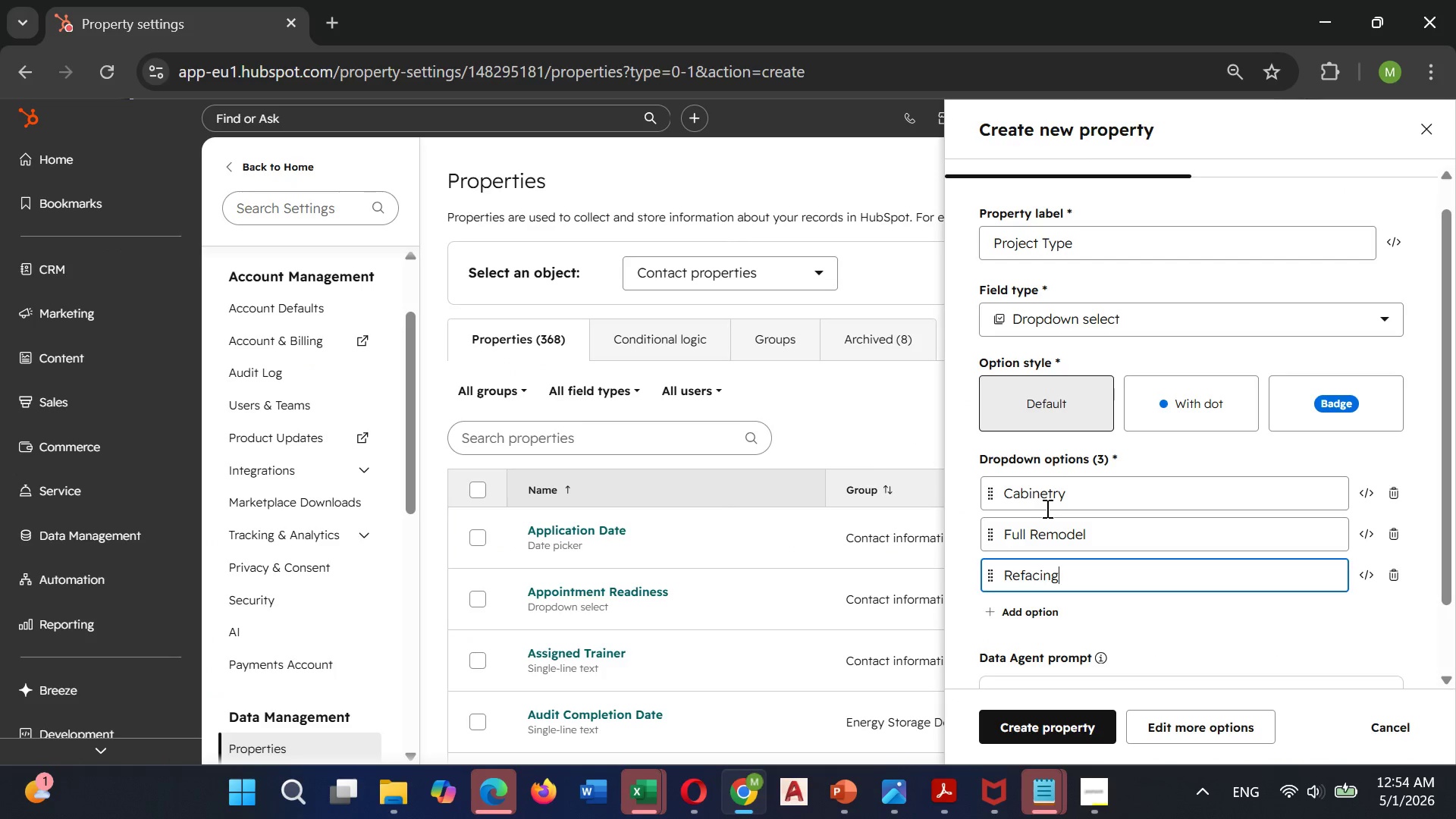 
scroll: coordinate [1037, 548], scroll_direction: down, amount: 1.0
 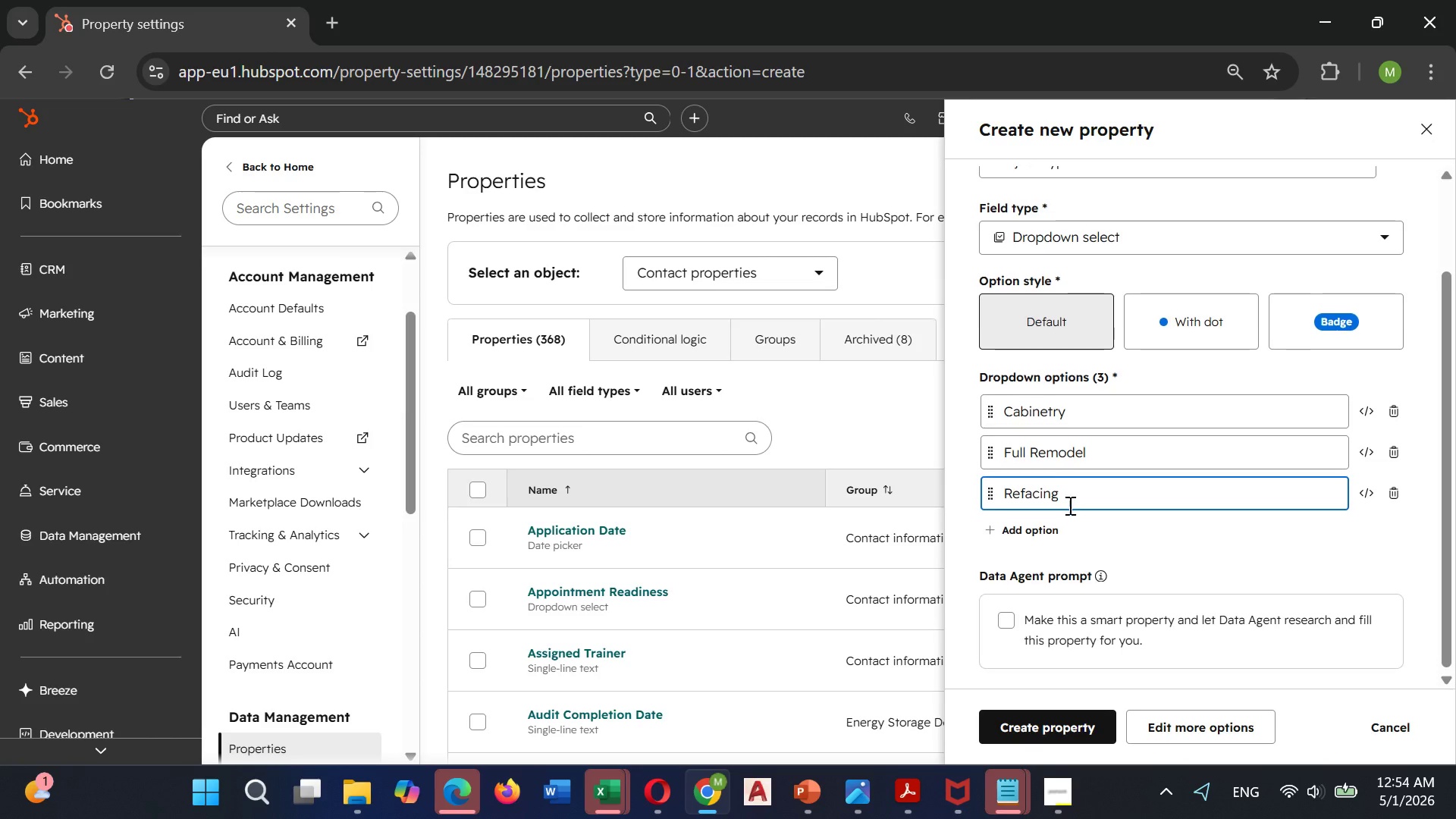 
scroll: coordinate [1072, 499], scroll_direction: up, amount: 1.0
 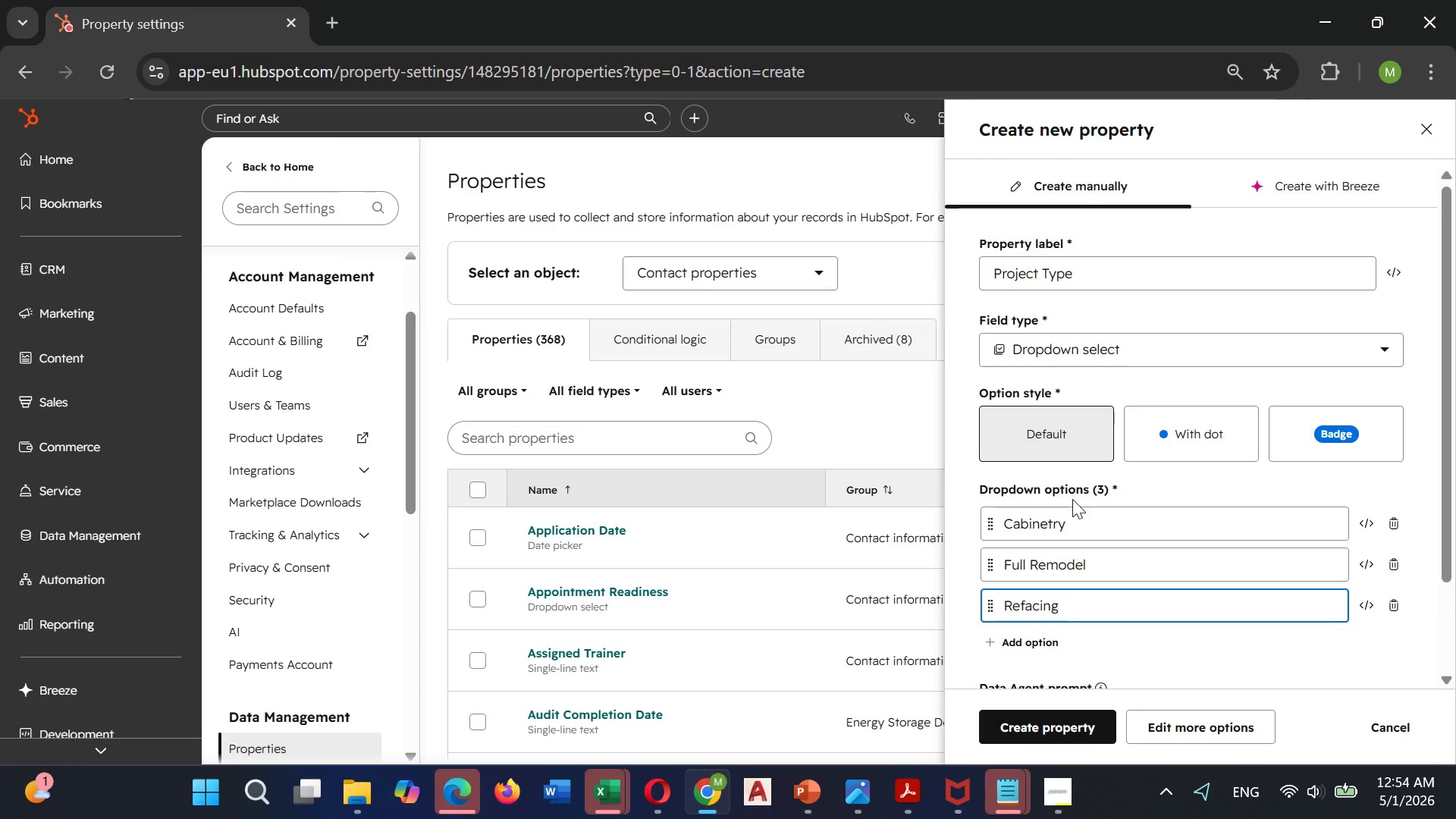 
scroll: coordinate [1072, 499], scroll_direction: down, amount: 2.0
 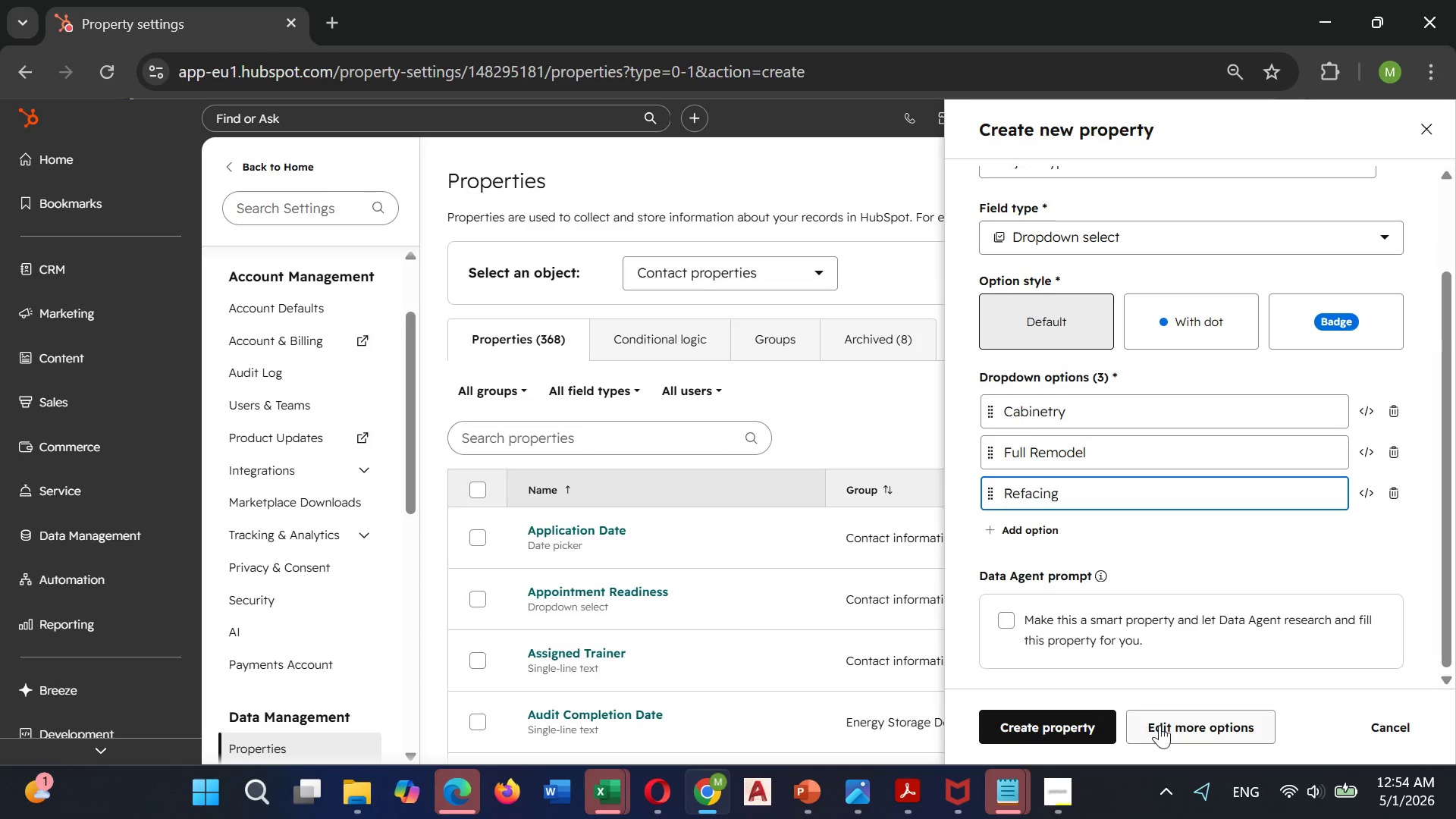 
left_click([1172, 727])
 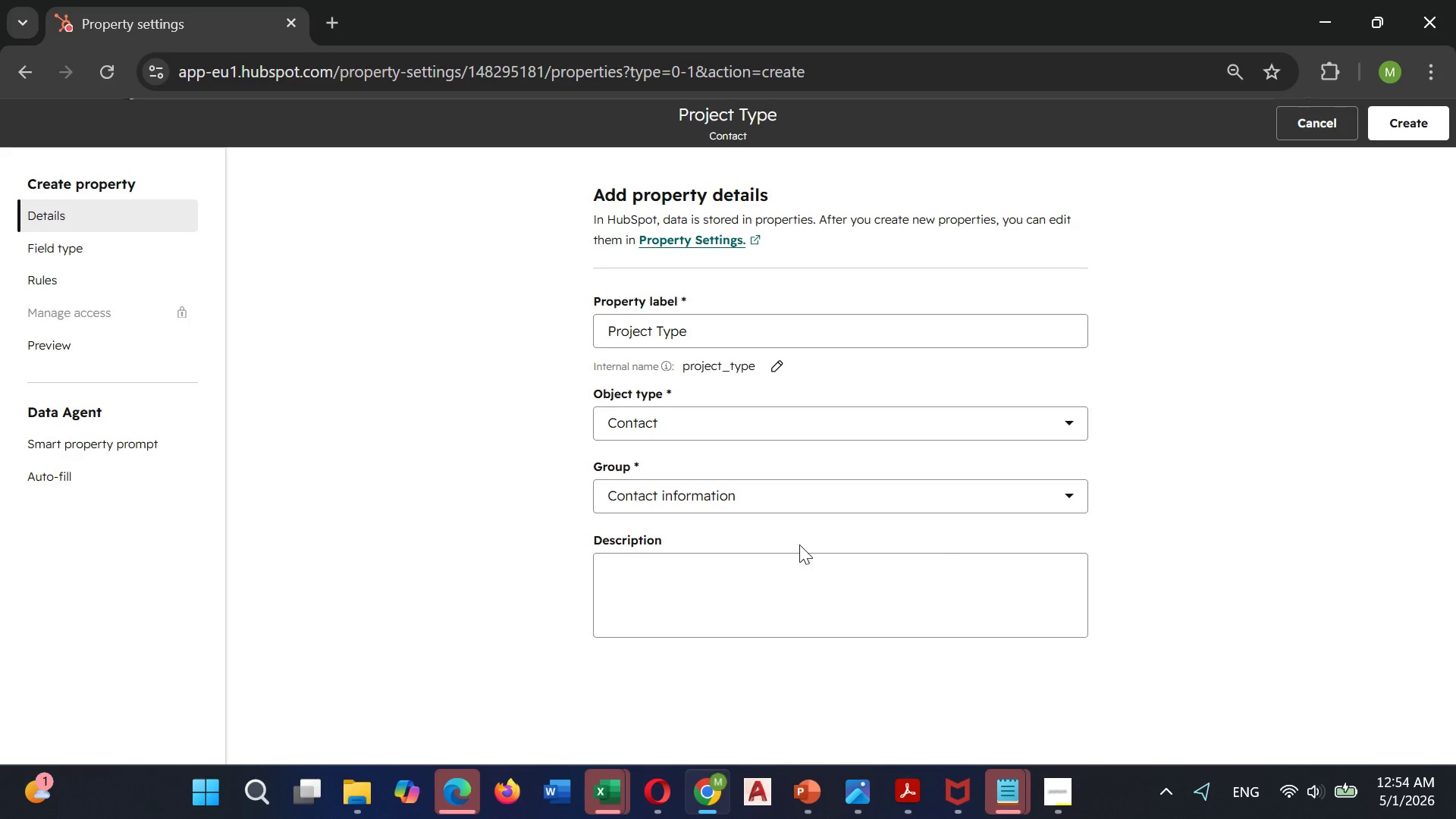 
left_click([762, 558])
 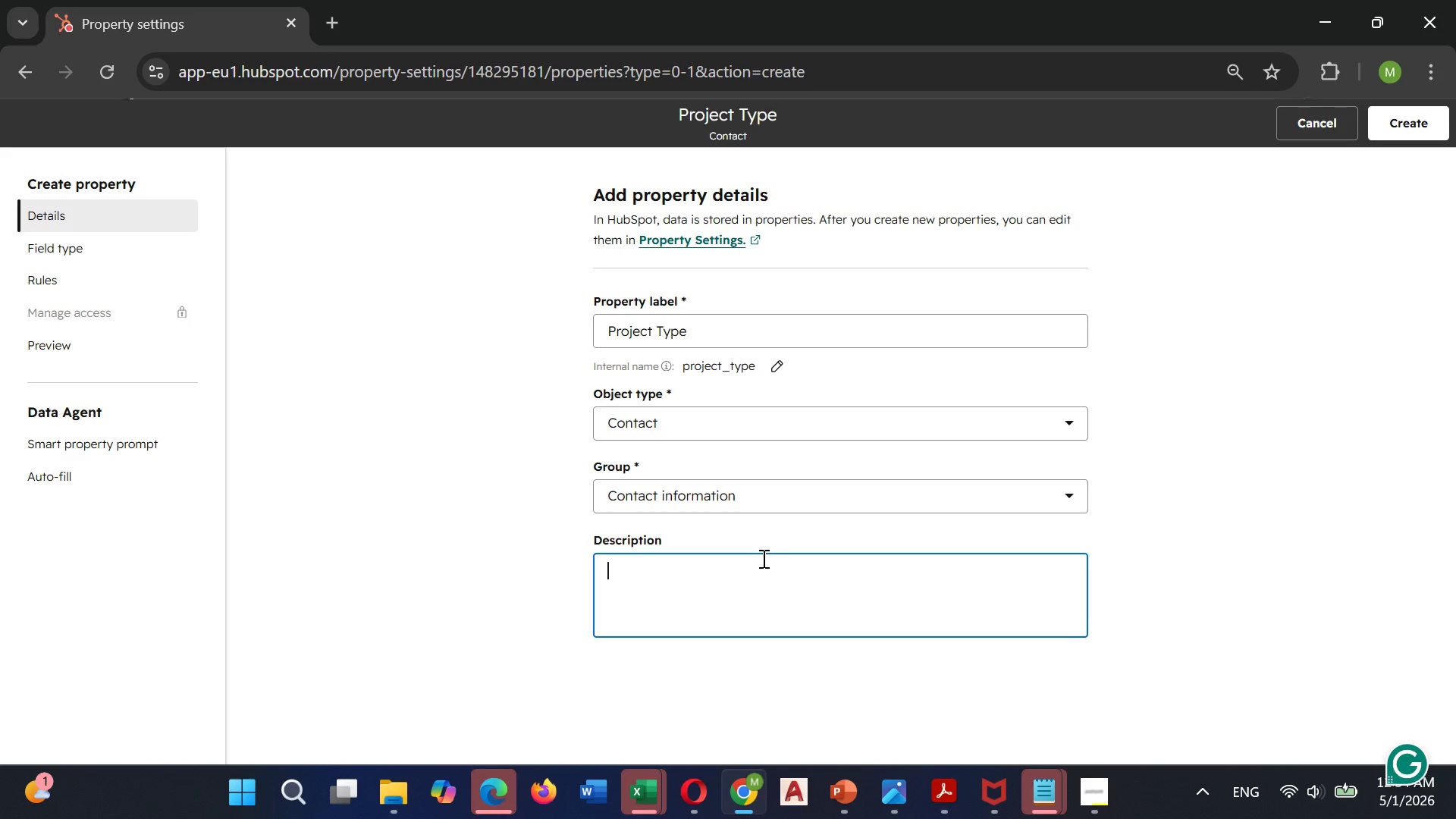 
type(Type of J)
key(Backspace)
type(kitchen remodeling project)
 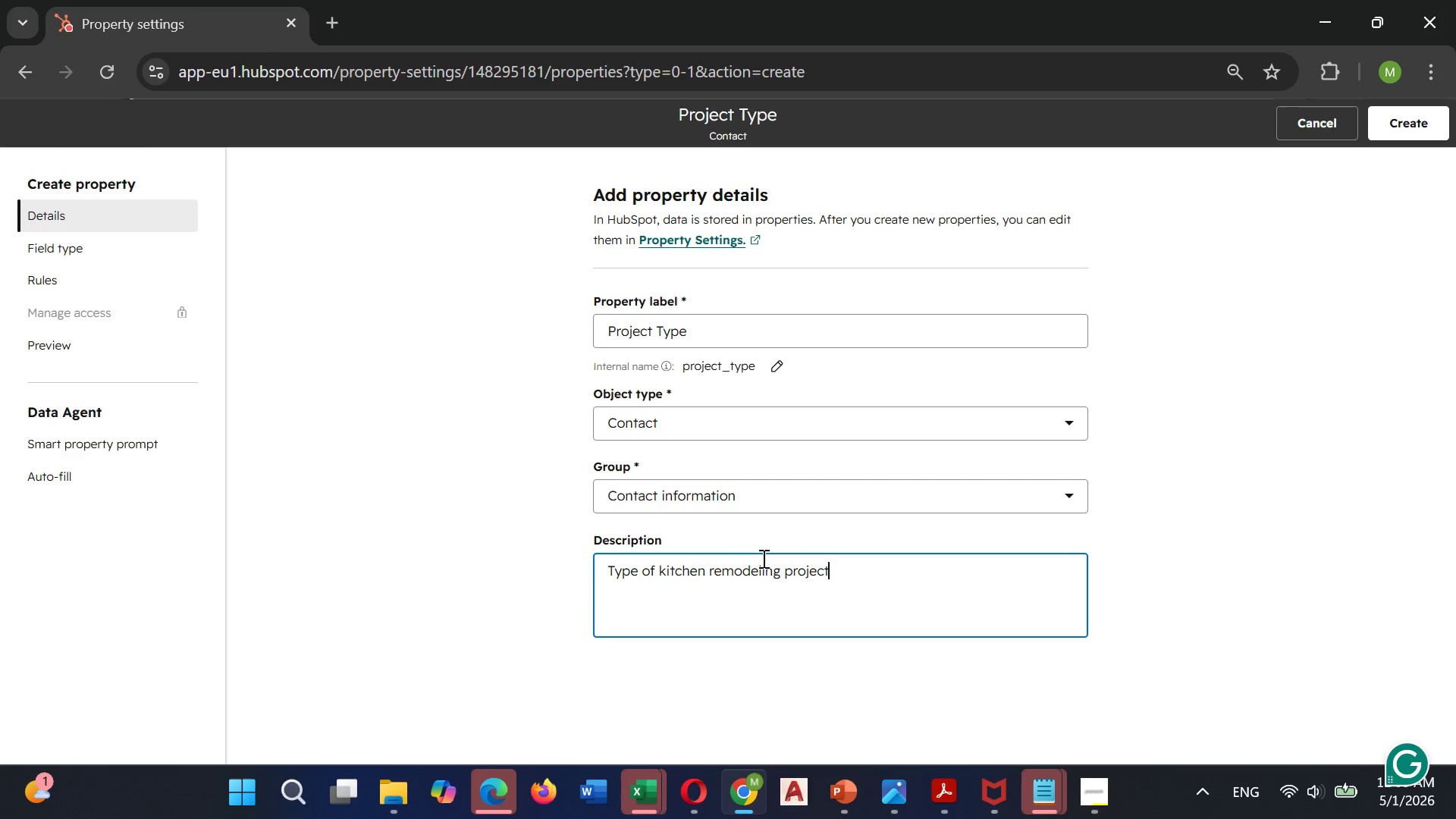 
left_click([1401, 118])
 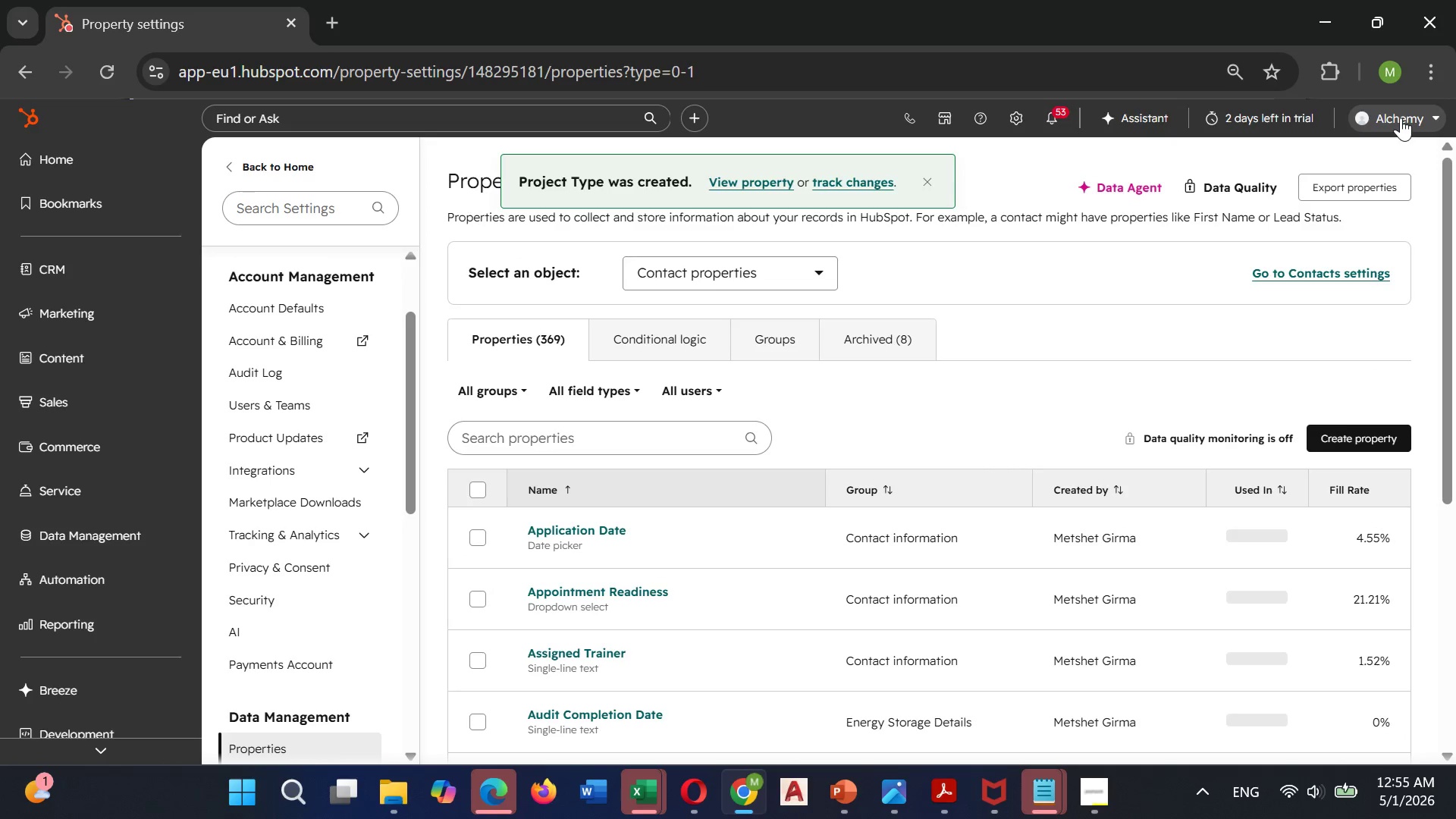 
wait(8.95)
 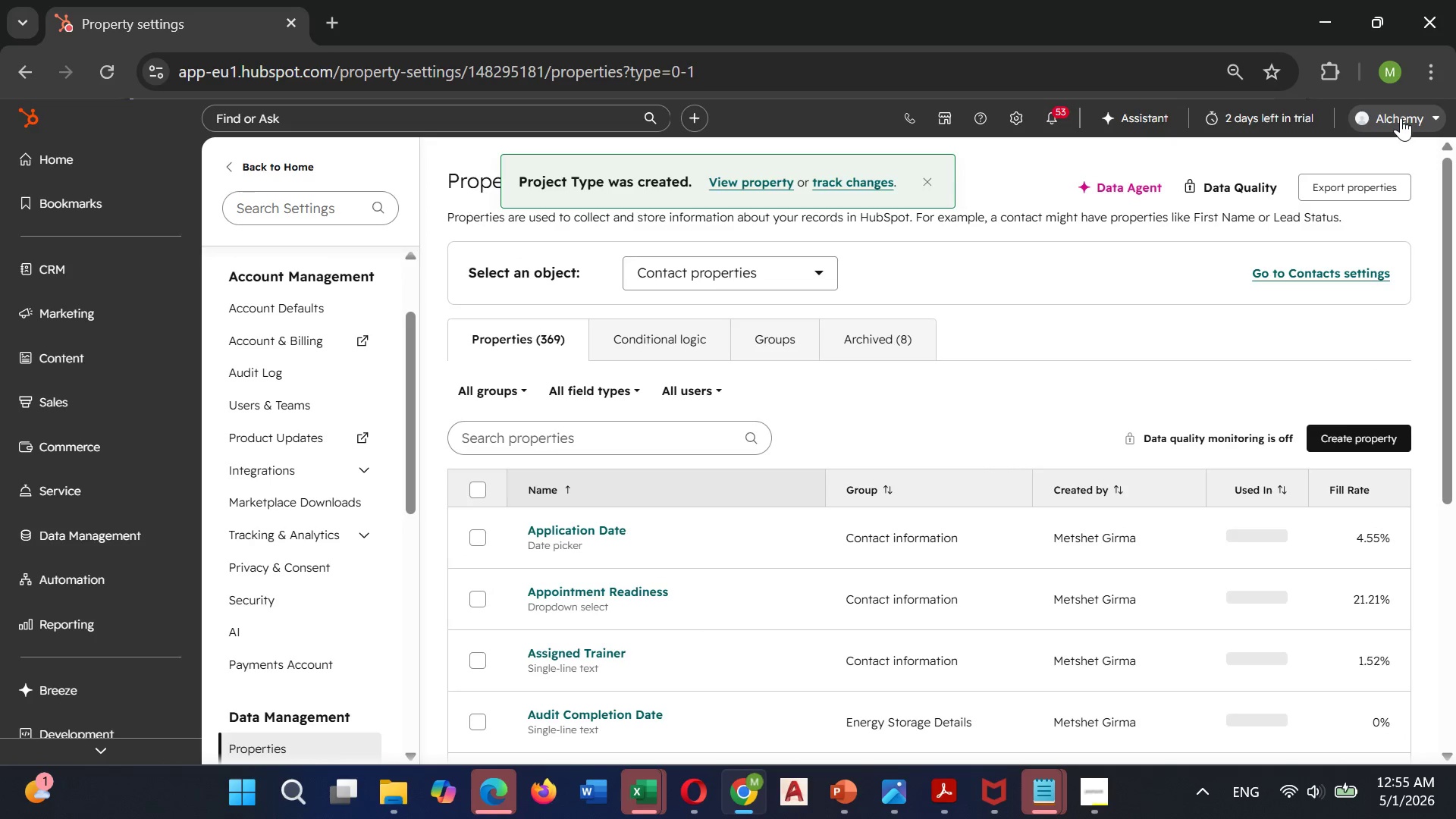 
left_click([1348, 444])
 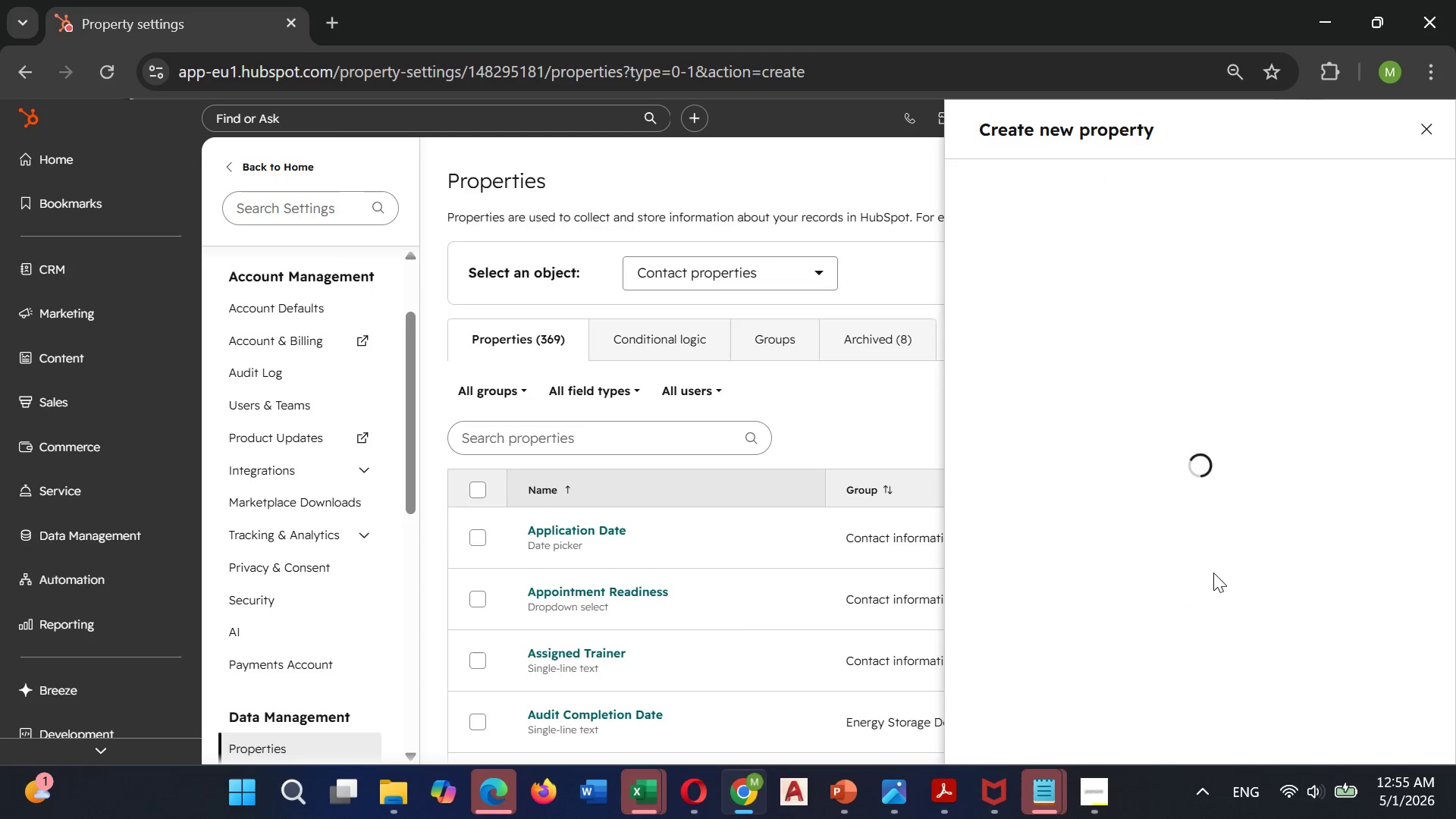 
wait(6.19)
 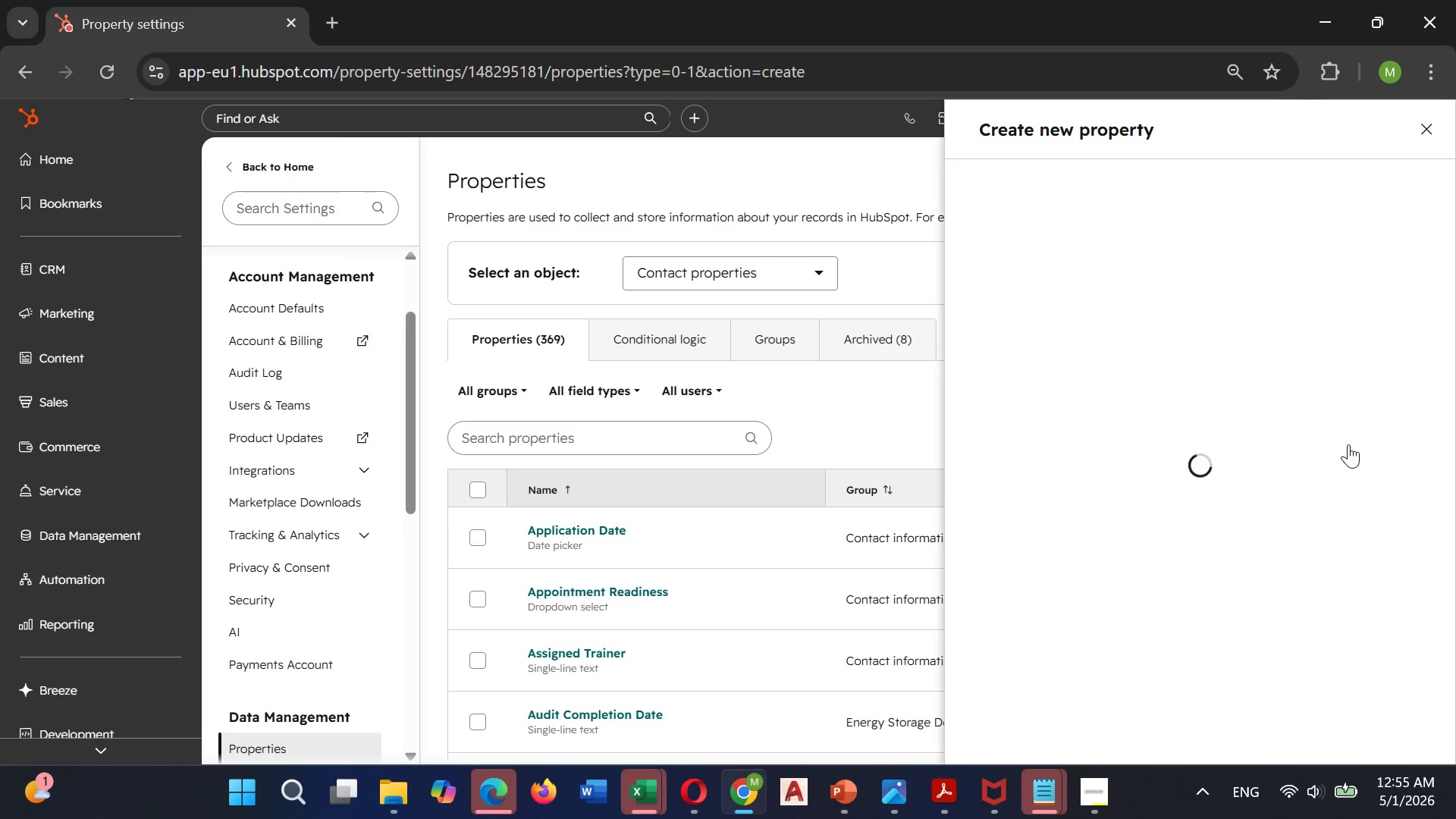 
scroll: coordinate [1068, 438], scroll_direction: down, amount: 3.0
 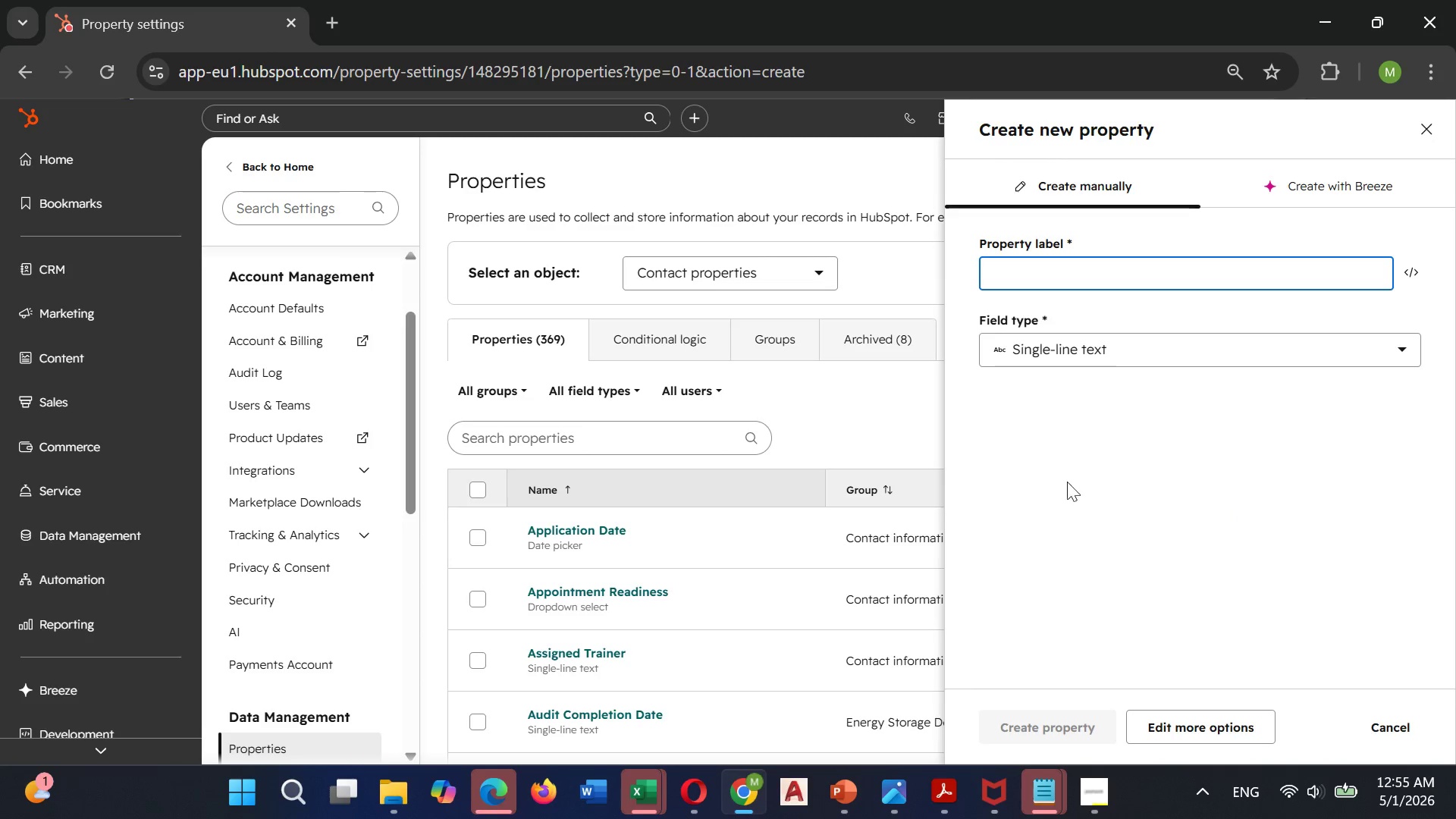 
left_click([1195, 726])
 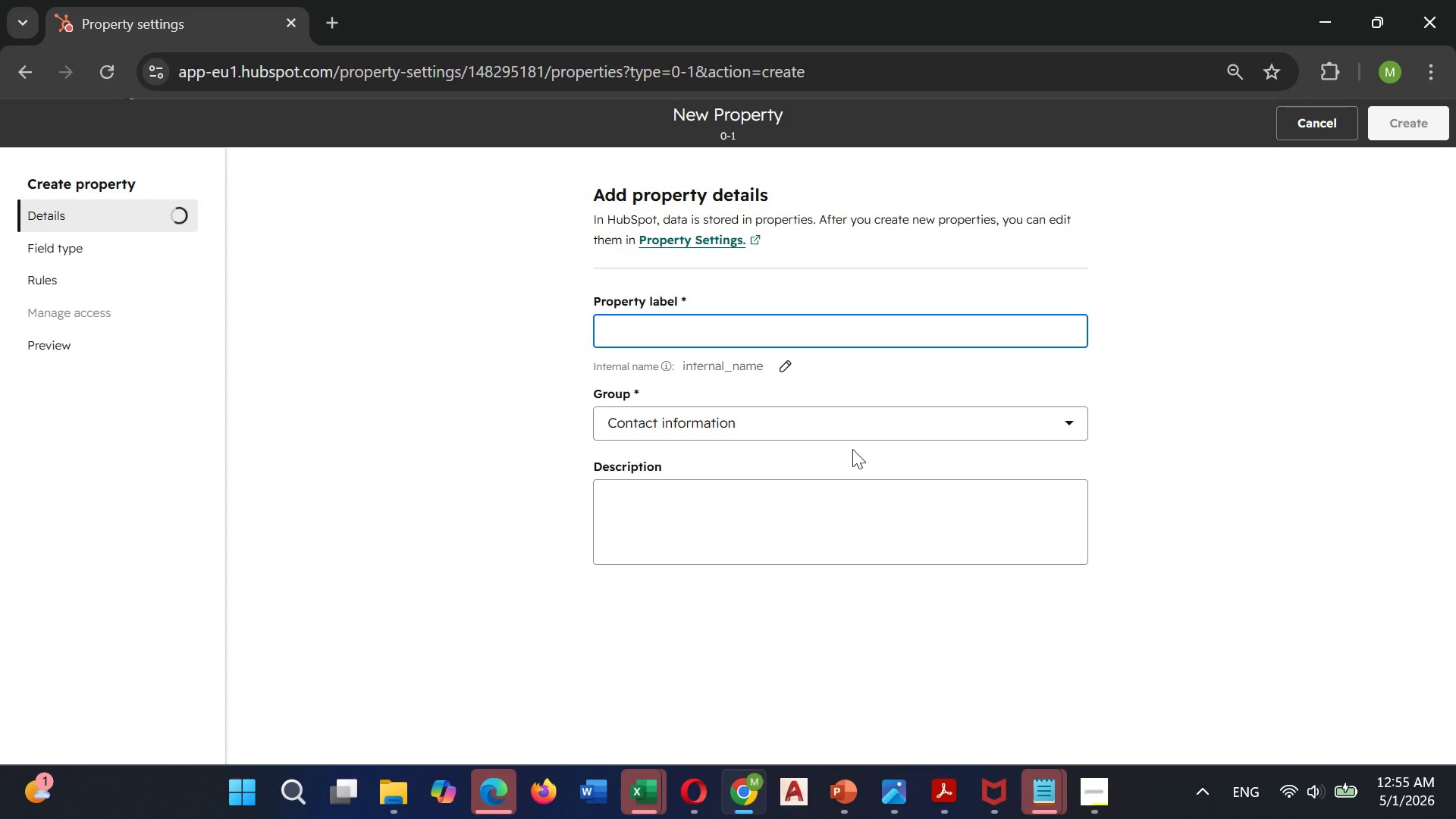 
type(Last Quote)
 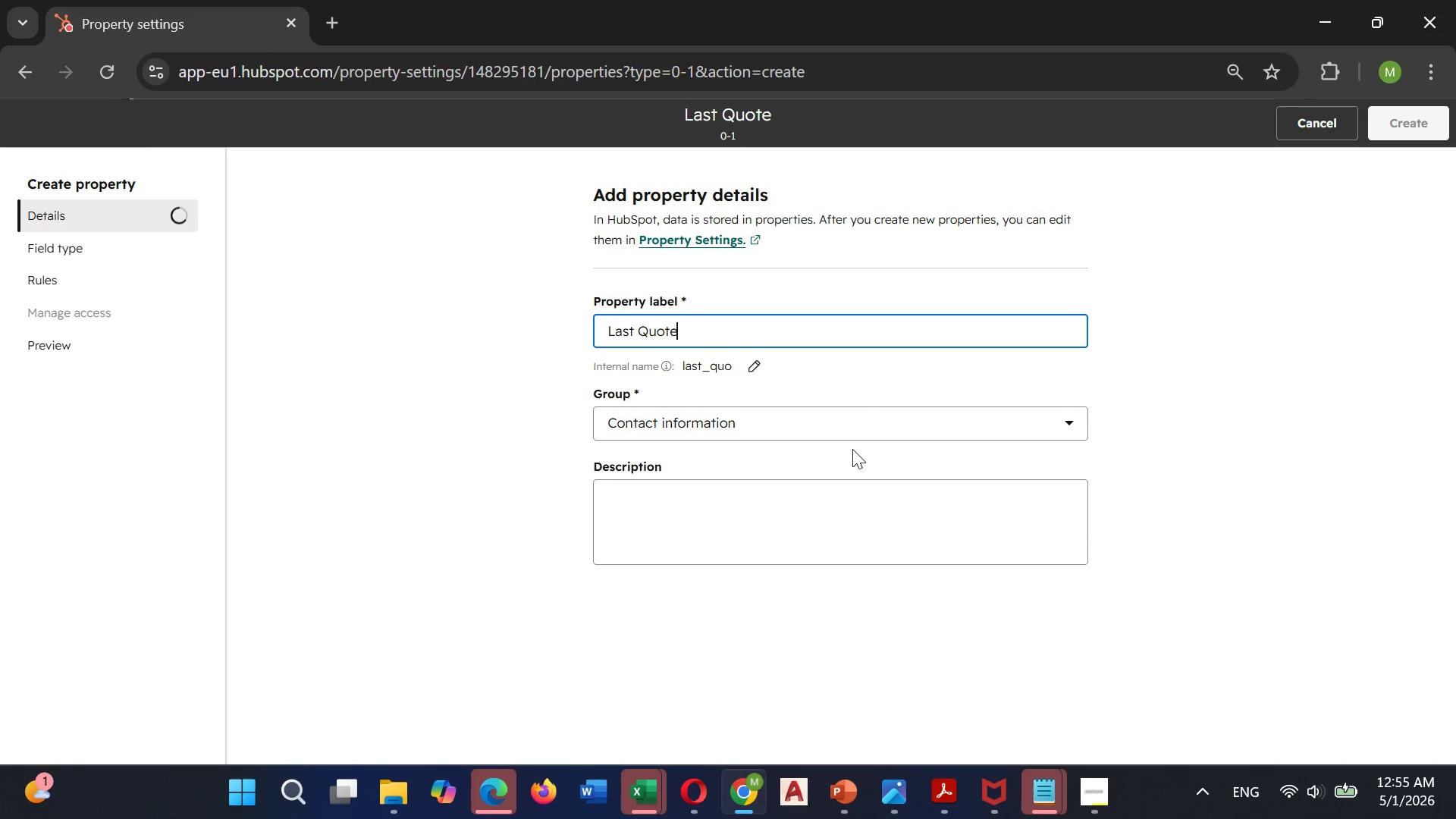 
type( Amount)
 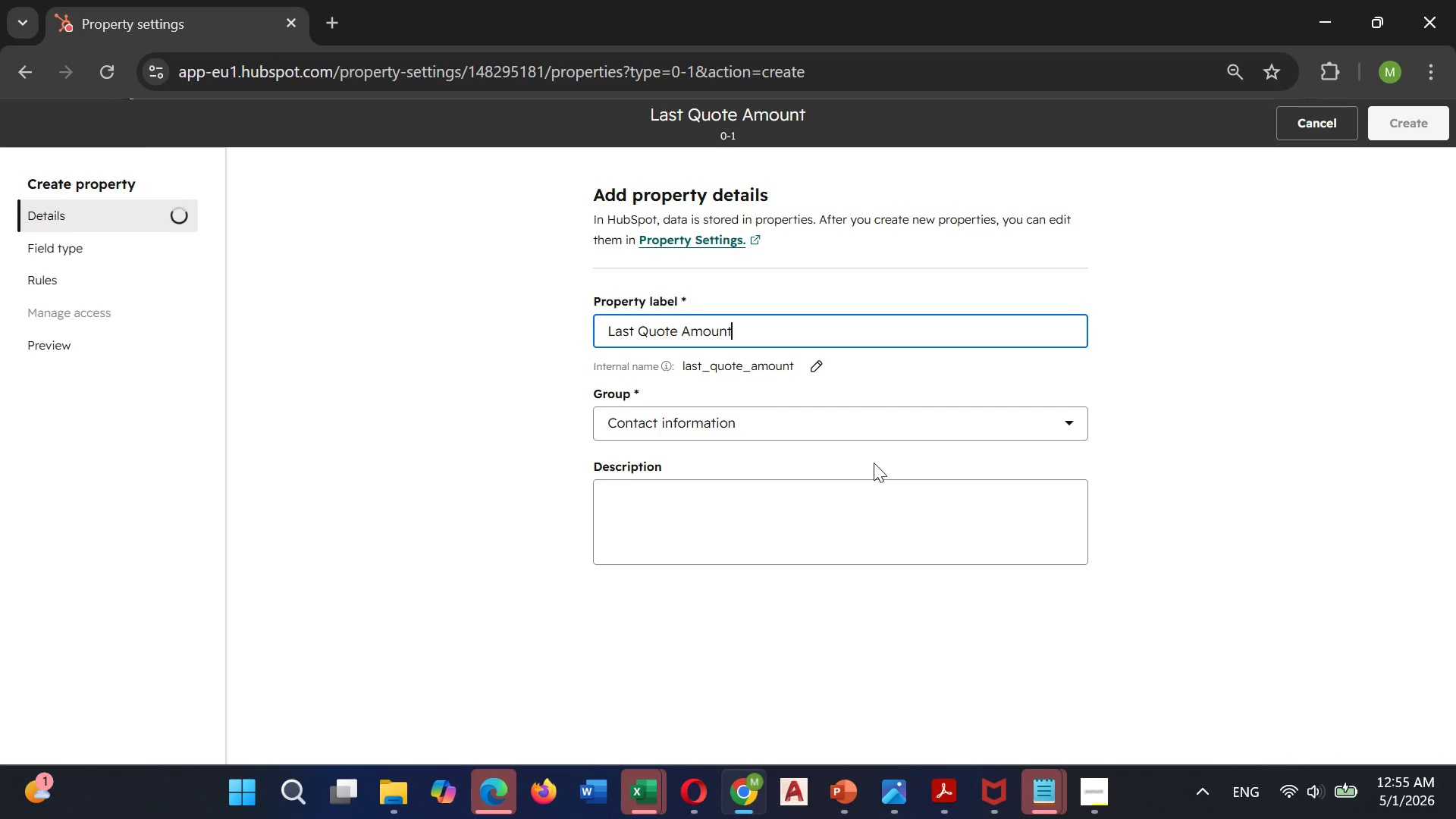 
scroll: coordinate [899, 516], scroll_direction: down, amount: 1.0
 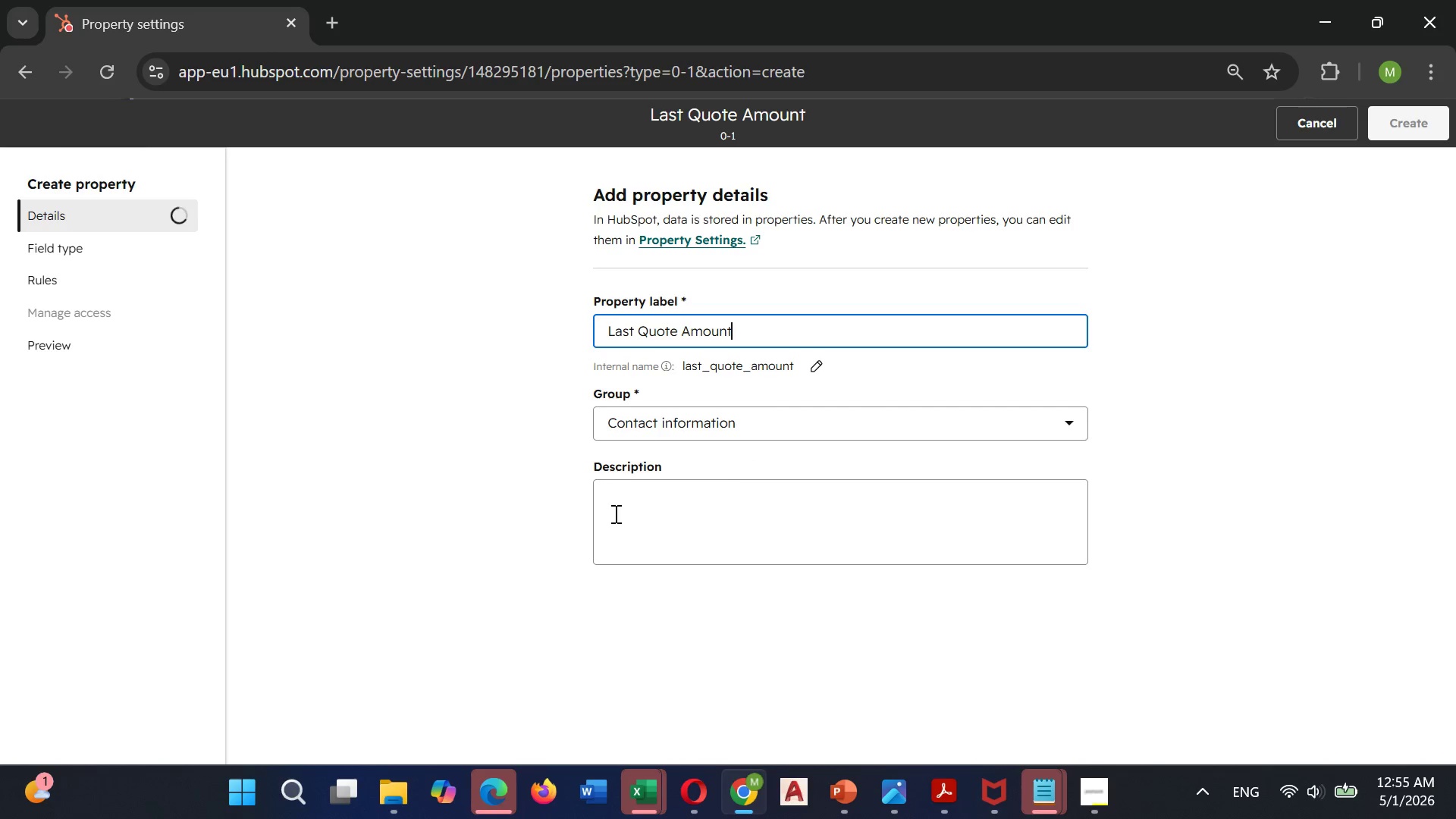 
left_click([640, 510])
 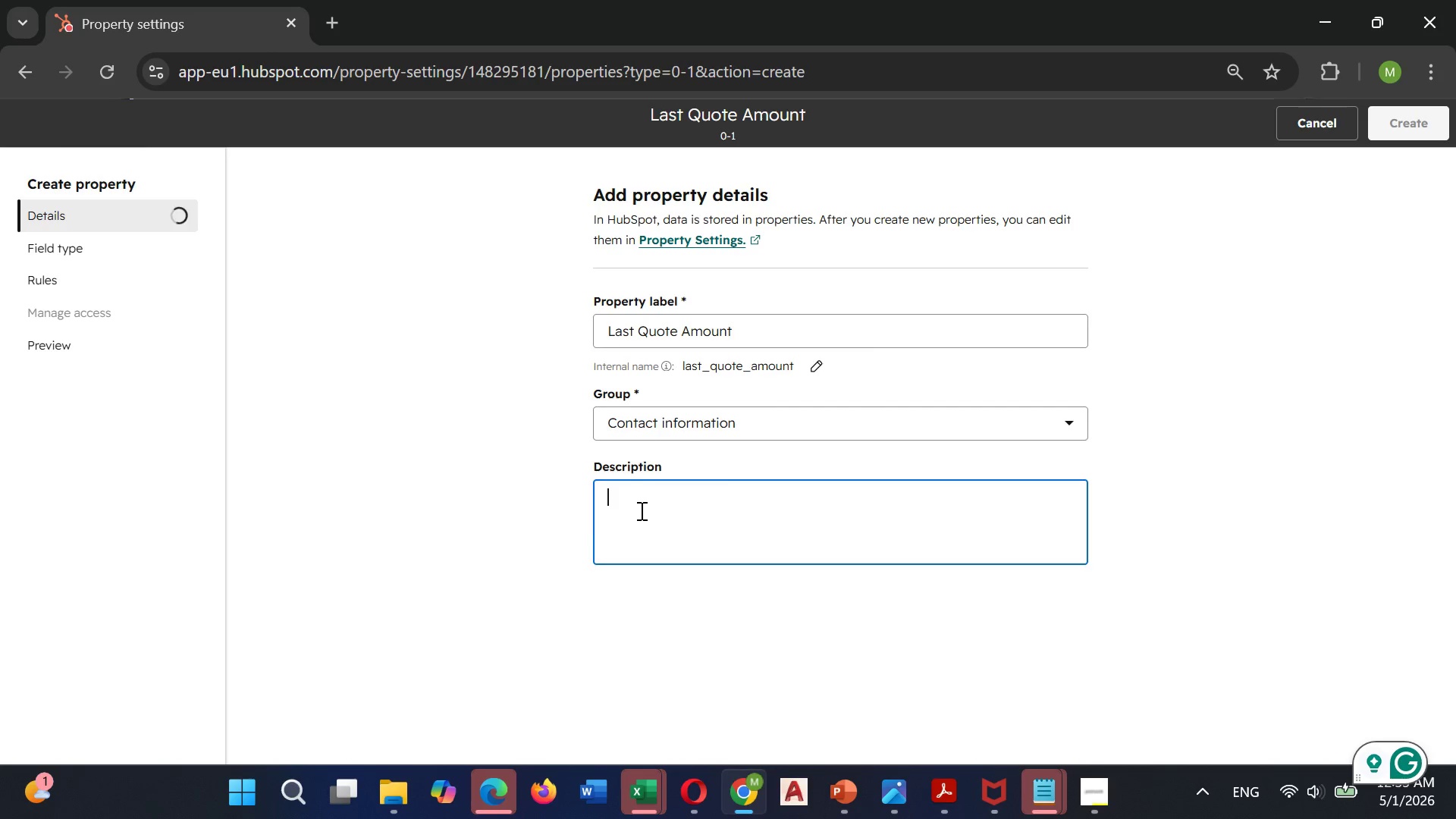 
type(Te)
key(Backspace)
type(he dollar amount of the last quote provided to this contact)
 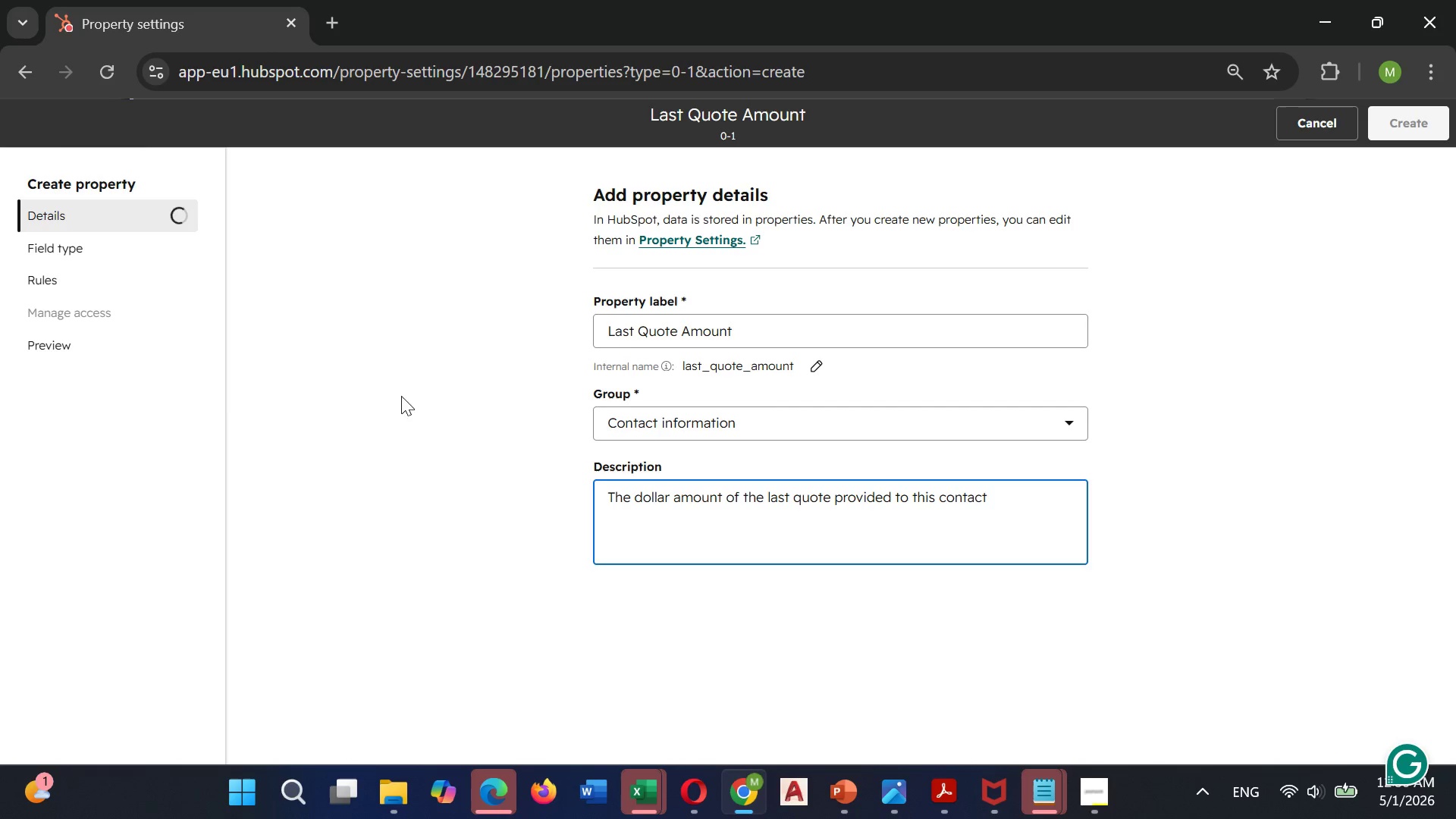 
left_click([146, 250])
 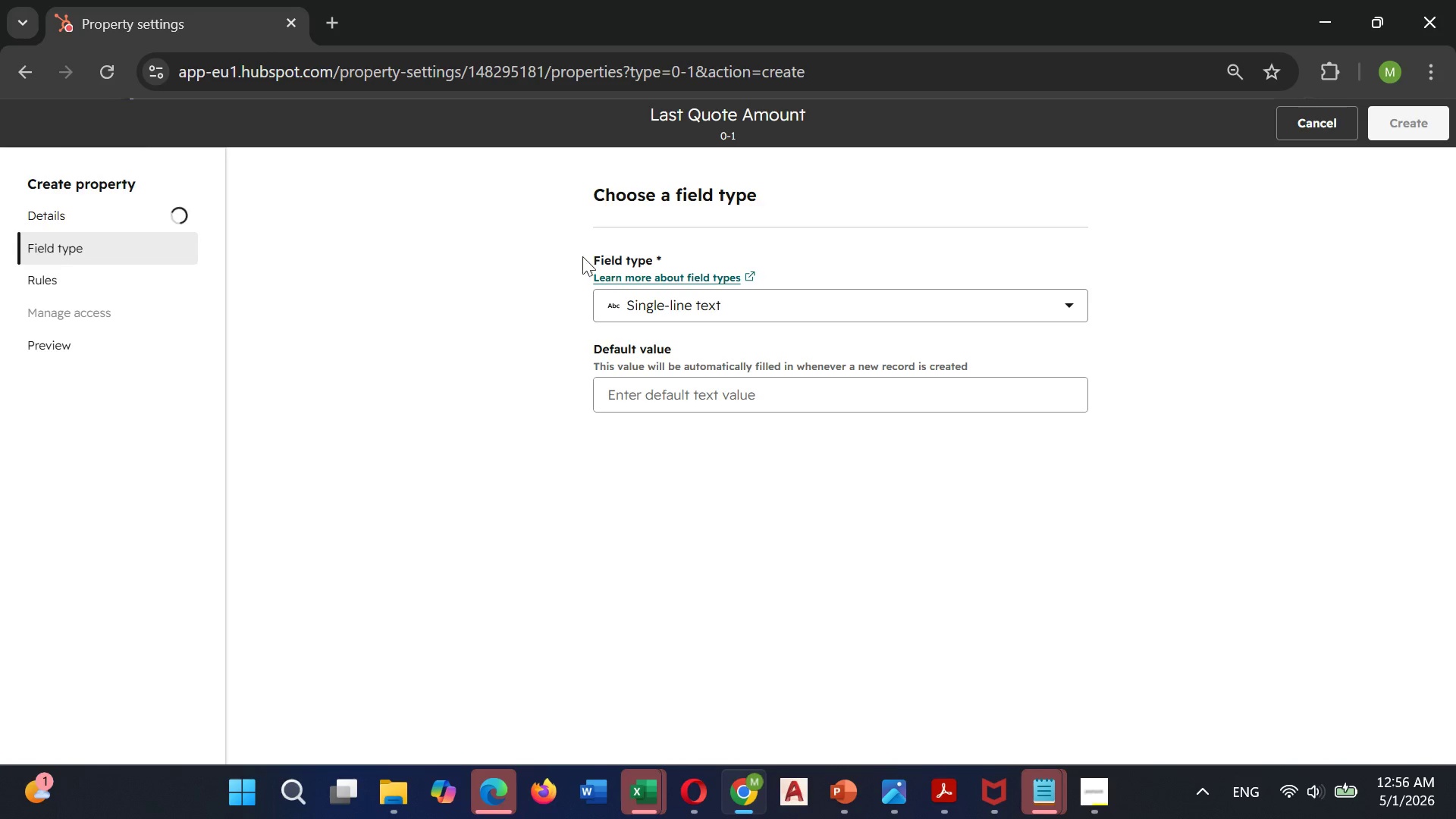 
left_click([730, 297])
 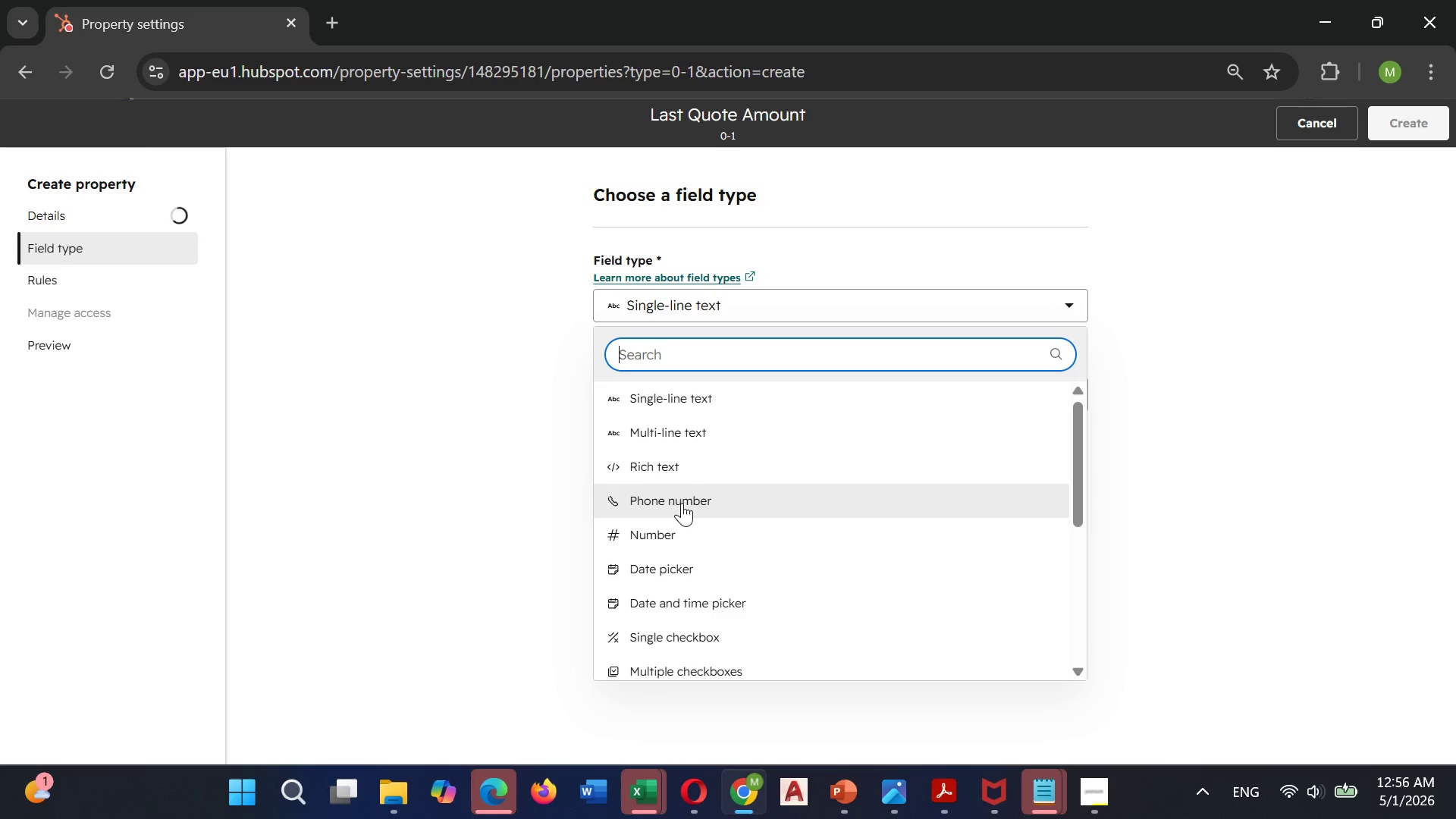 
left_click([670, 525])
 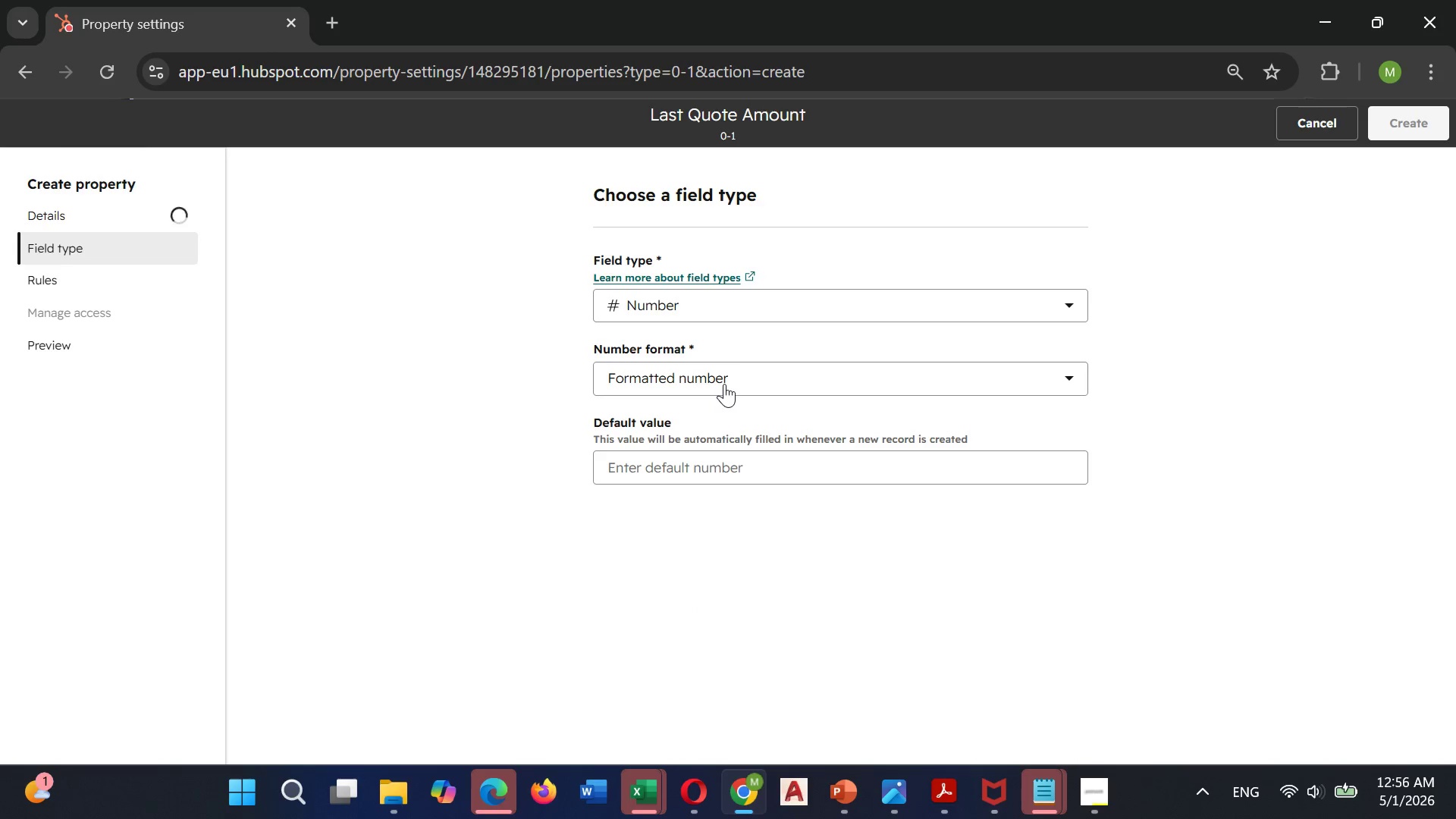 
left_click([724, 384])
 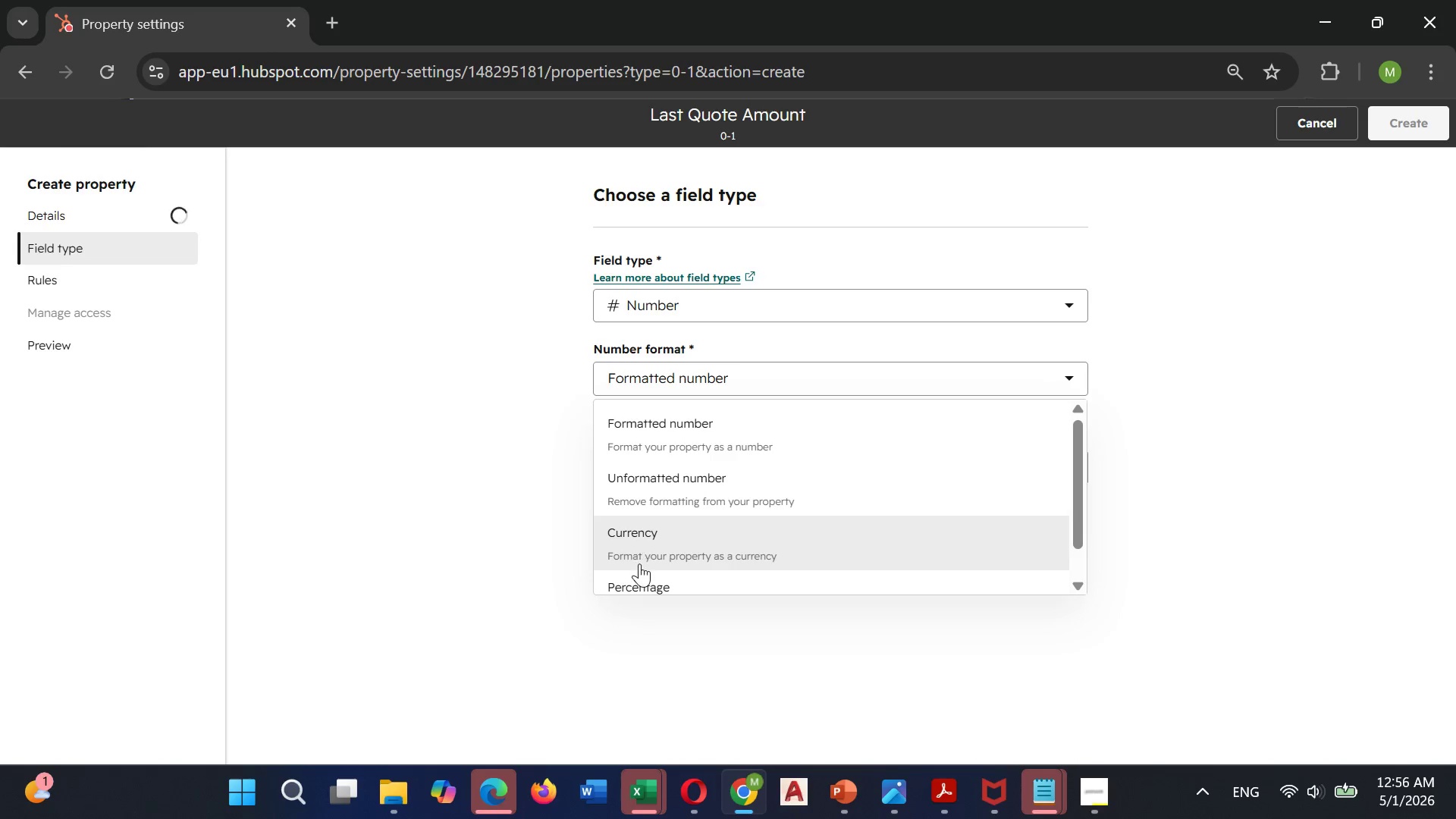 
left_click([645, 552])
 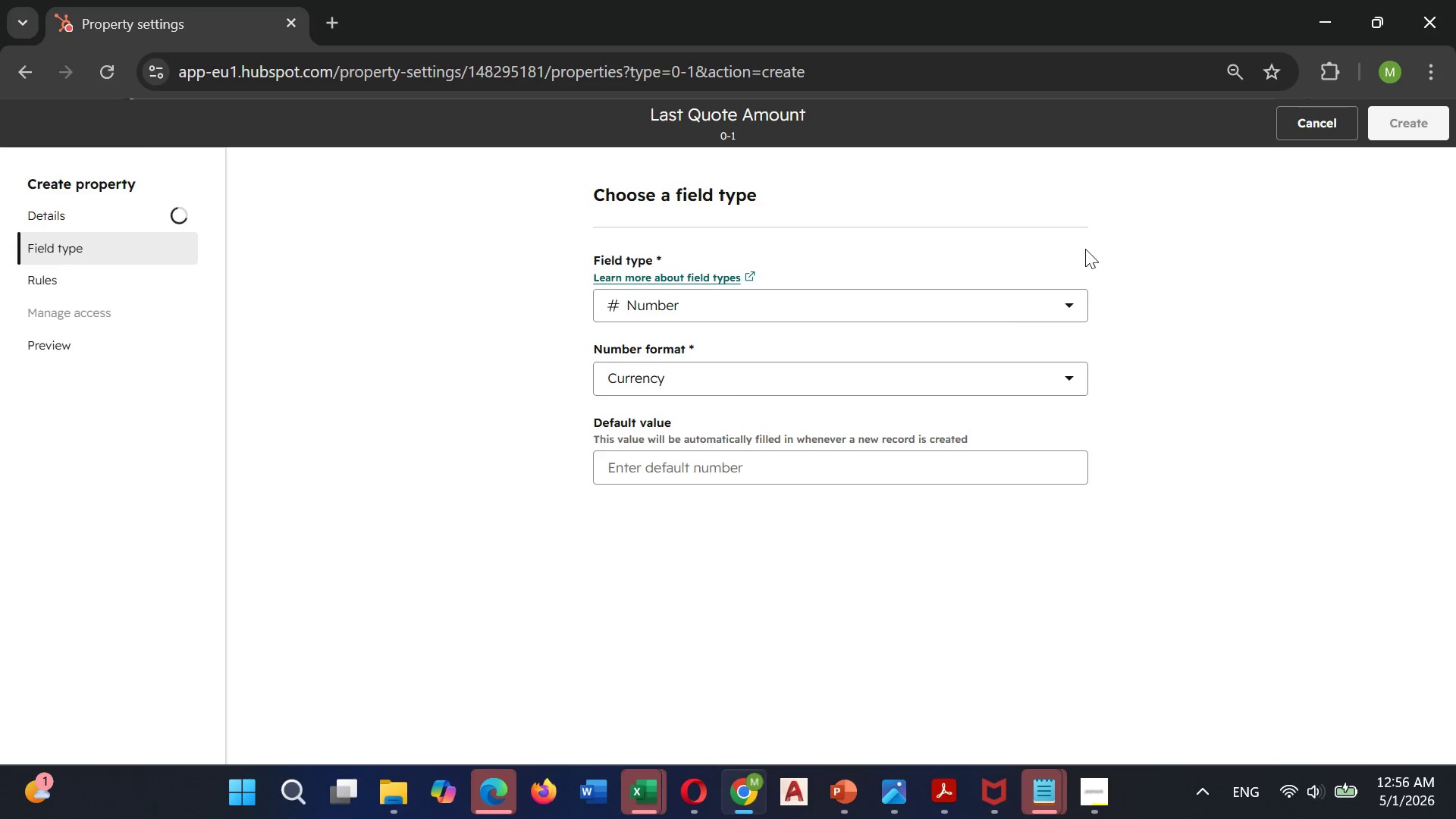 
left_click([110, 212])
 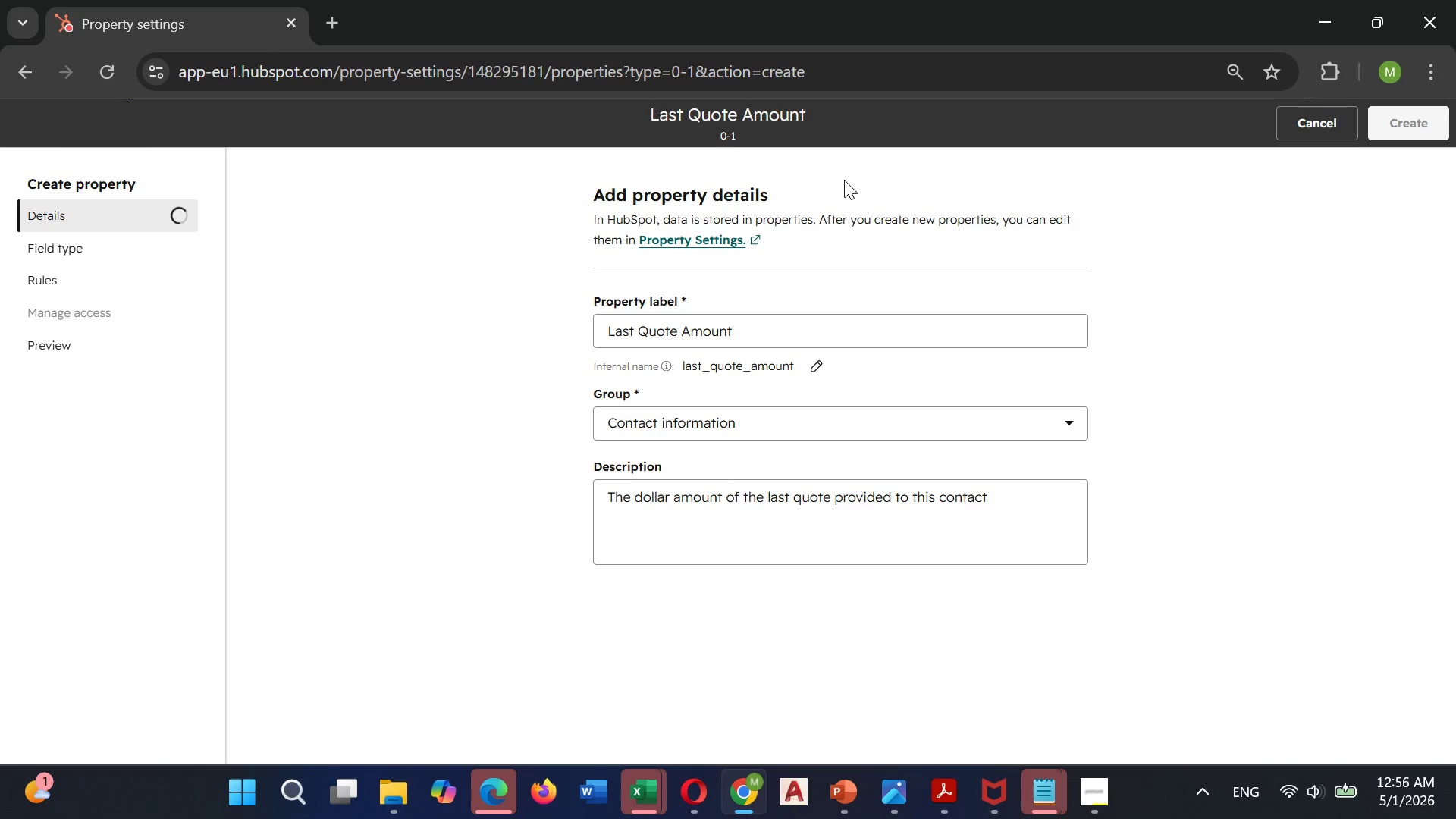 
wait(7.06)
 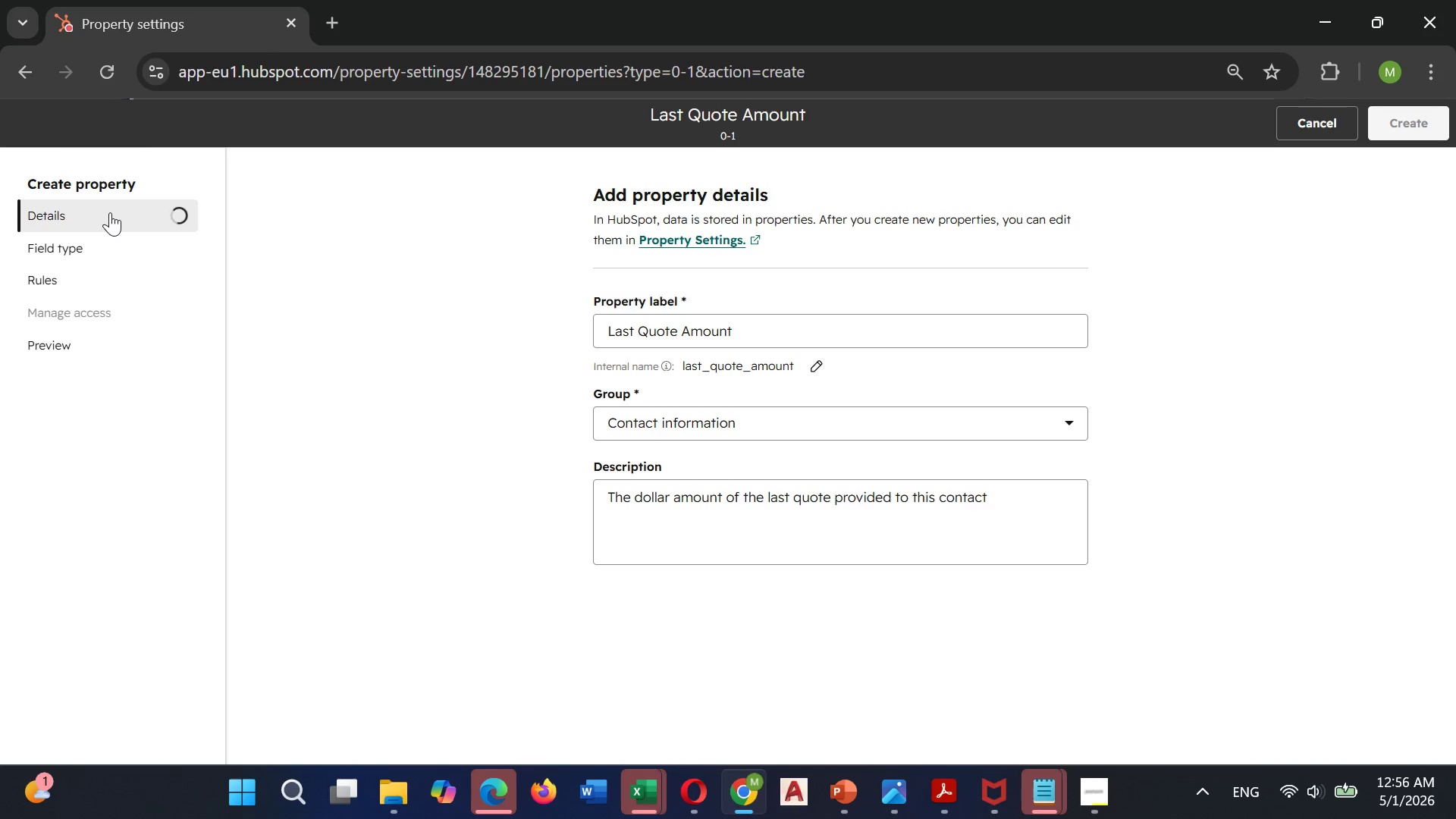 
left_click([1412, 139])
 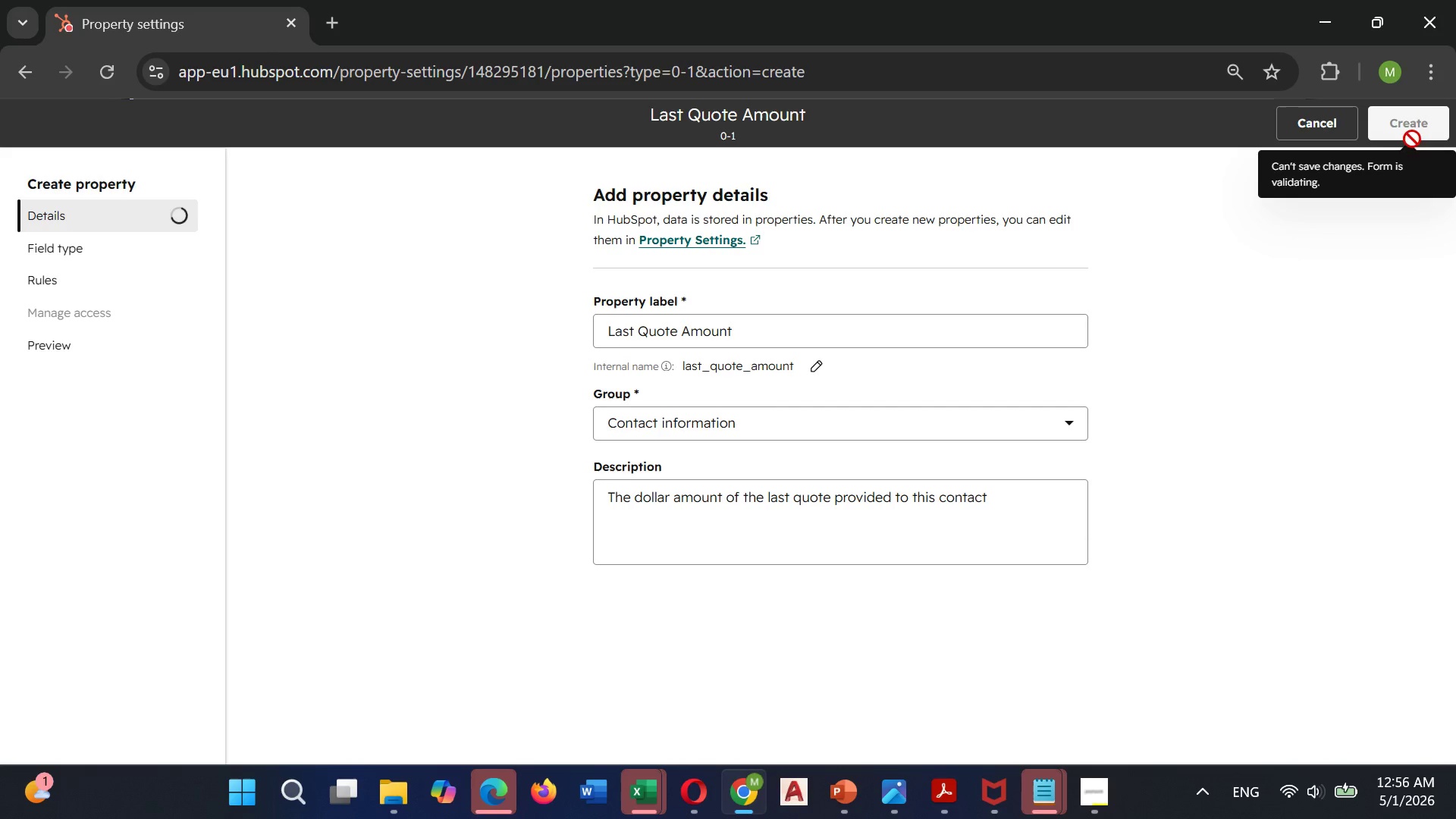 
left_click([1267, 281])
 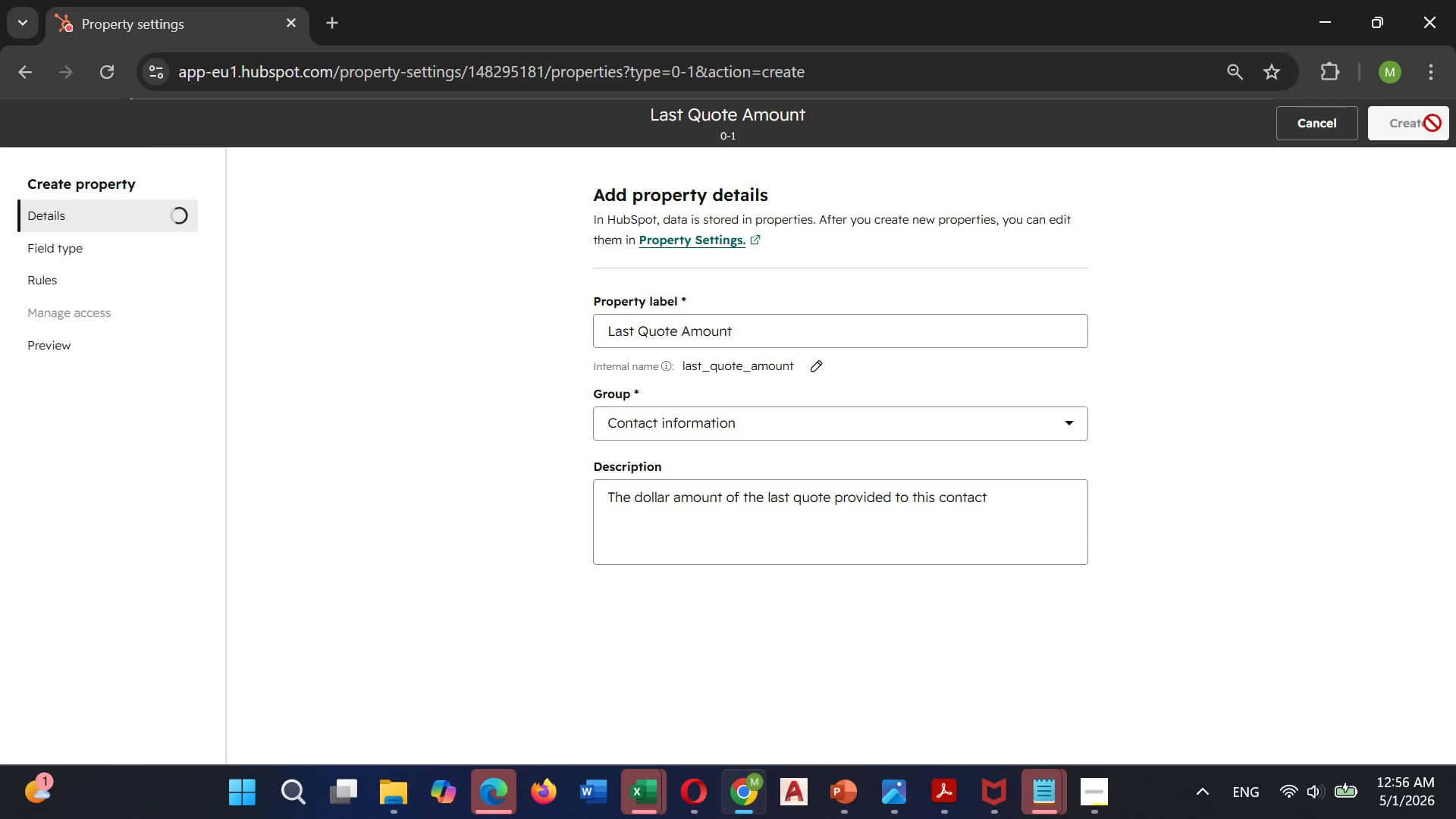 
left_click([1423, 123])
 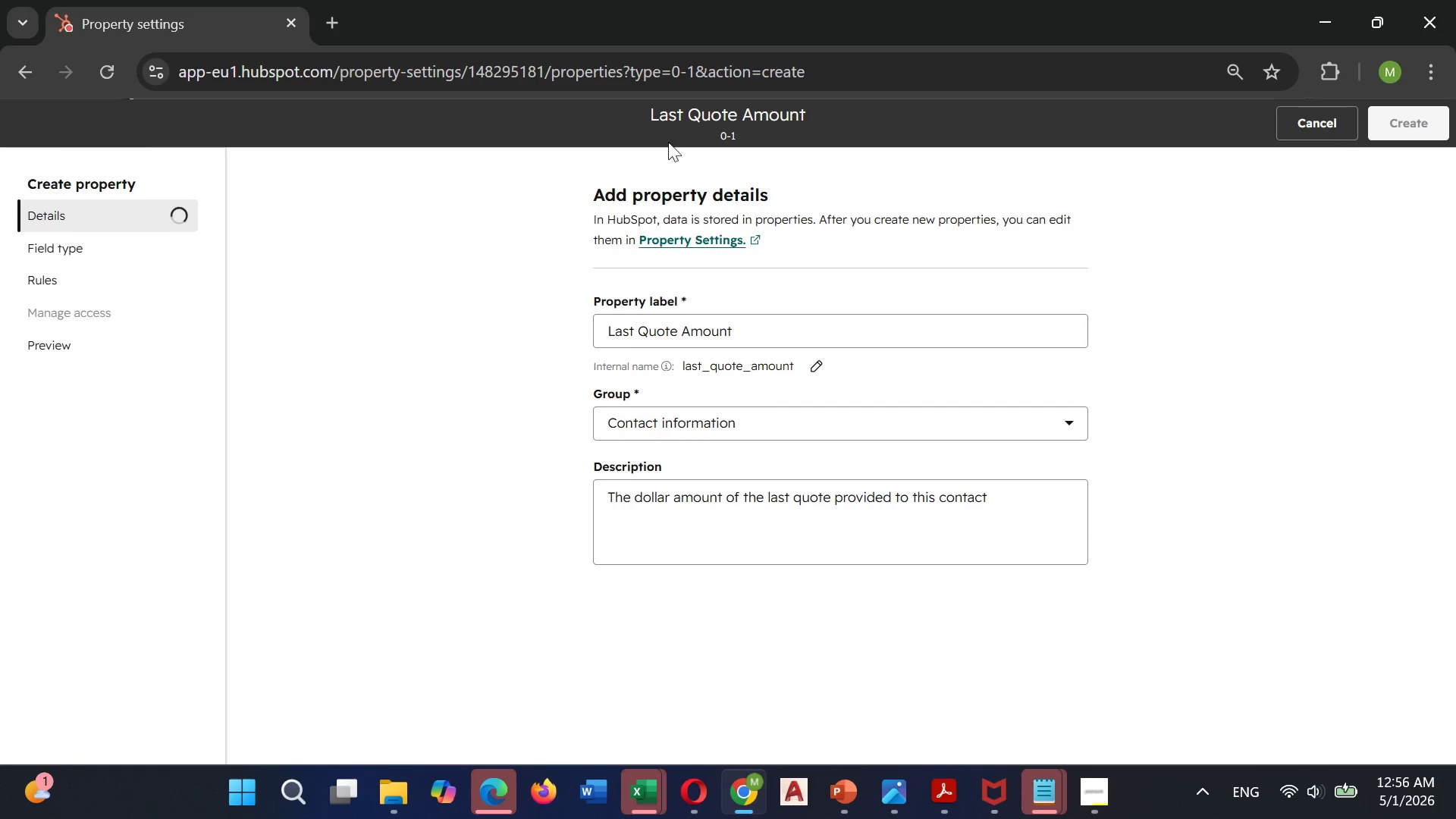 
left_click([111, 250])
 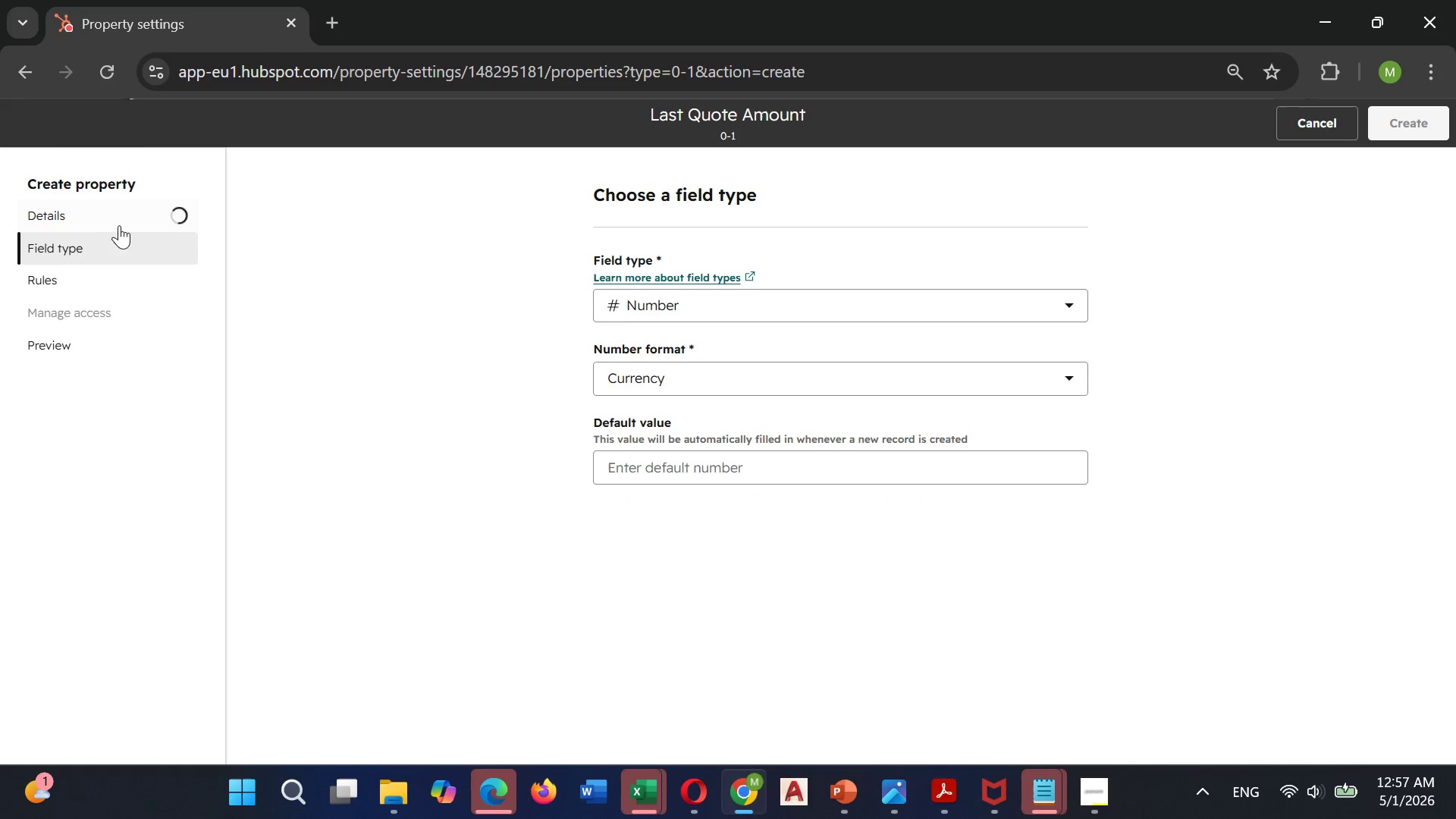 
left_click([126, 216])
 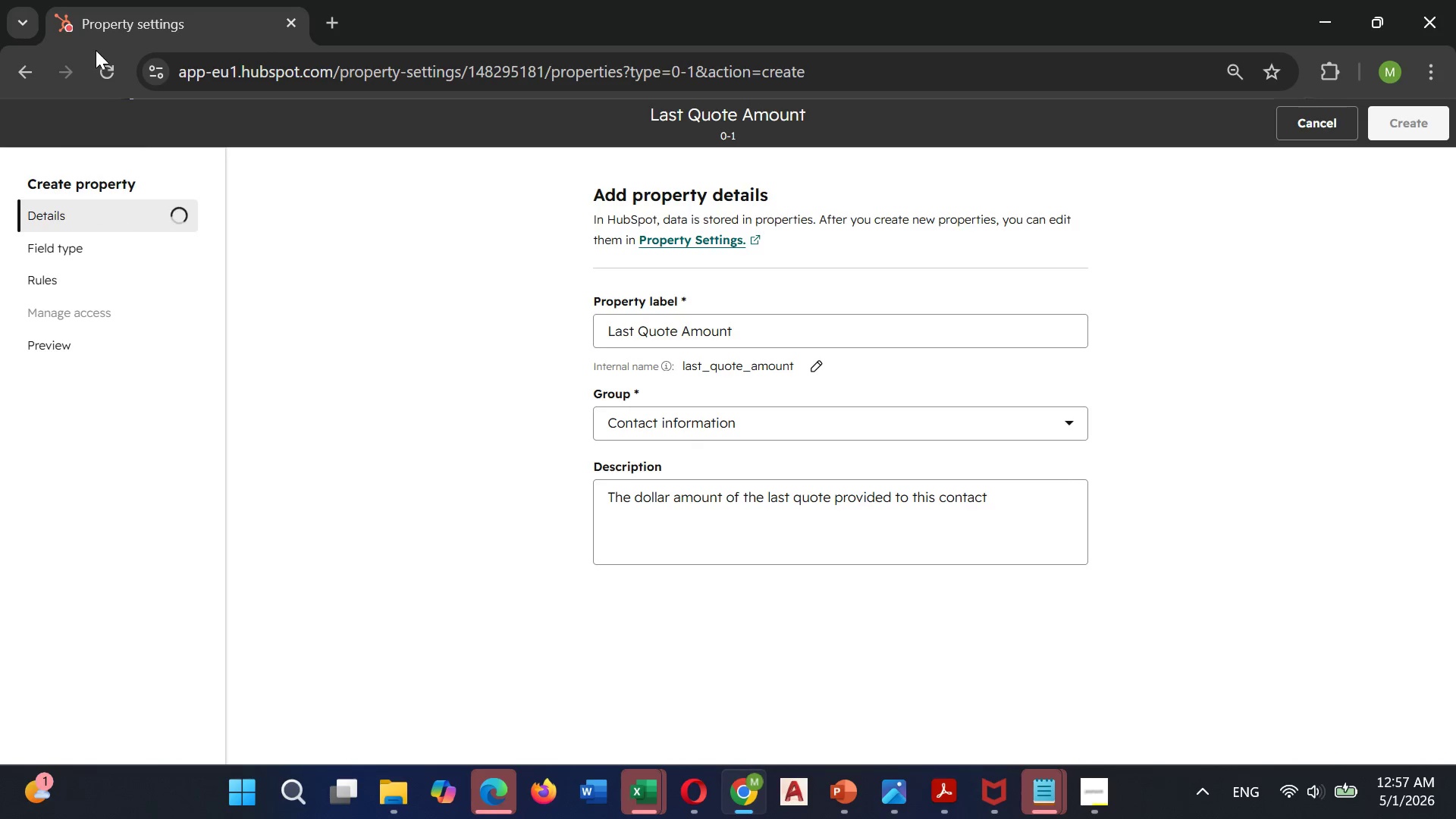 
left_click([106, 70])
 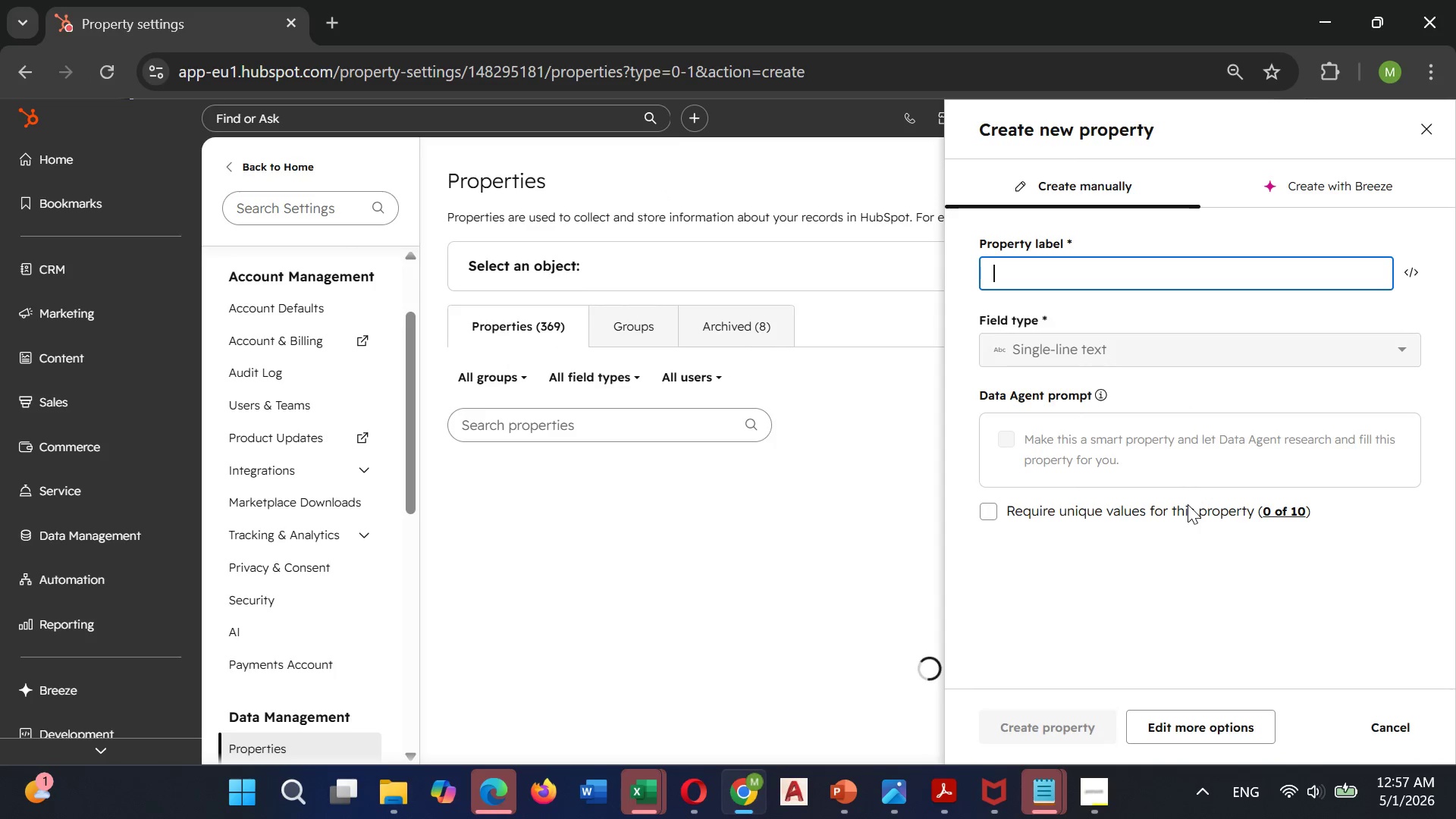 
wait(5.78)
 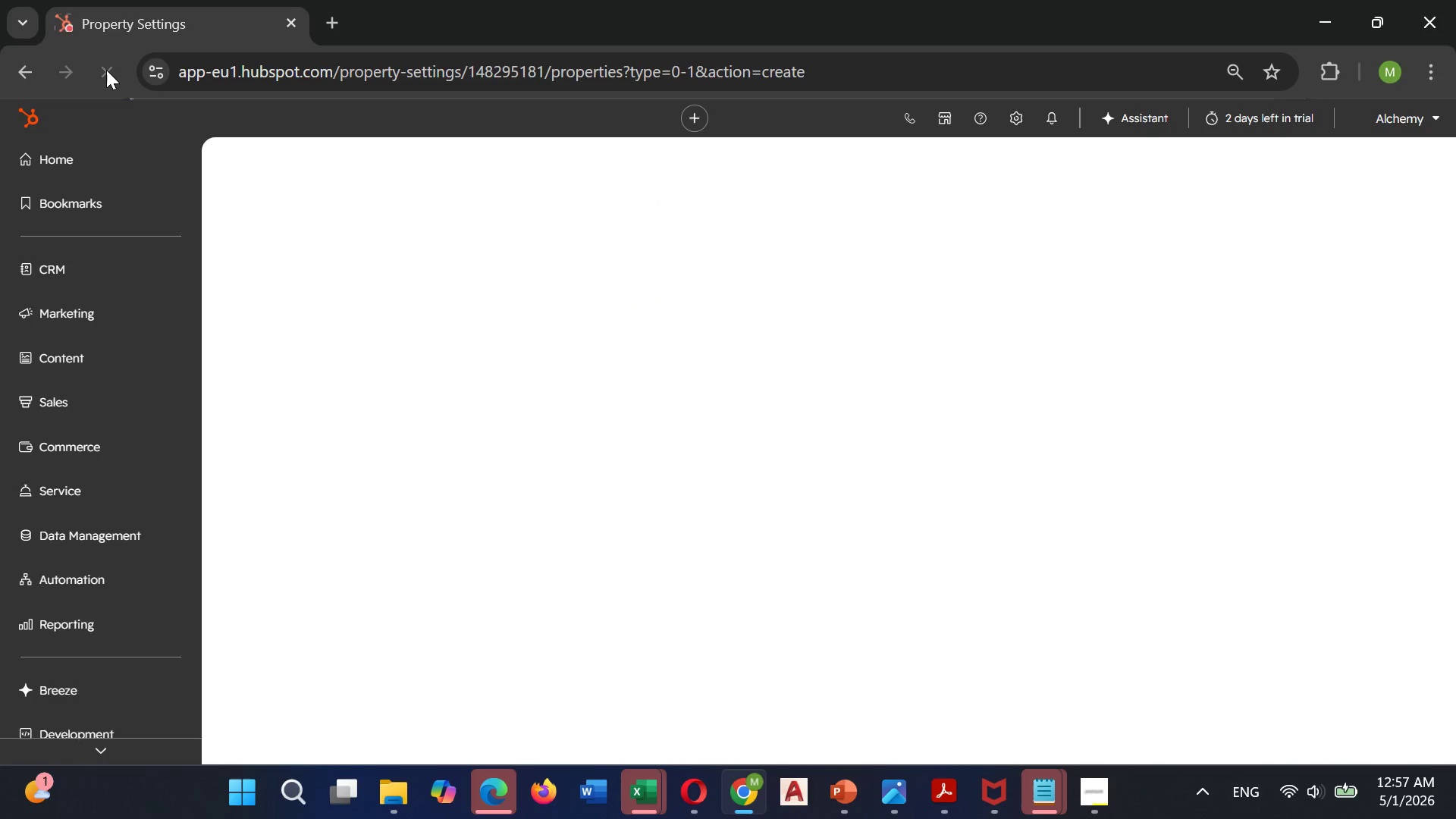 
left_click([1171, 716])
 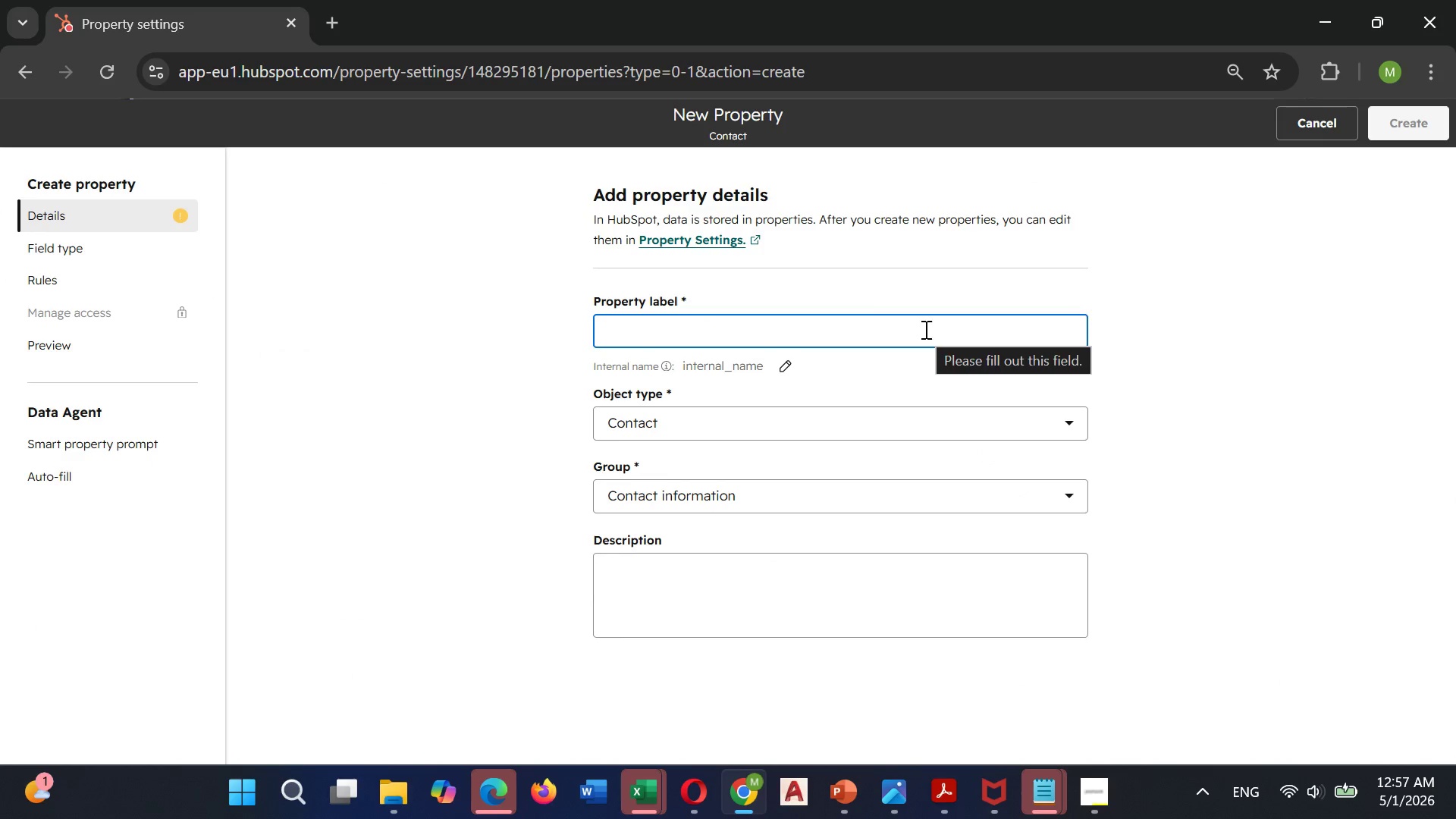 
type(Last Quote Amount)
 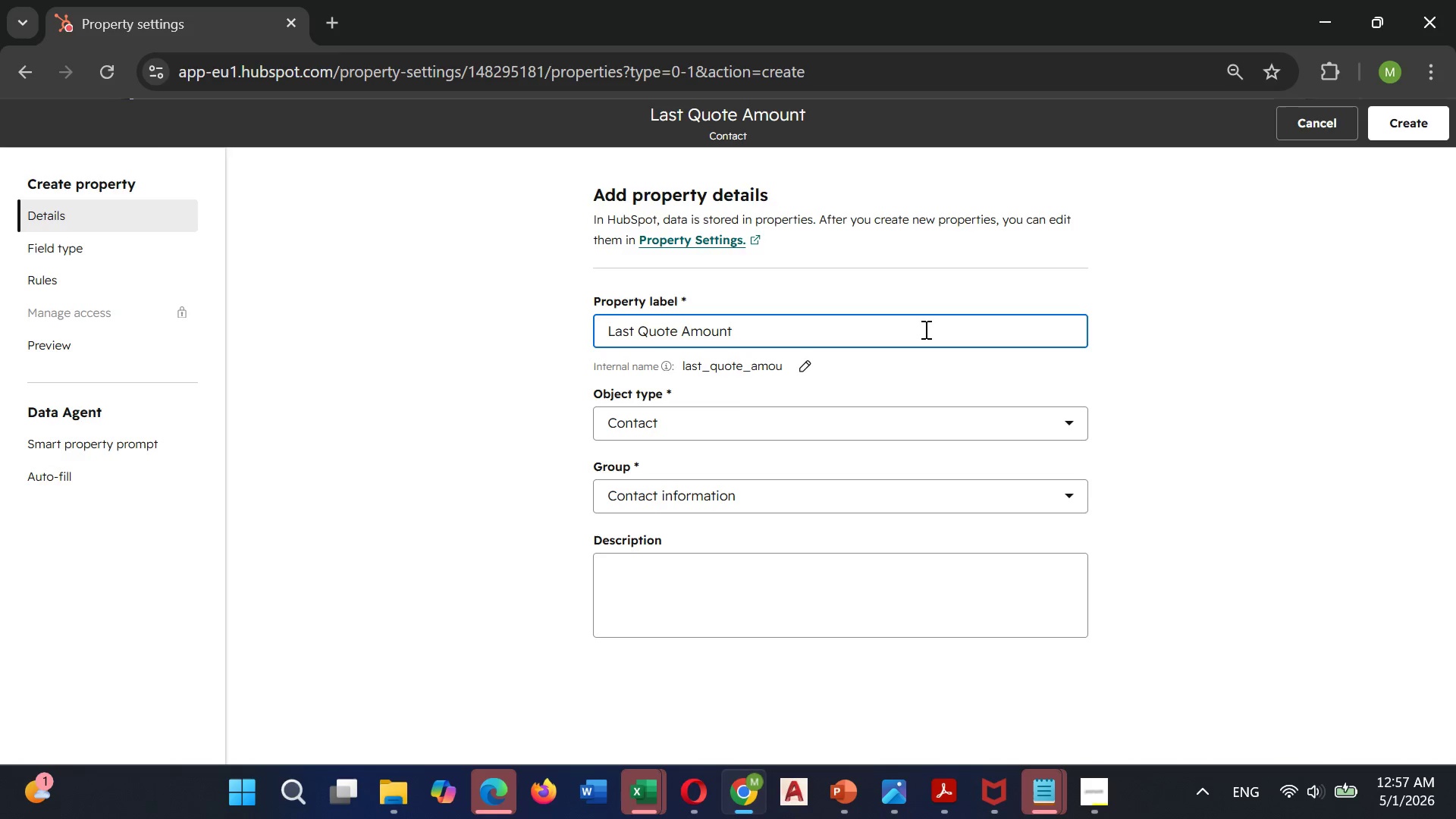 
left_click([675, 572])
 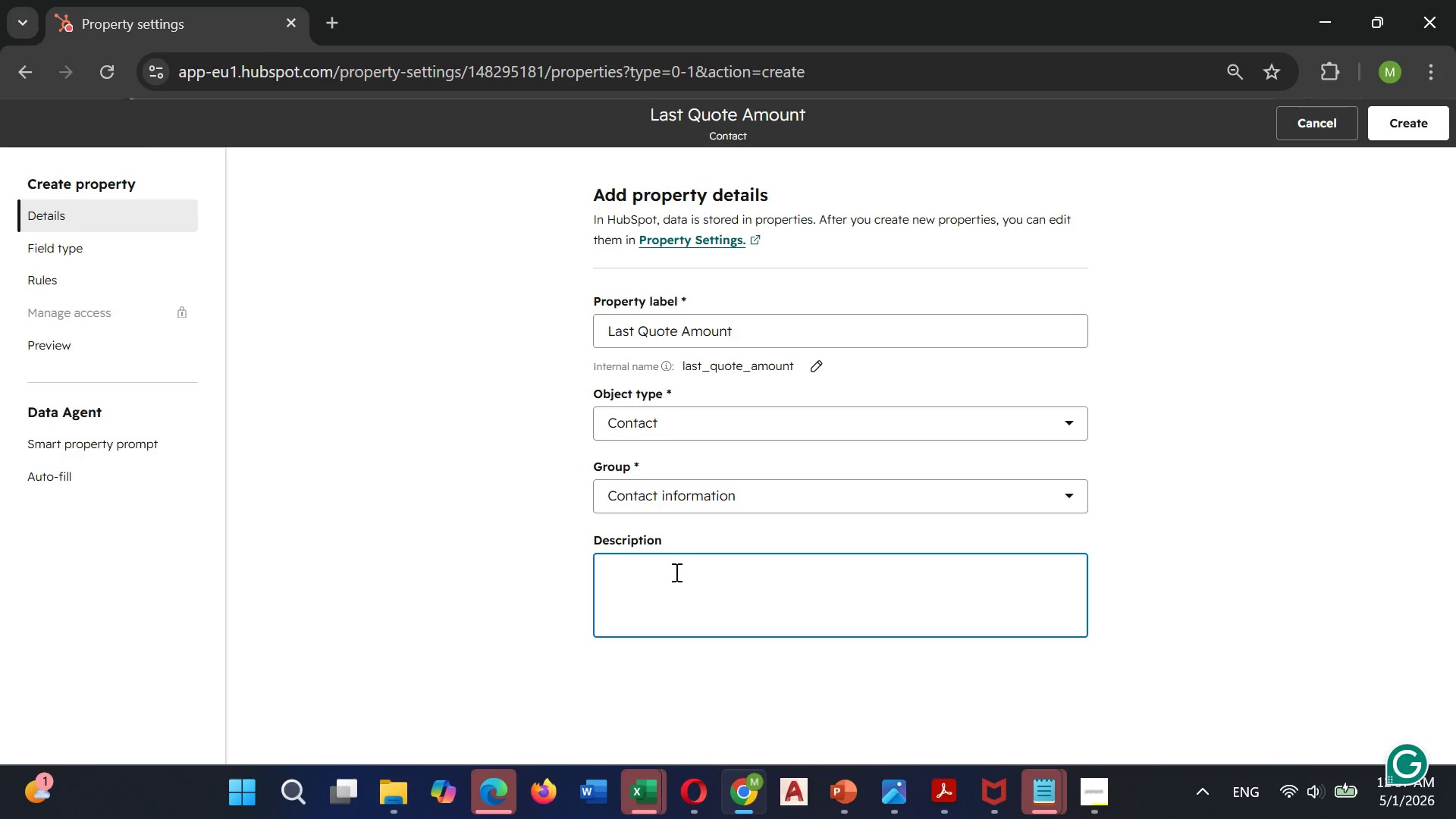 
type(The dollar amount of yheh )
key(Backspace)
key(Backspace)
key(Backspace)
key(Backspace)
key(Backspace)
type(the last quote provided th)
key(Backspace)
type(i thid)
key(Backspace)
type(s)
 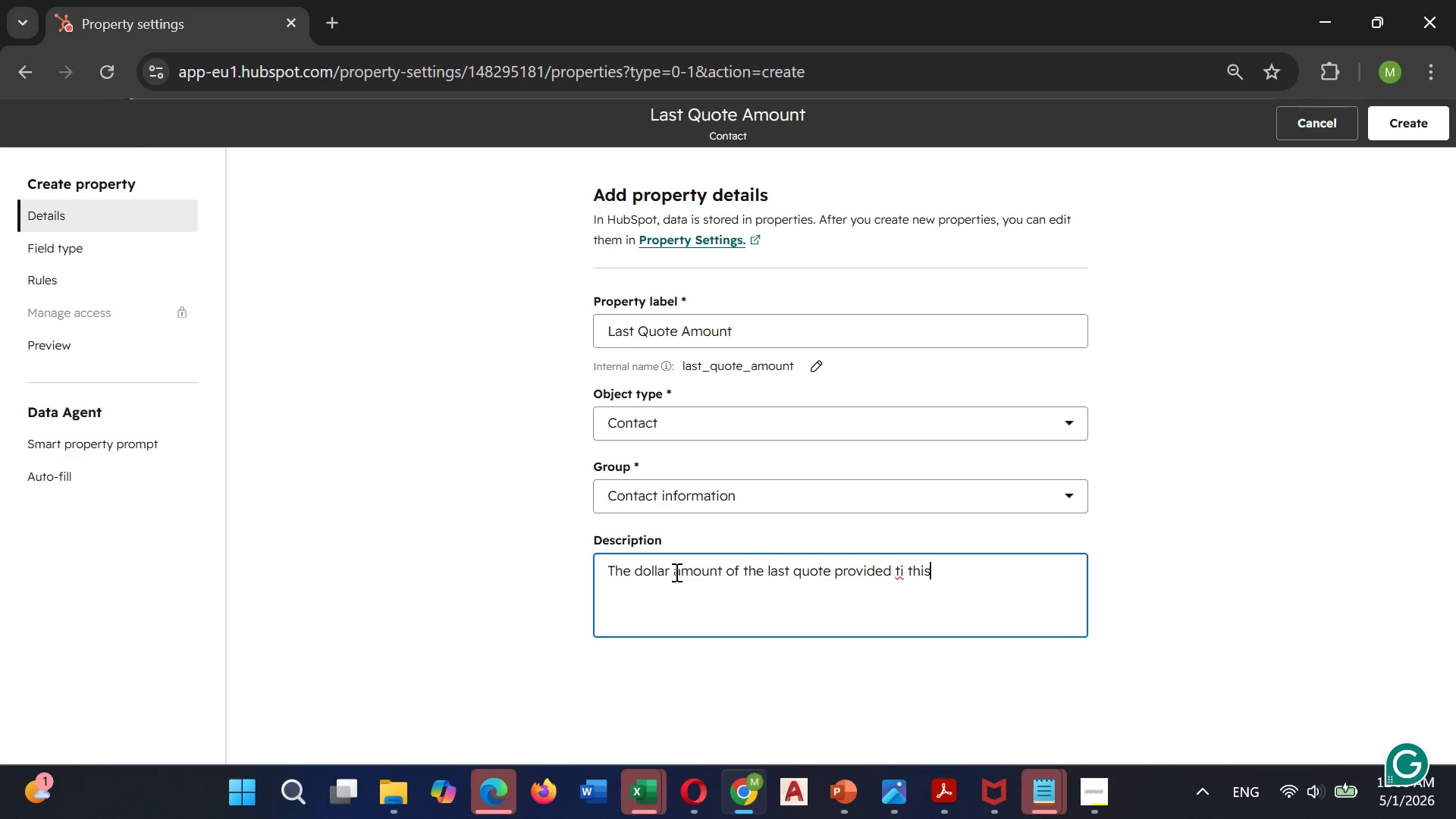 
key(ArrowLeft)
 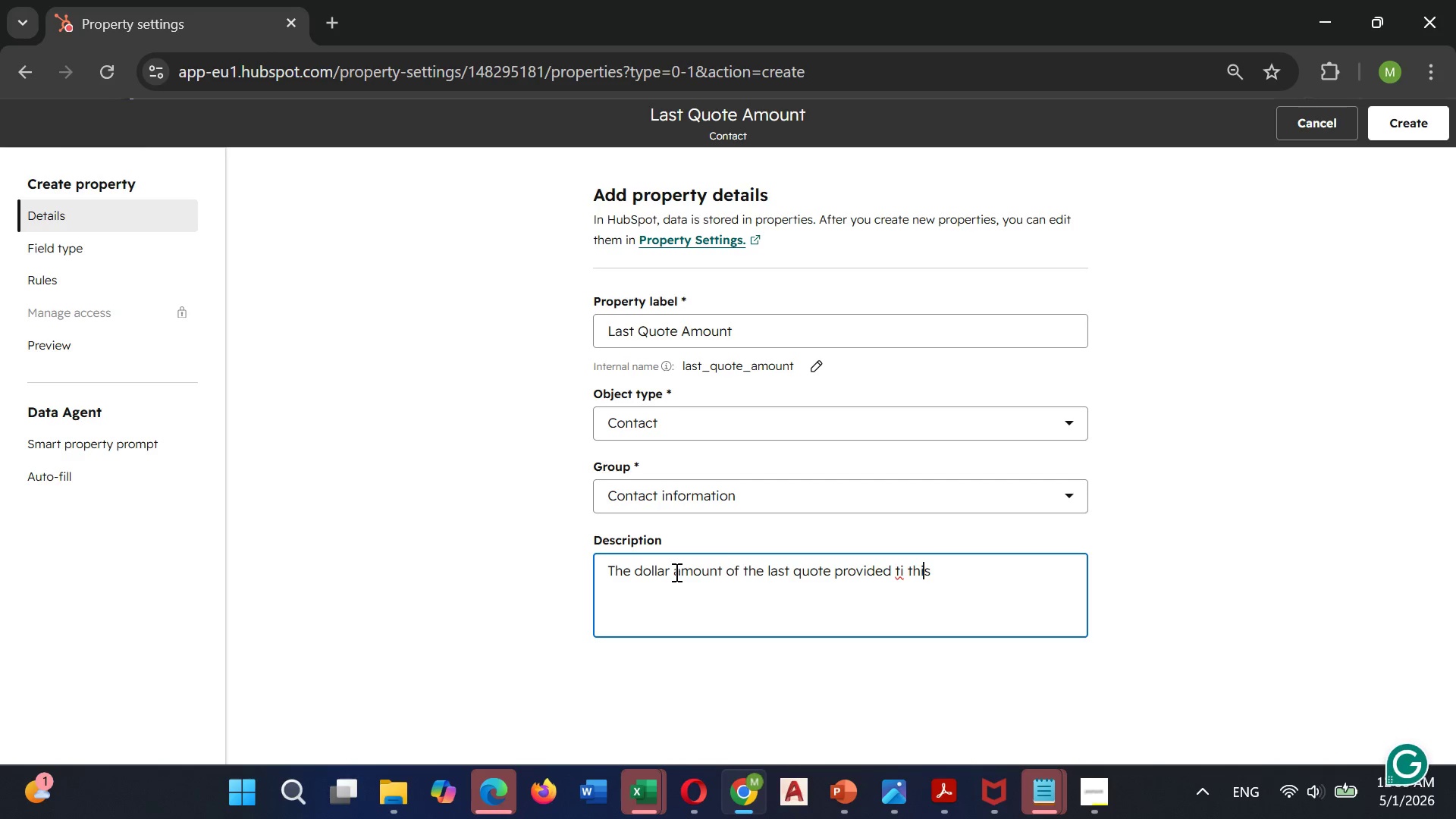 
key(ArrowLeft)
 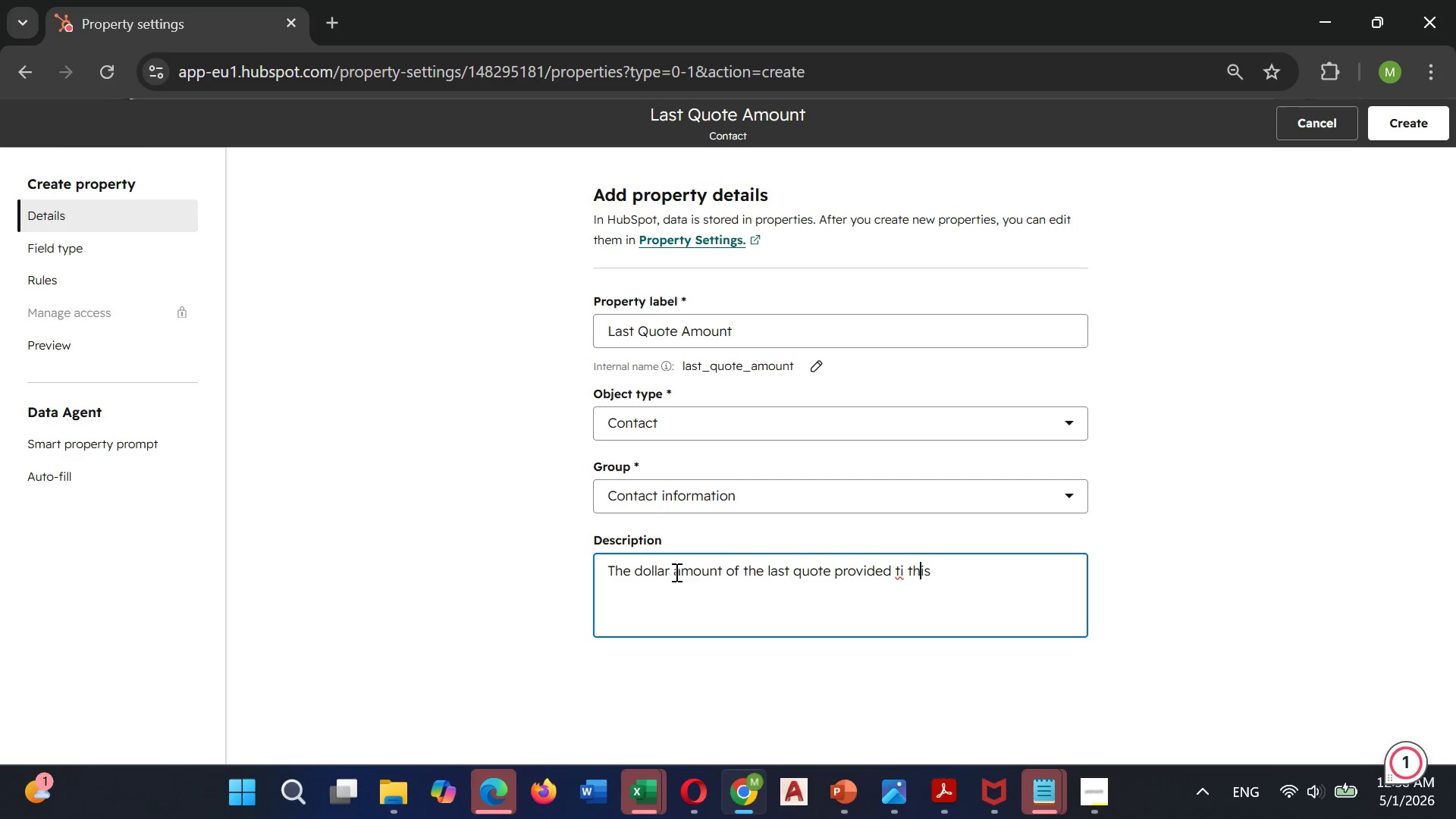 
key(ArrowLeft)
 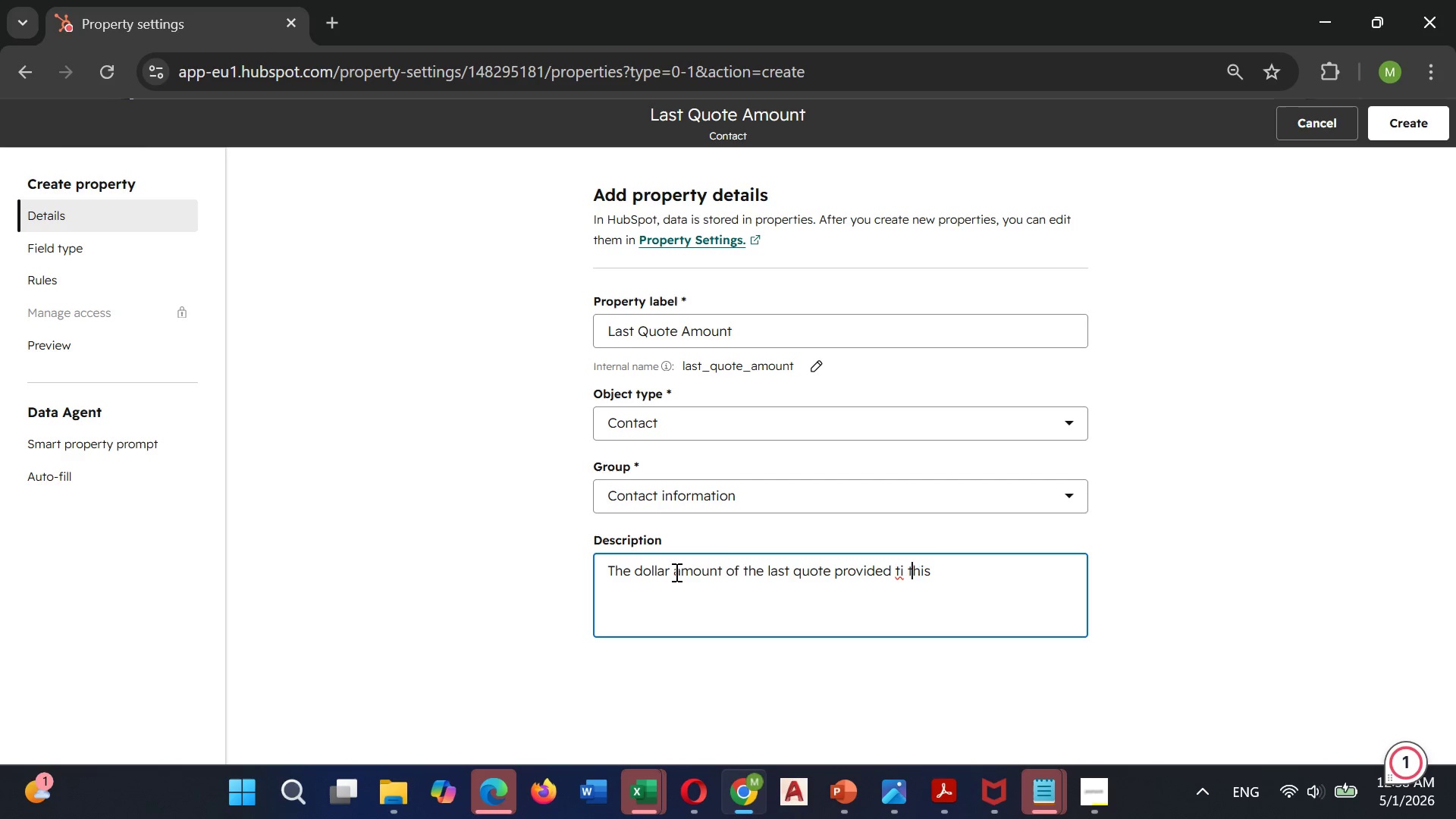 
key(ArrowLeft)
 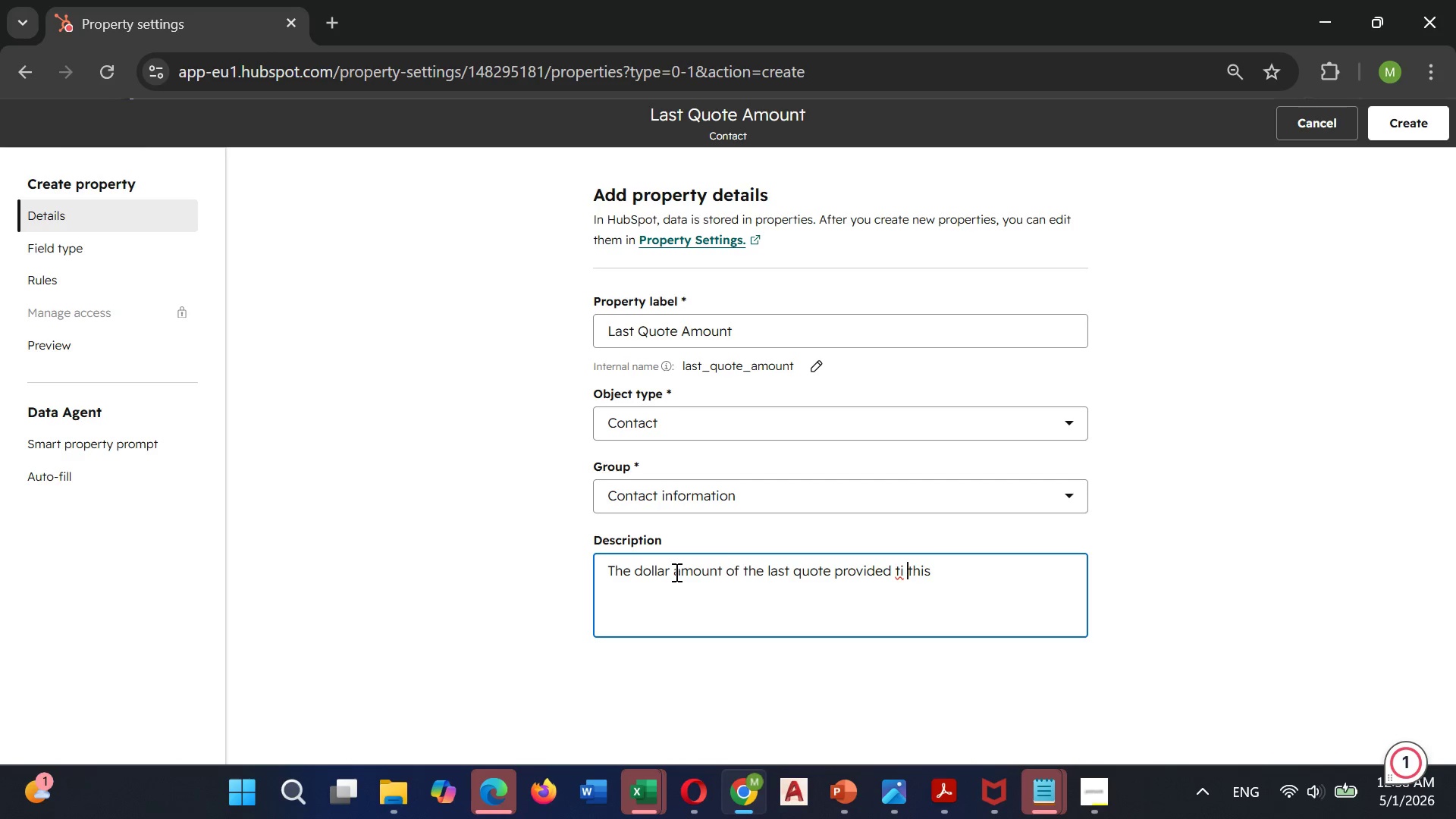 
key(ArrowLeft)
 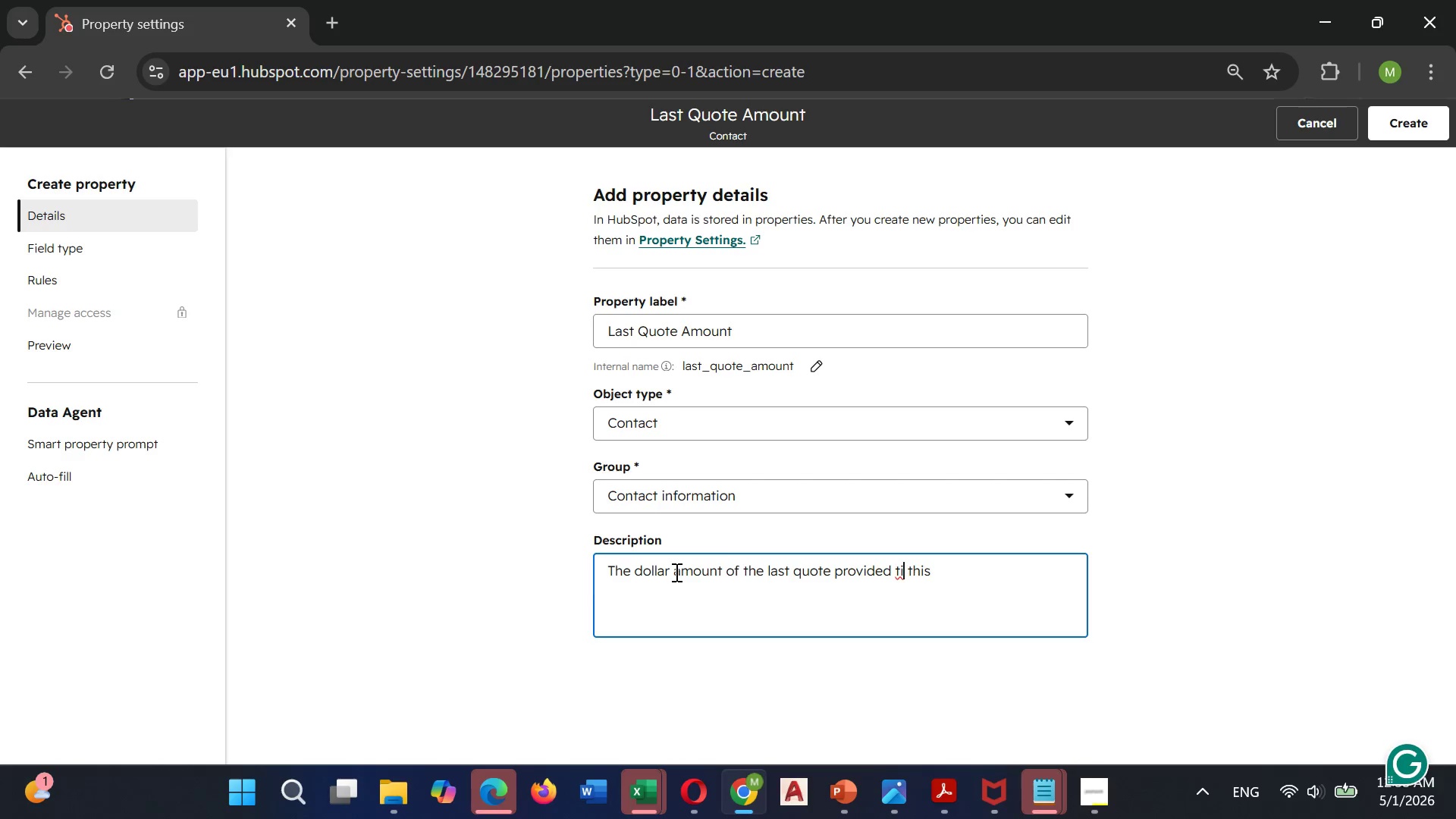 
key(Backspace)
 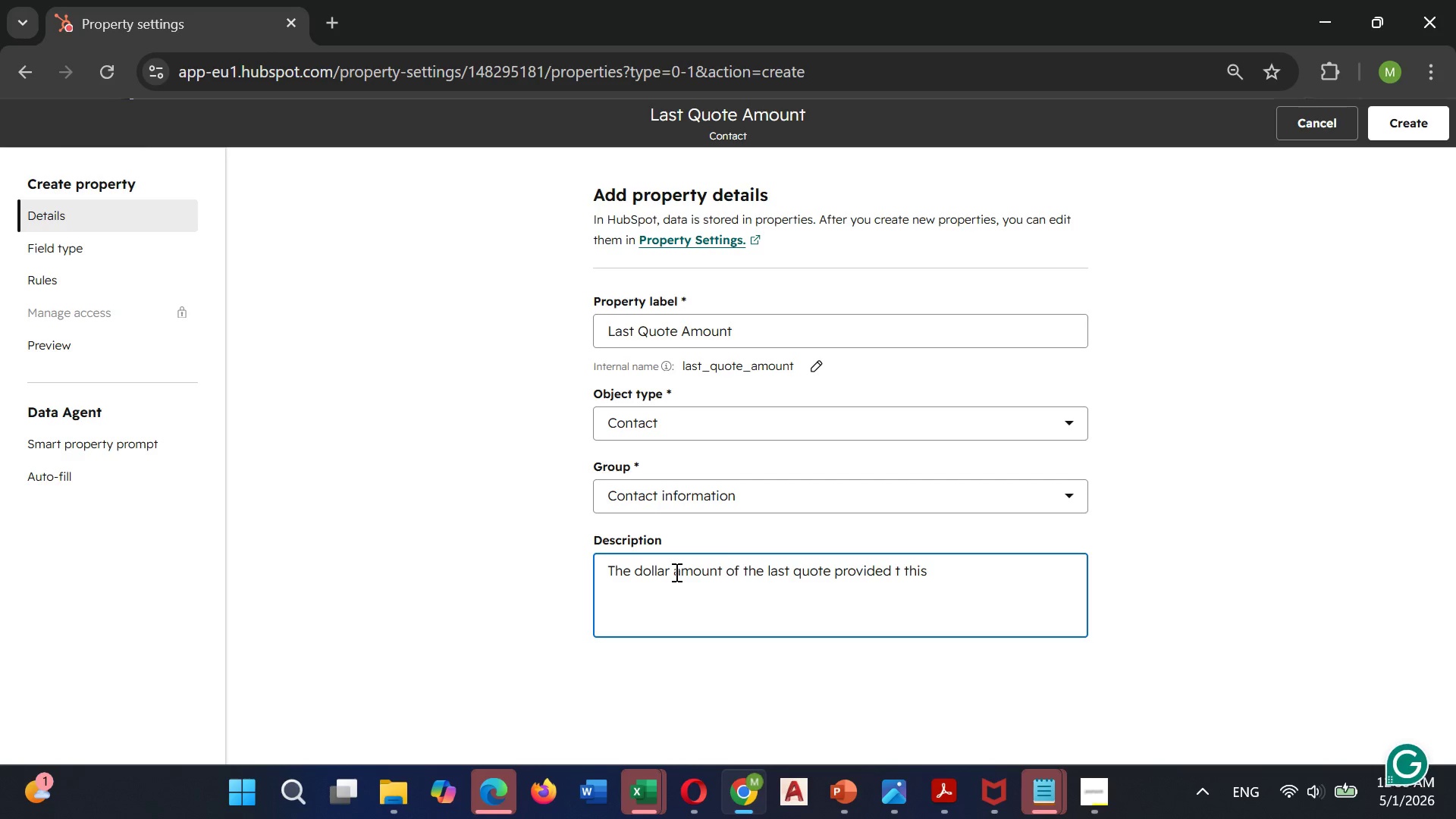 
key(O)
 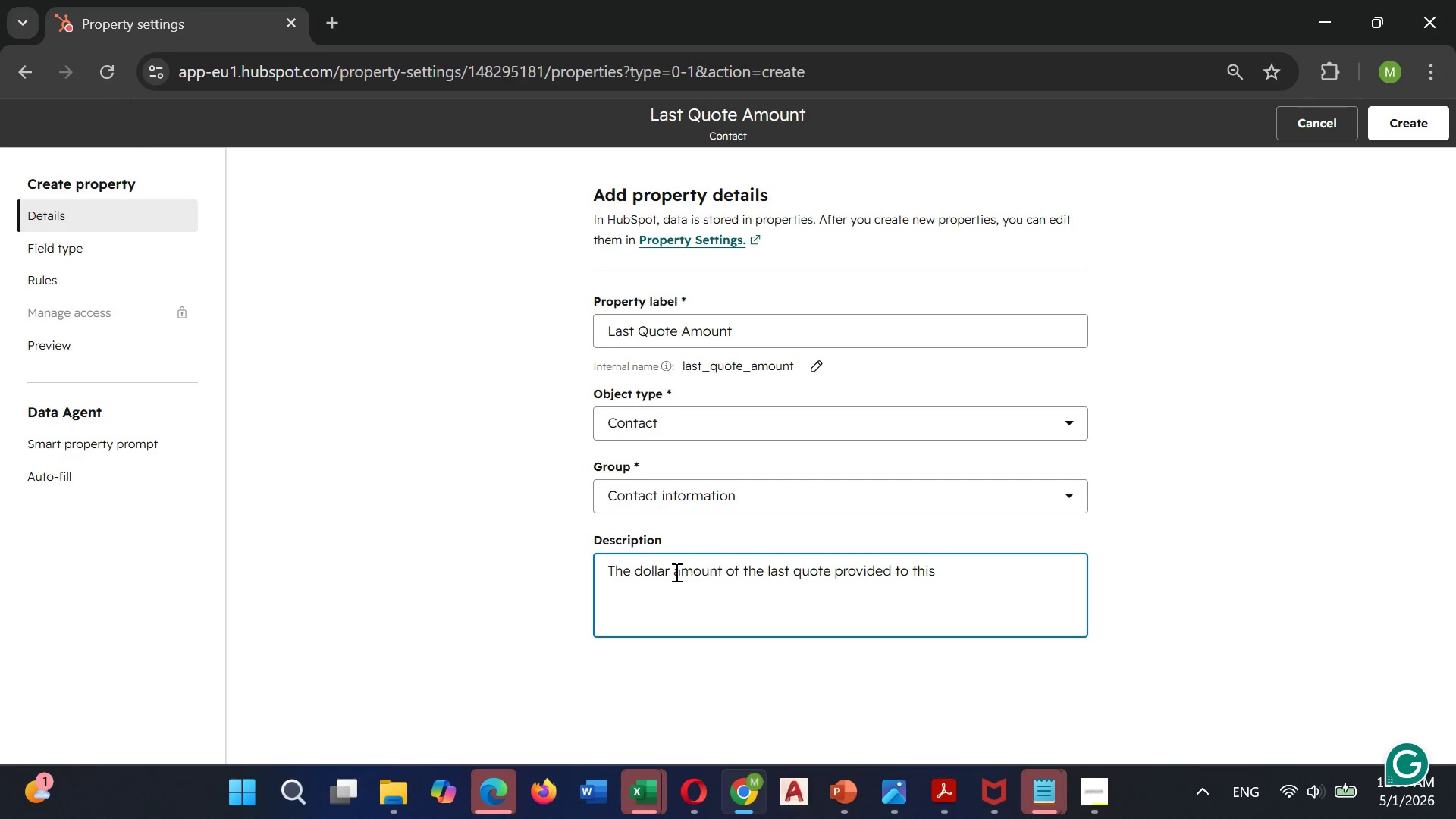 
key(Space)
 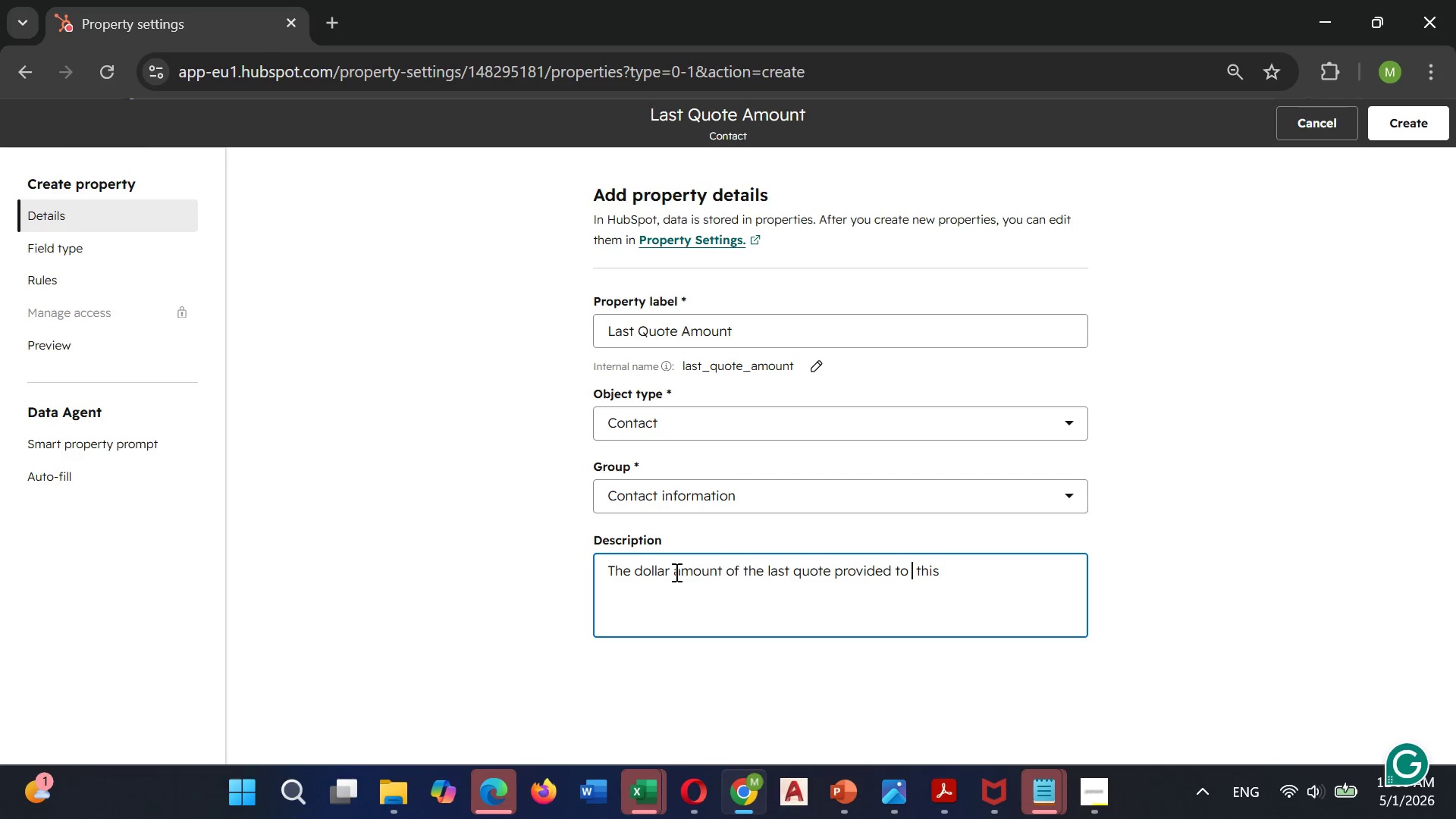 
key(ArrowRight)
 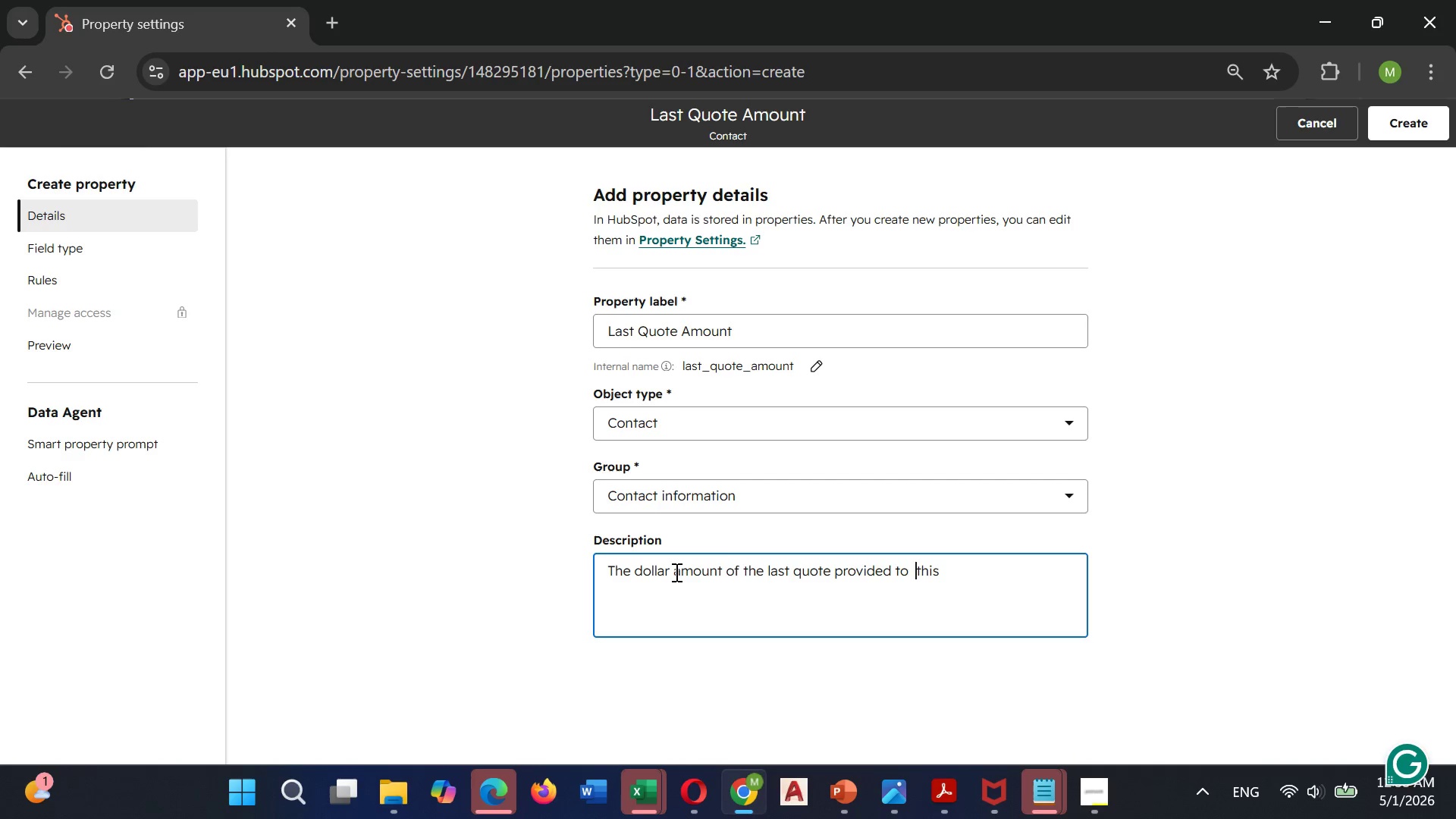 
key(ArrowRight)
 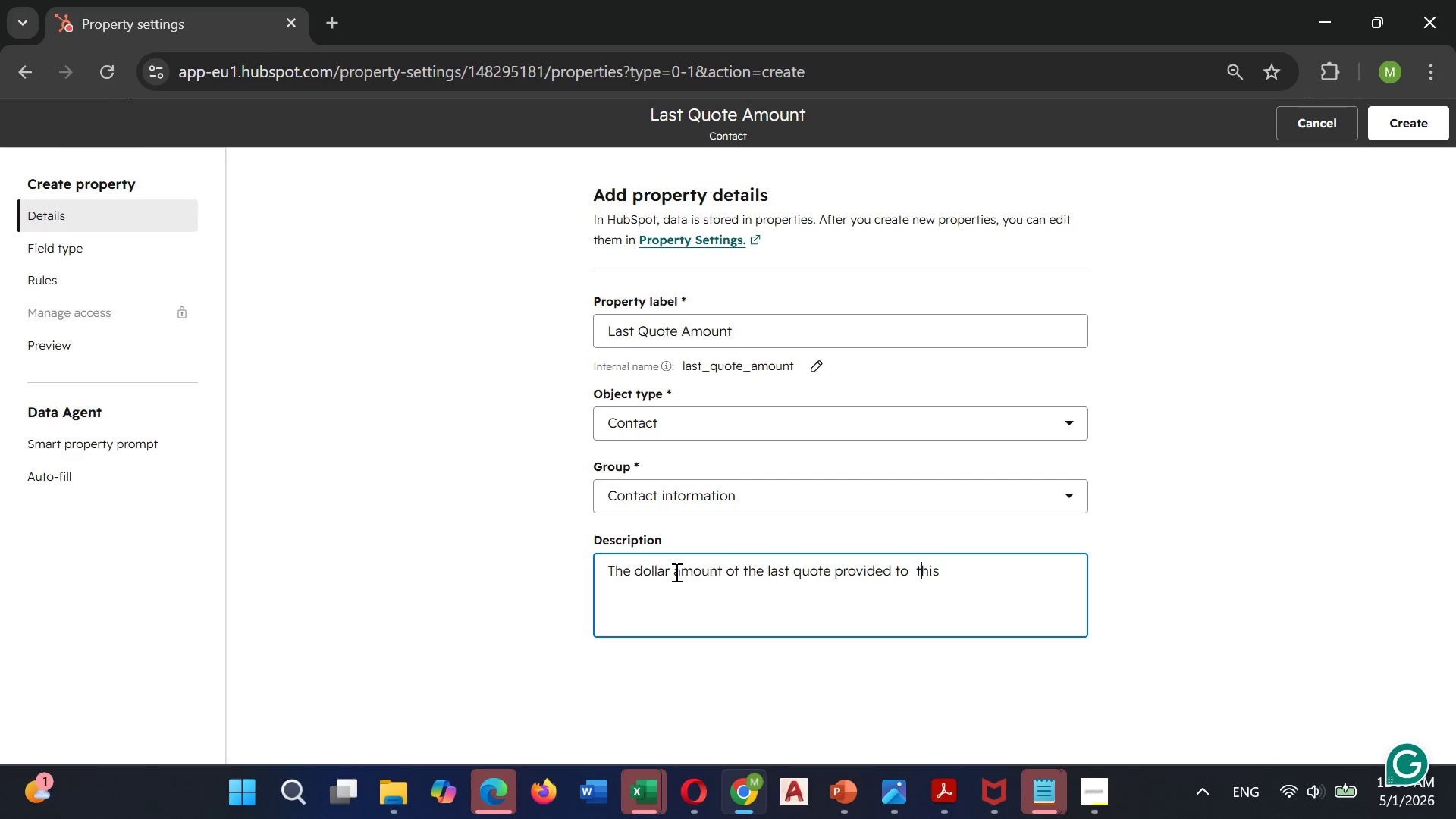 
key(ArrowRight)
 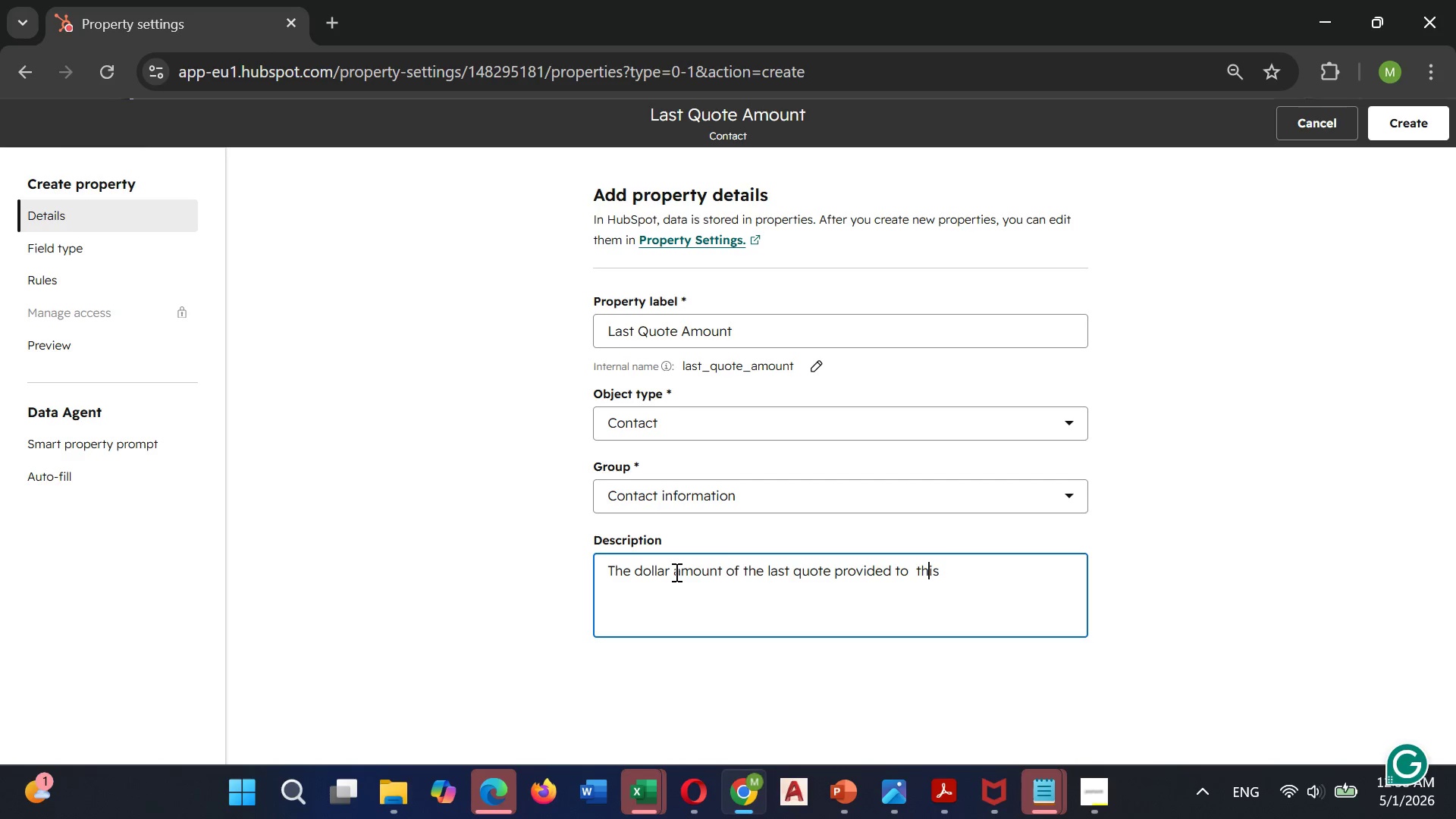 
key(ArrowRight)
 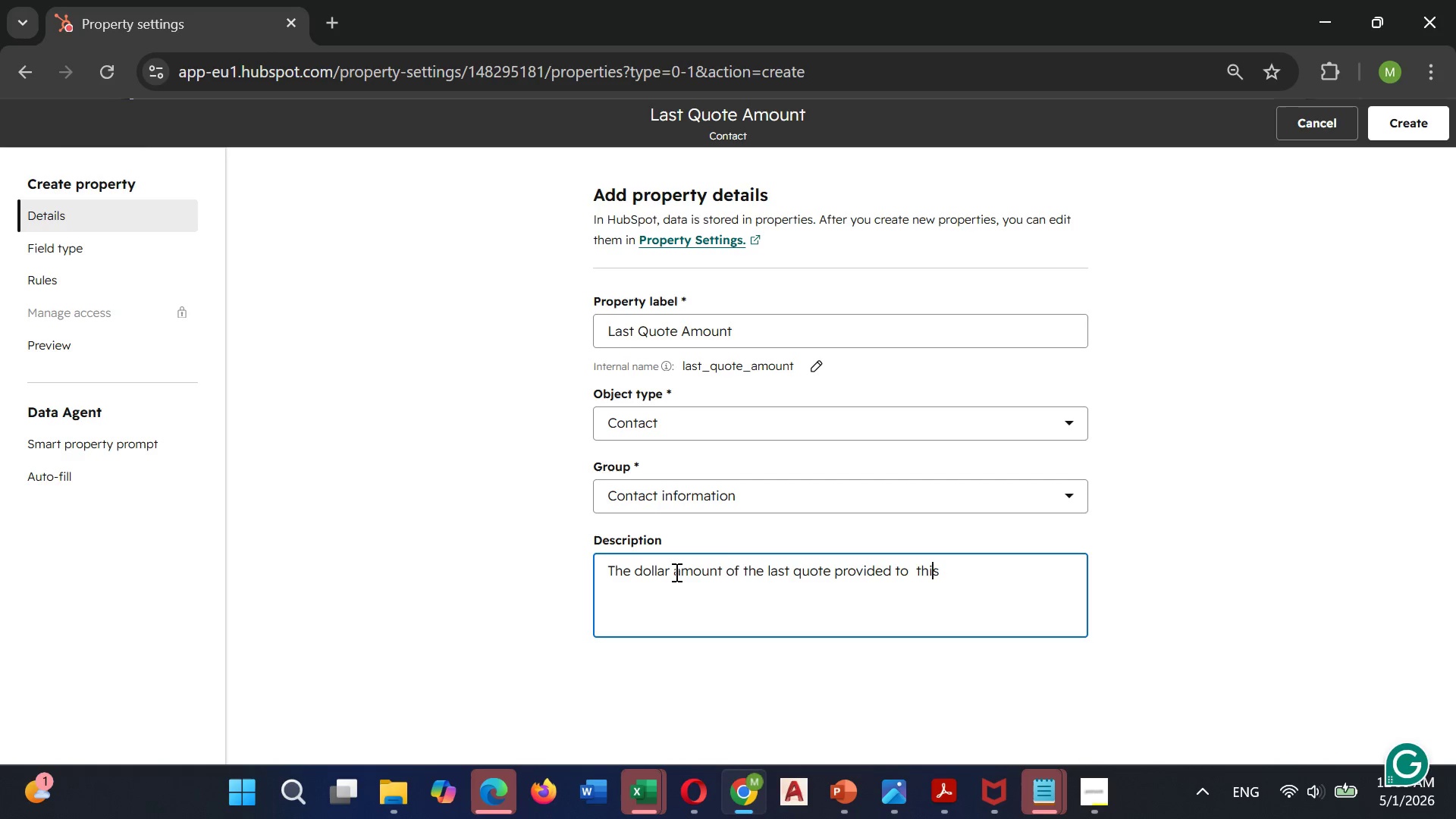 
key(ArrowRight)
 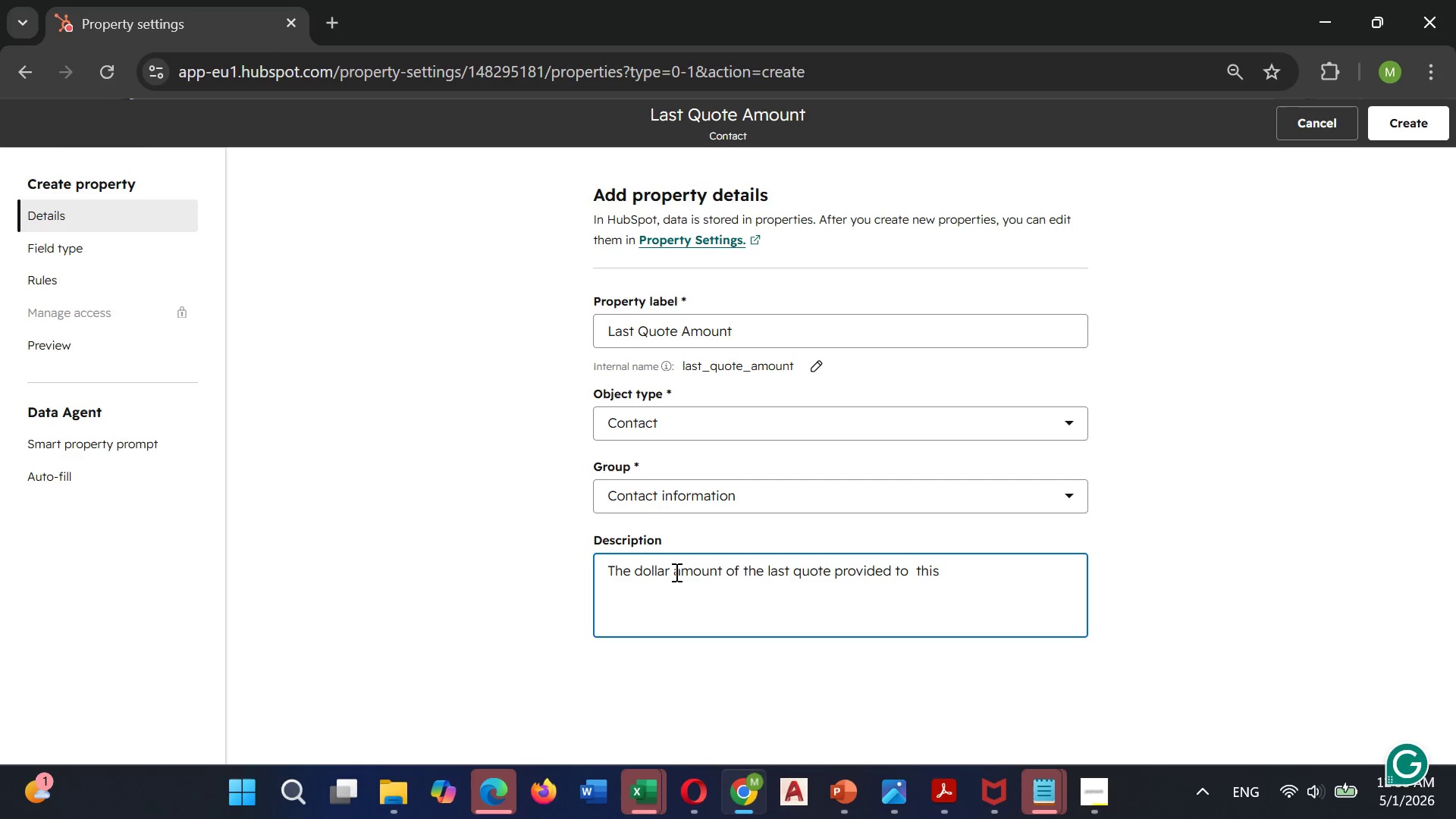 
type( contact)
 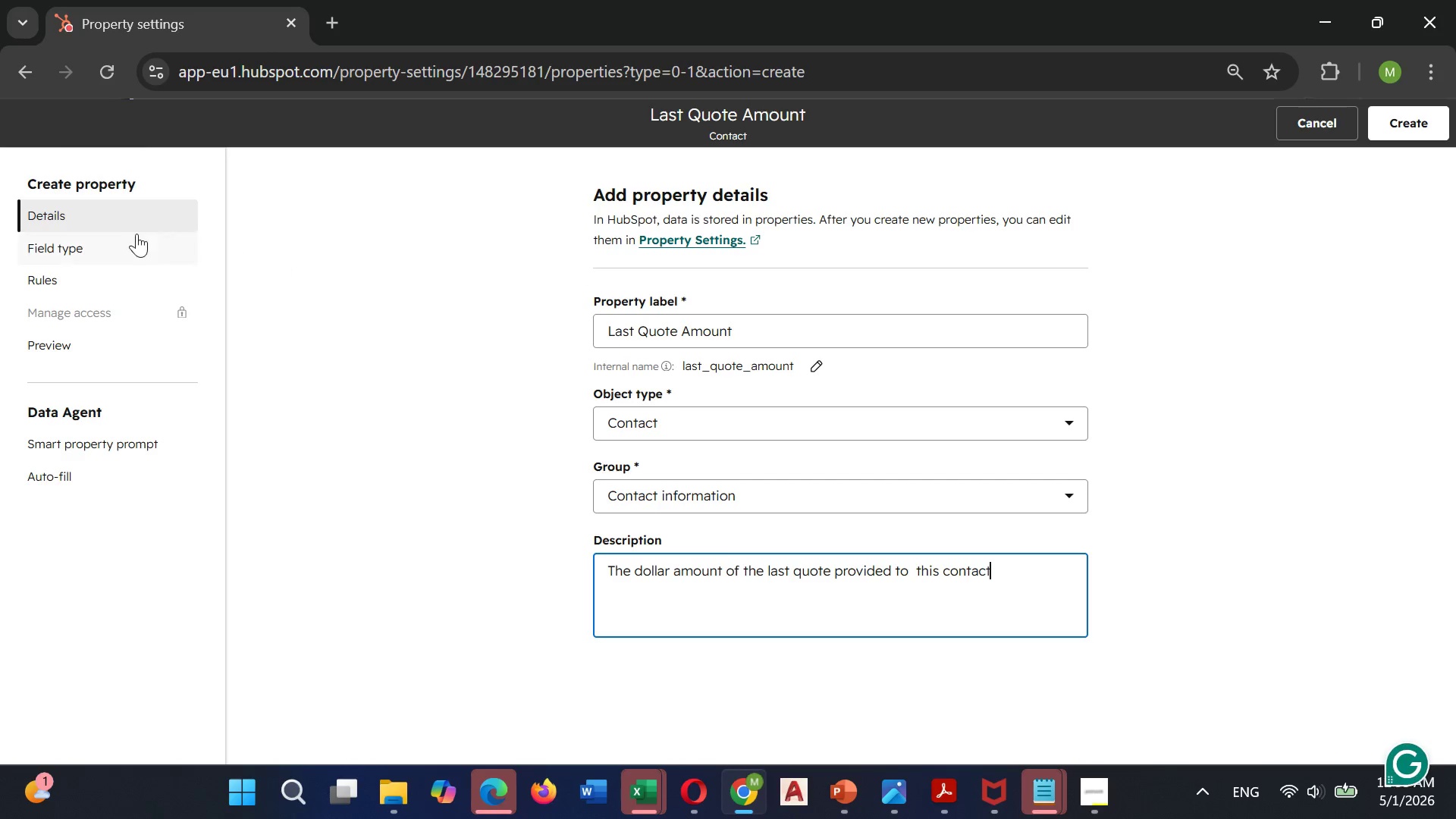 
left_click([93, 234])
 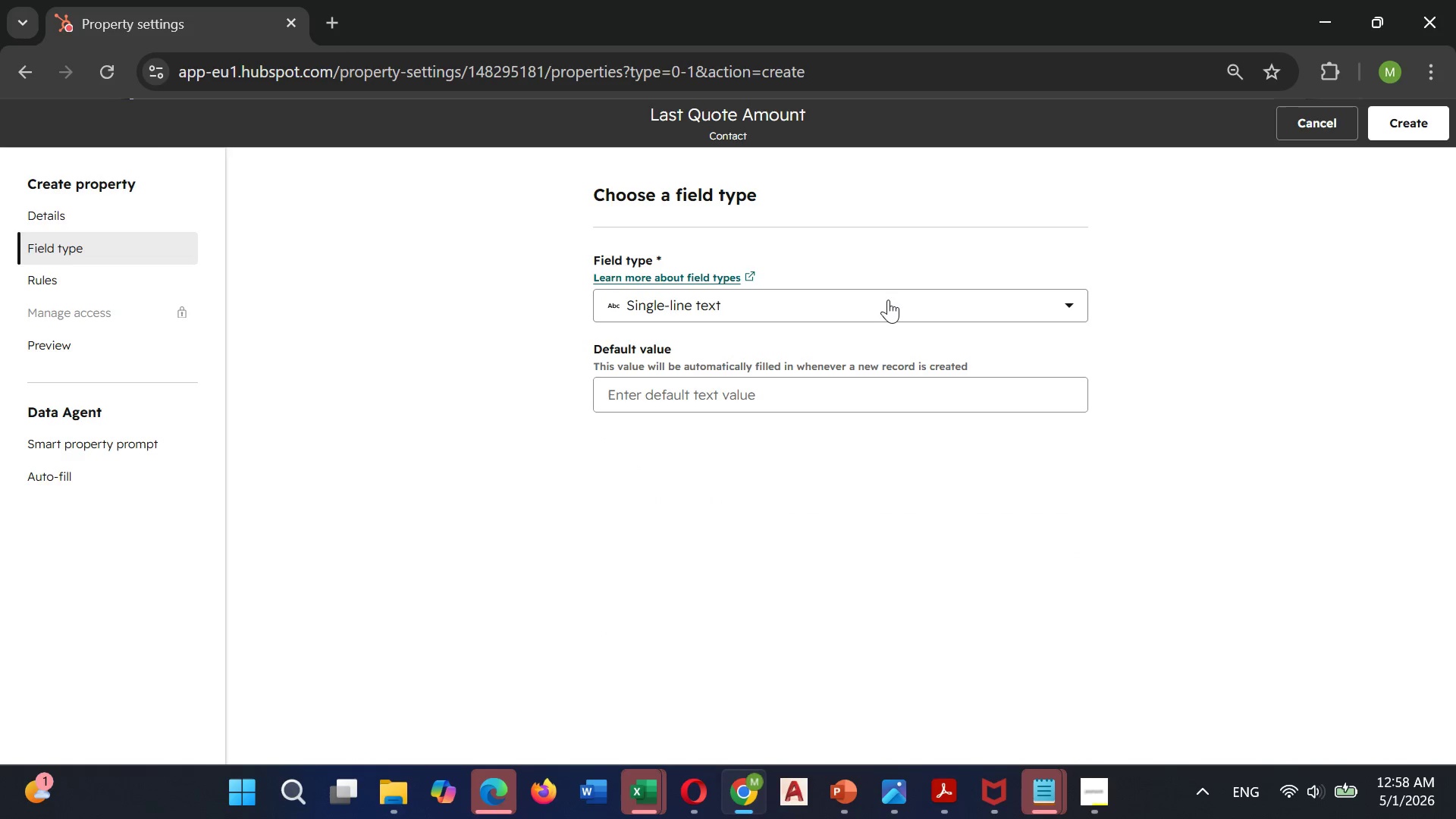 
left_click([888, 306])
 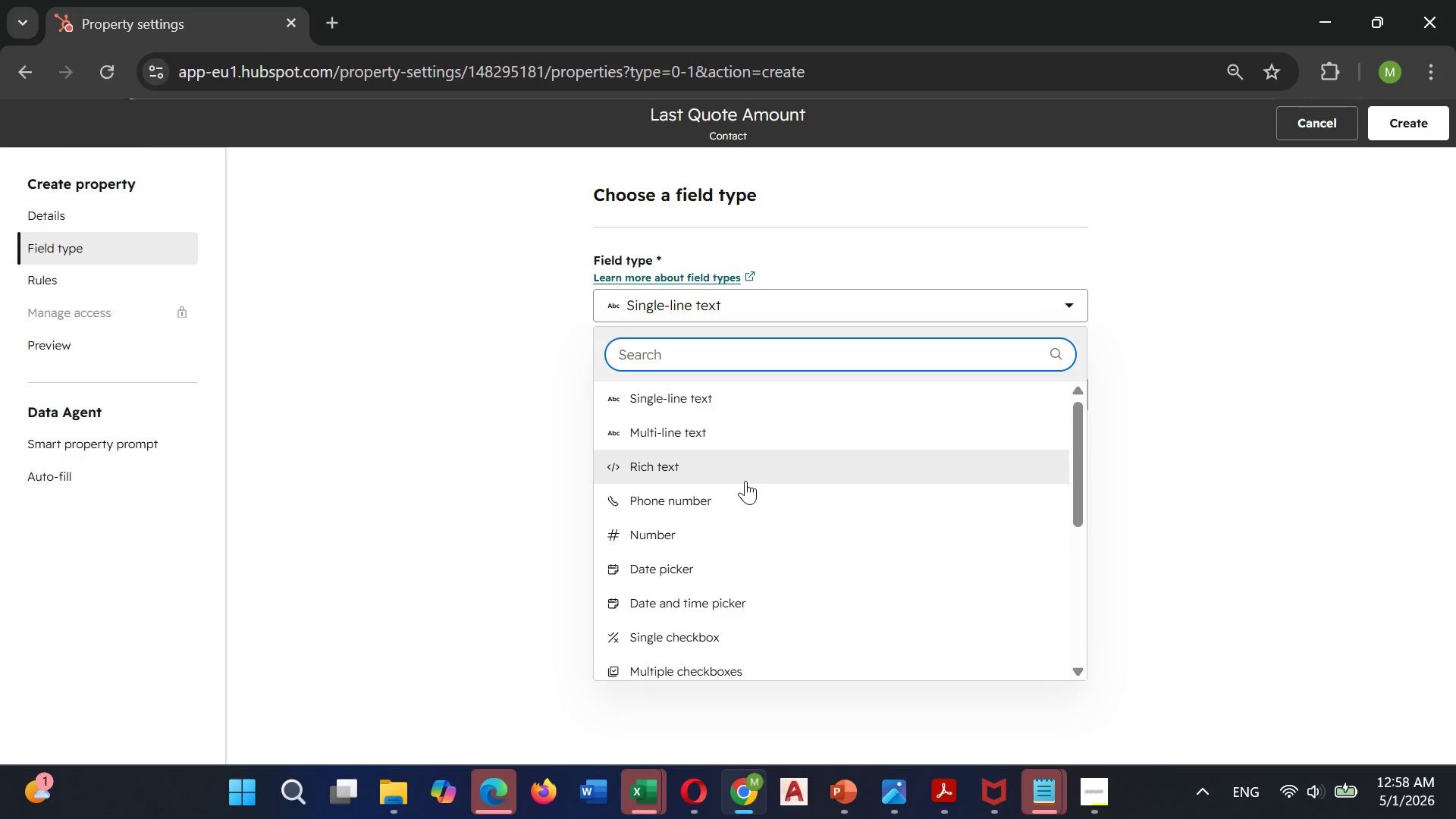 
scroll: coordinate [745, 481], scroll_direction: down, amount: 2.0
 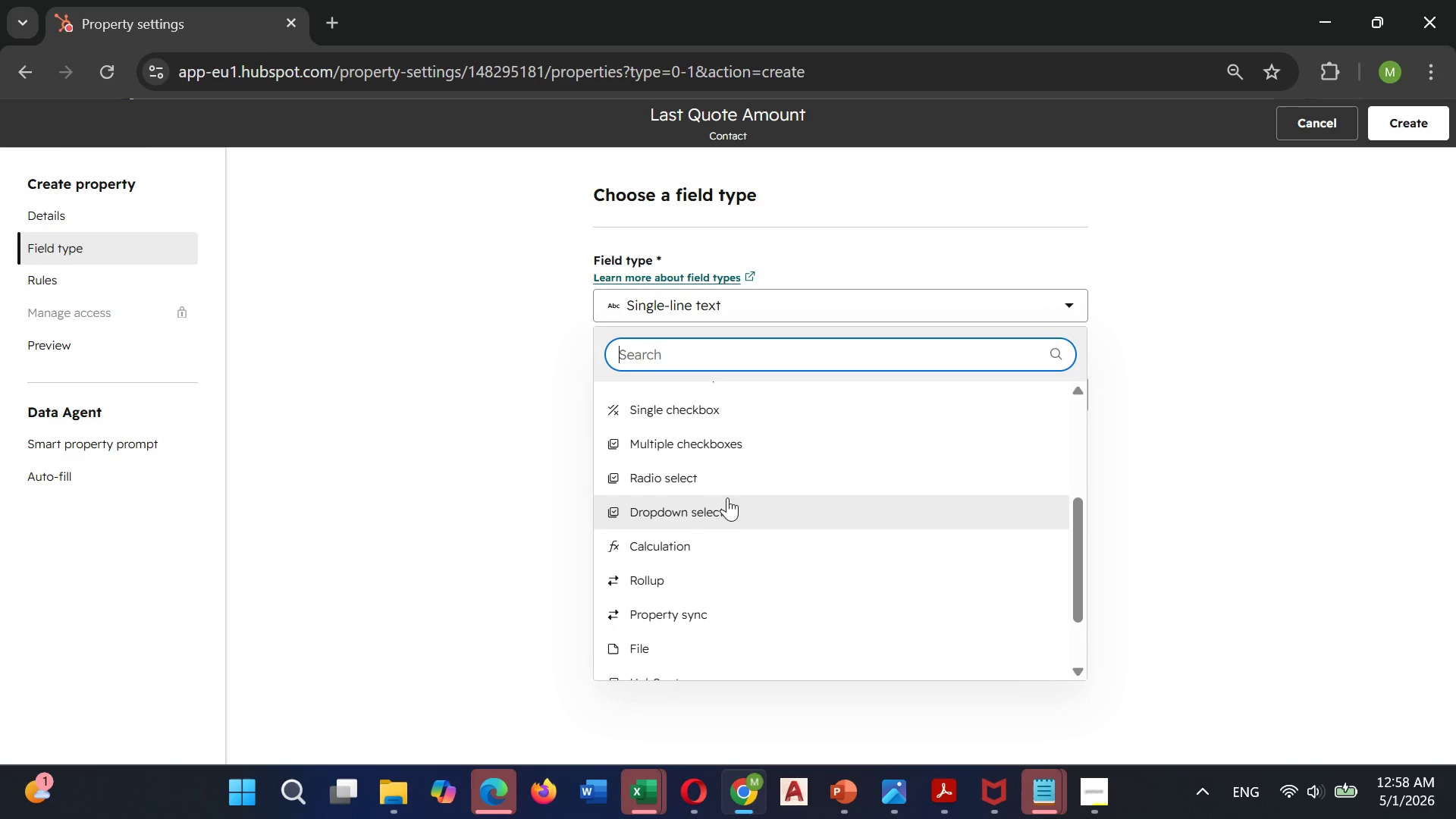 
left_click([720, 510])
 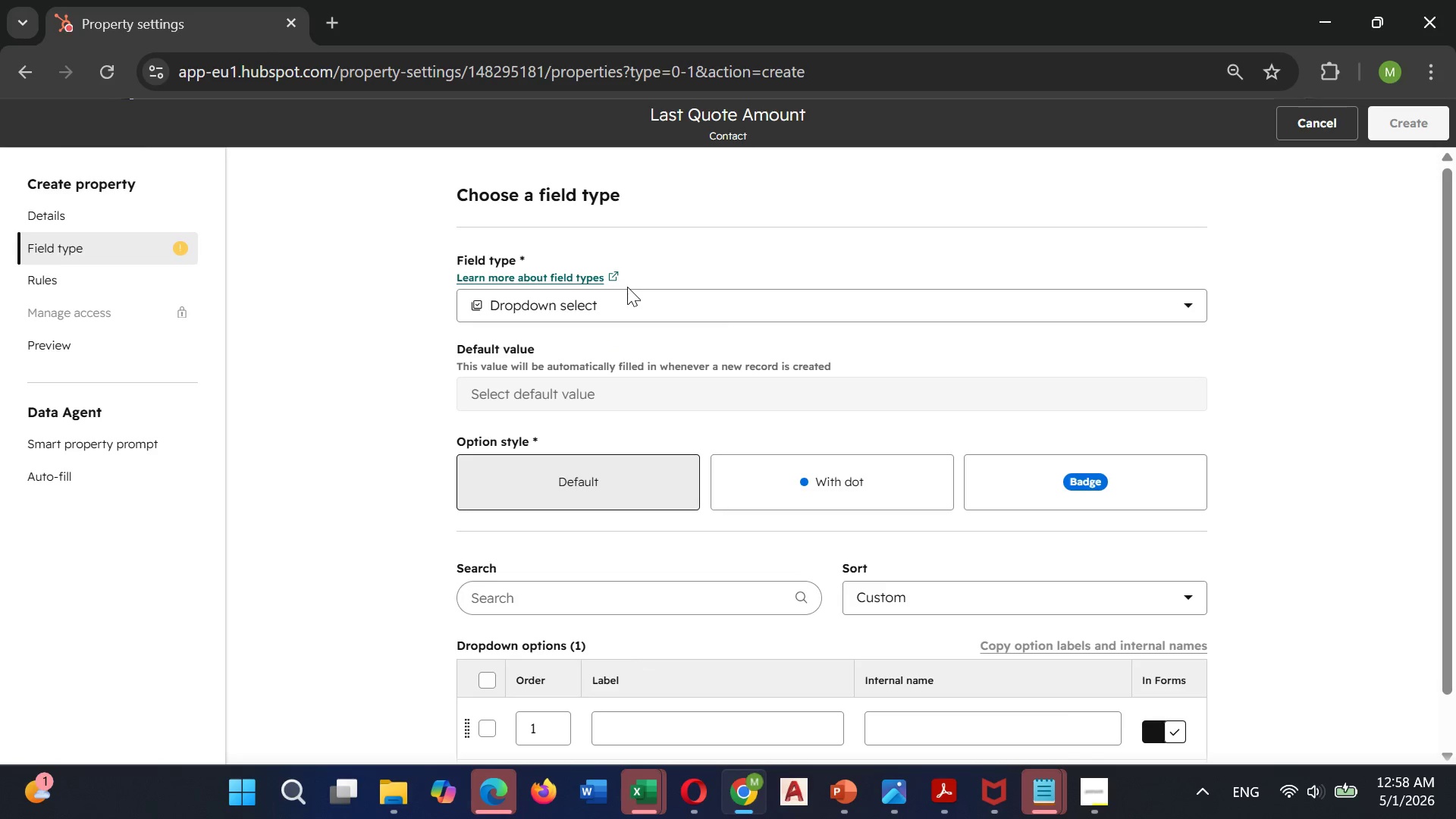 
left_click([625, 292])
 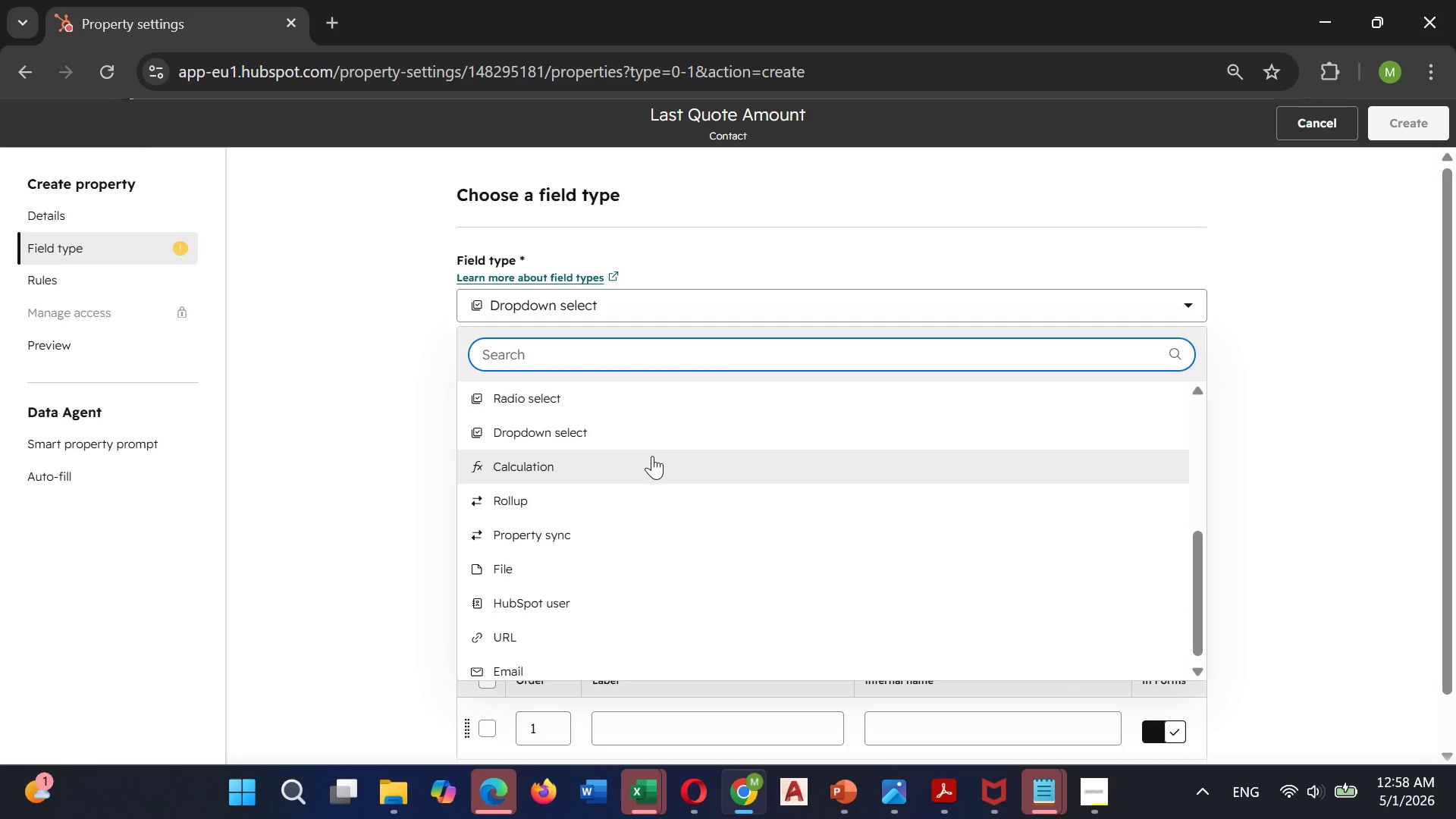 
scroll: coordinate [652, 457], scroll_direction: down, amount: 1.0
 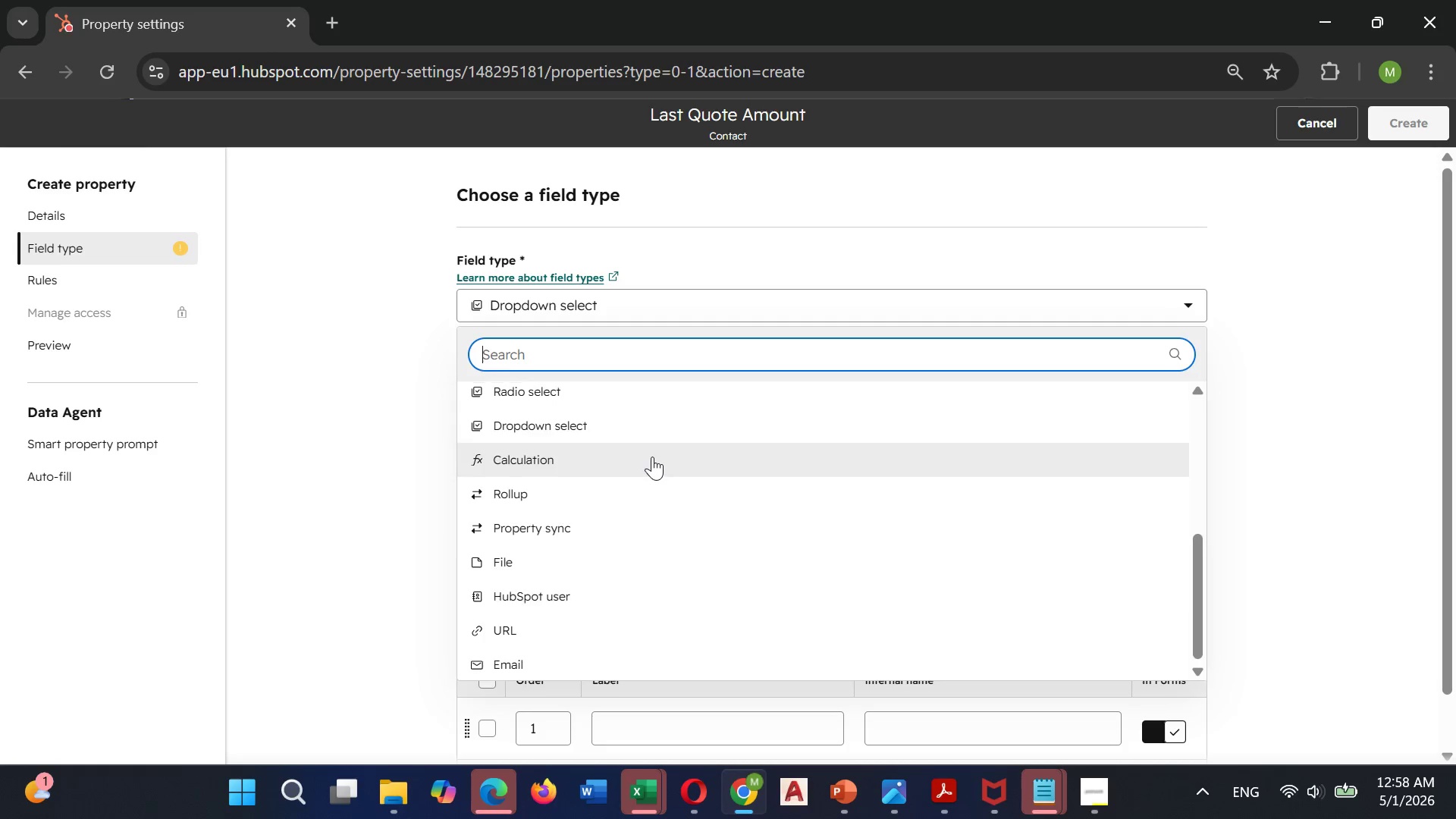 
scroll: coordinate [652, 457], scroll_direction: up, amount: 3.0
 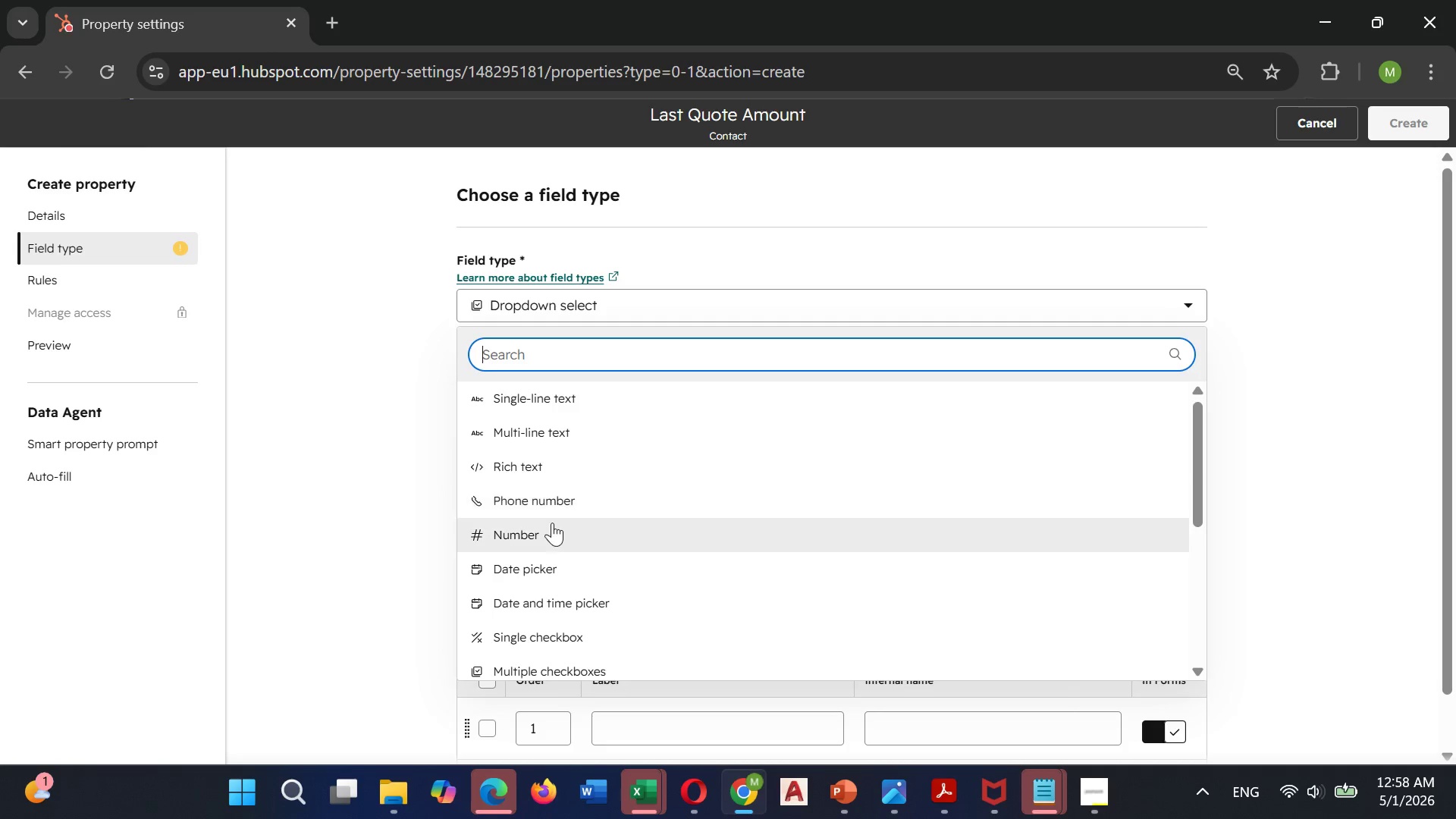 
left_click([551, 529])
 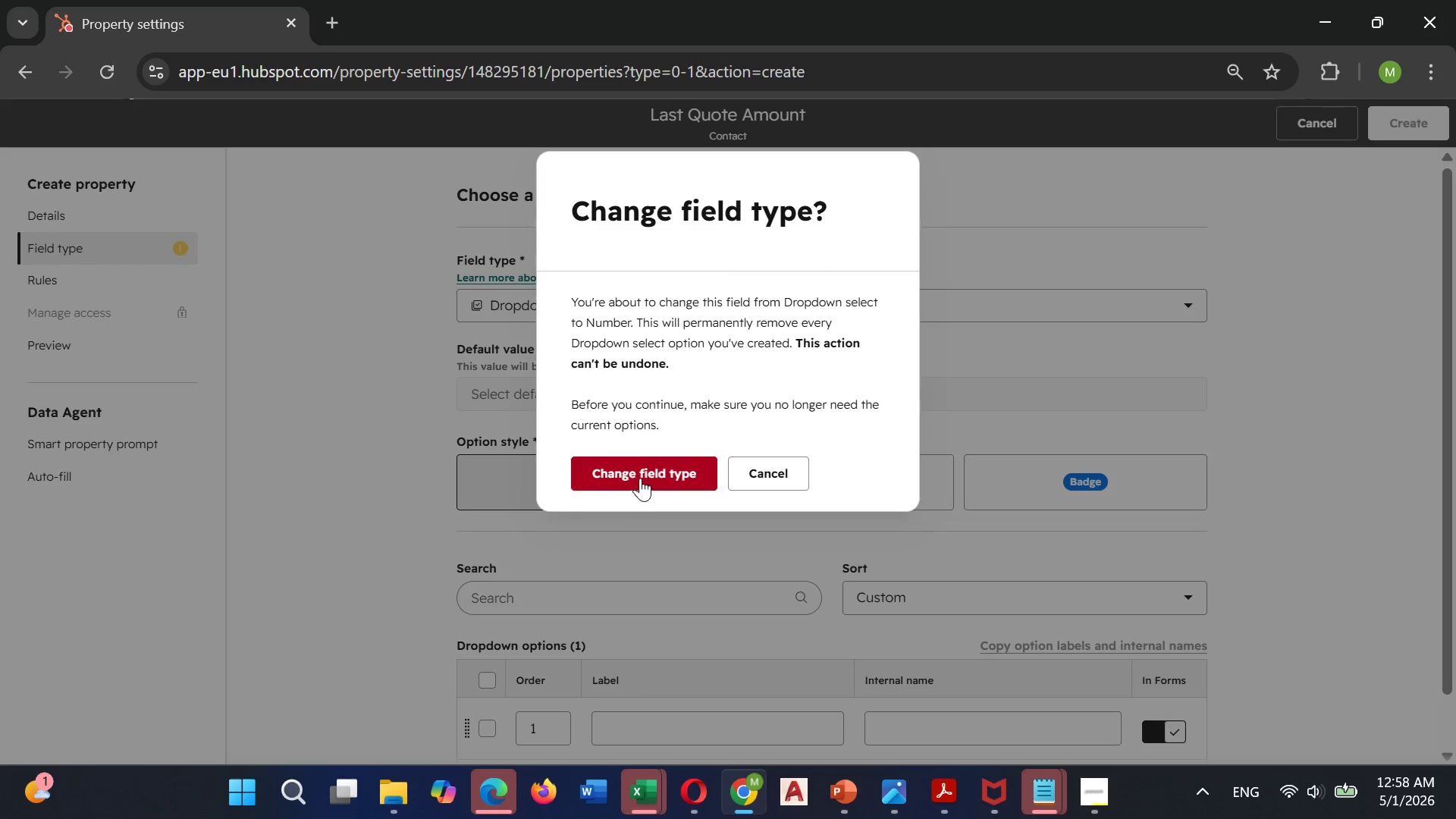 
left_click([642, 477])
 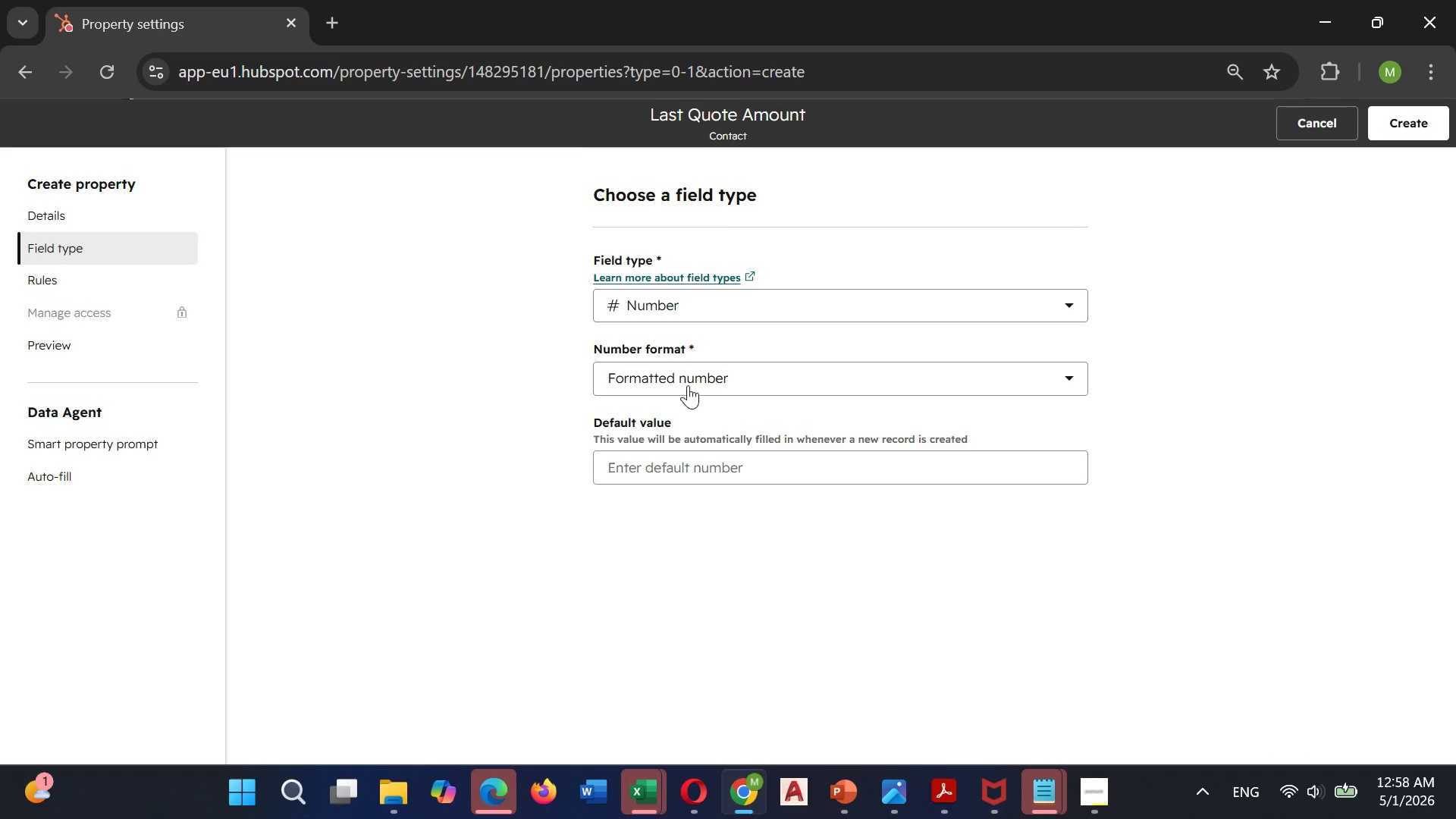 
left_click([691, 379])
 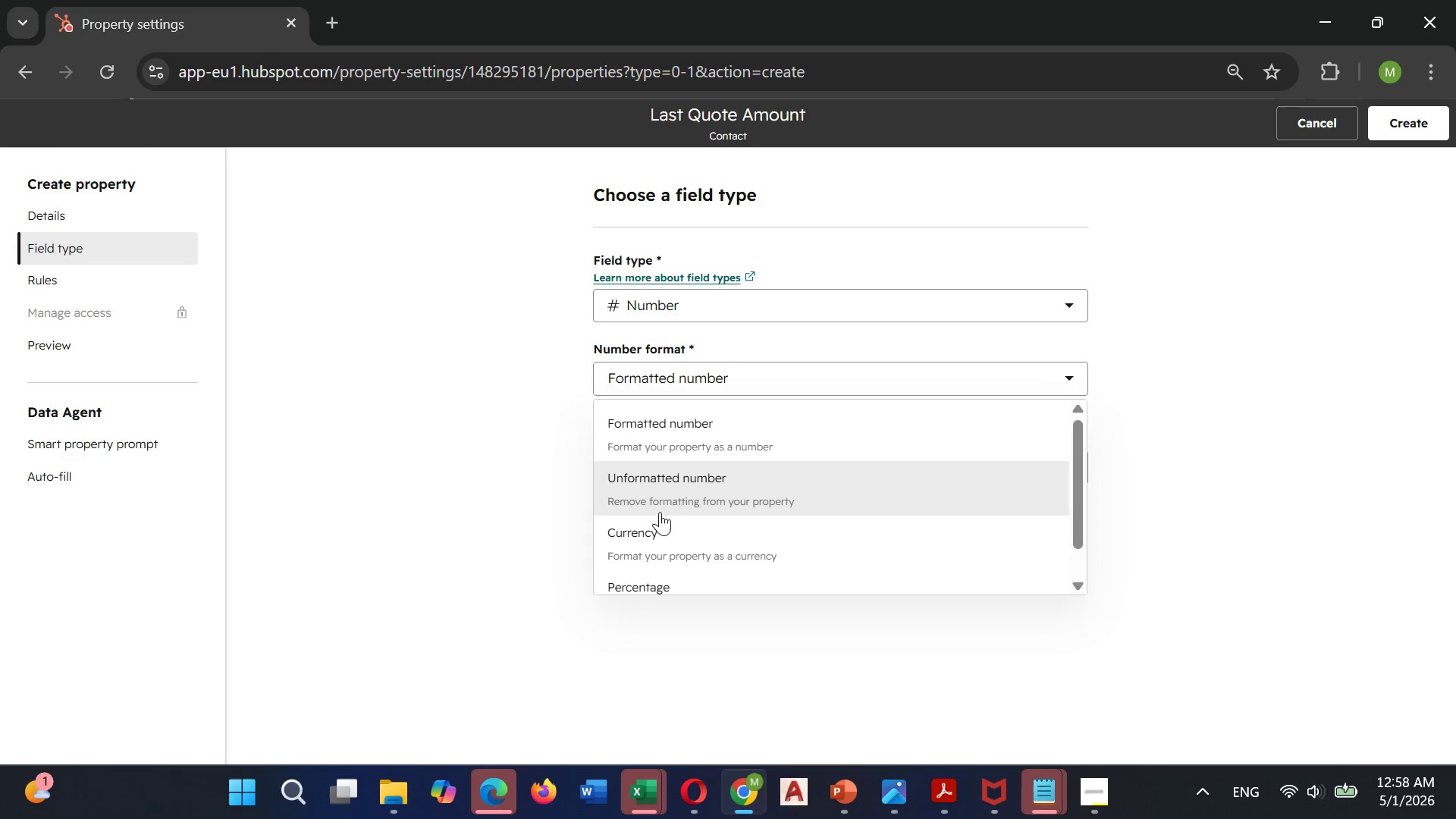 
left_click([659, 522])
 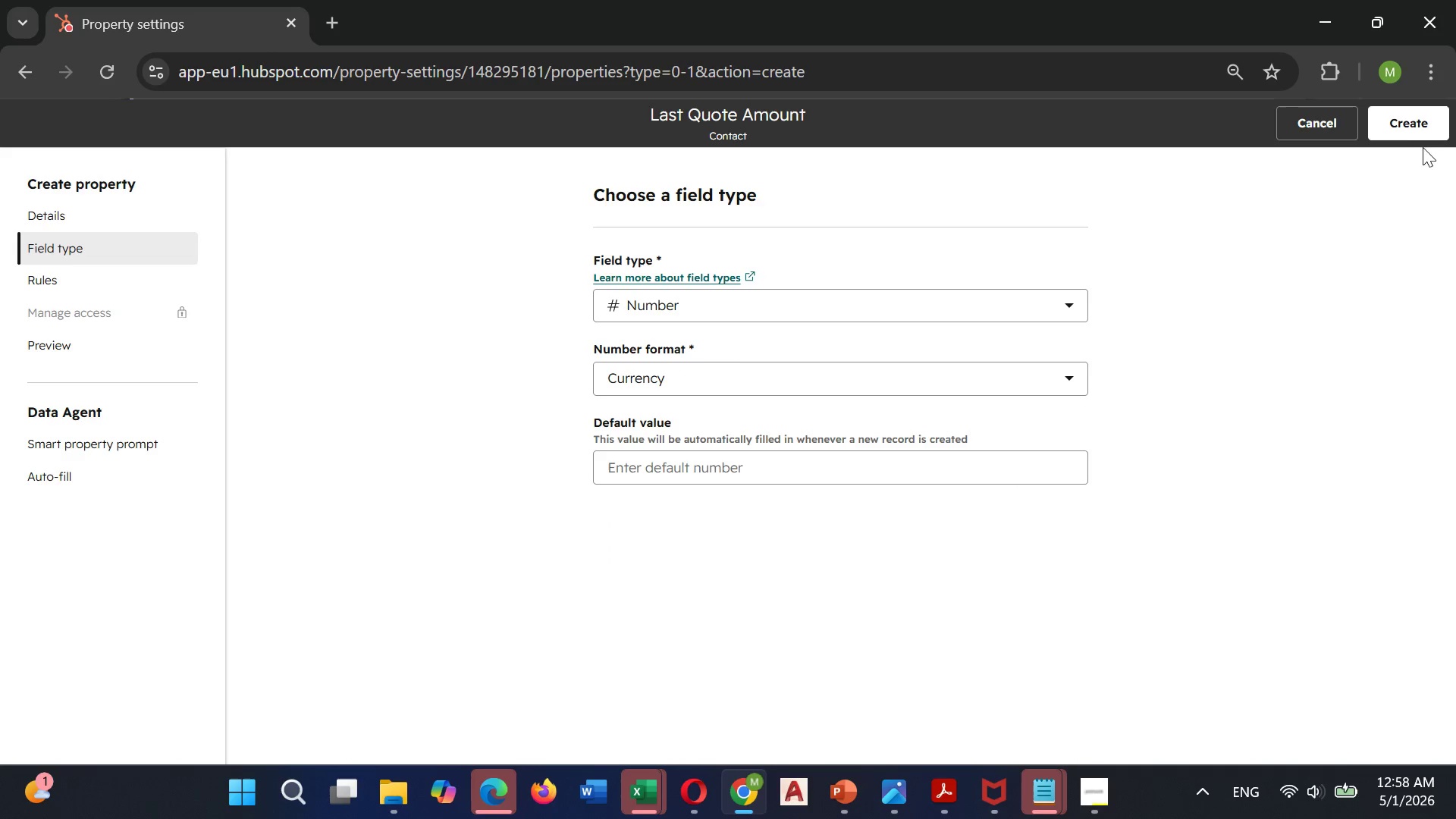 
left_click([1417, 131])
 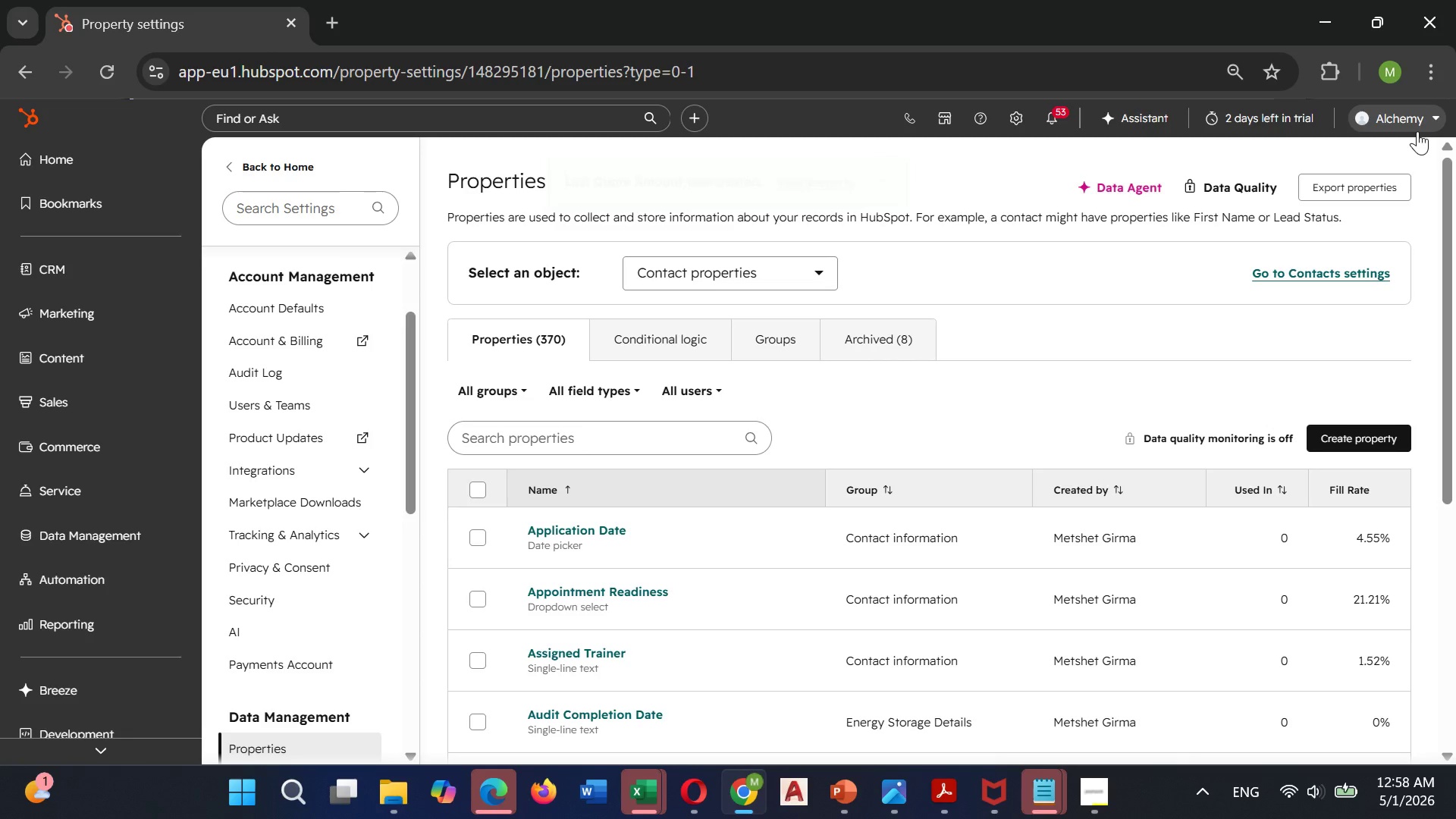 
wait(7.88)
 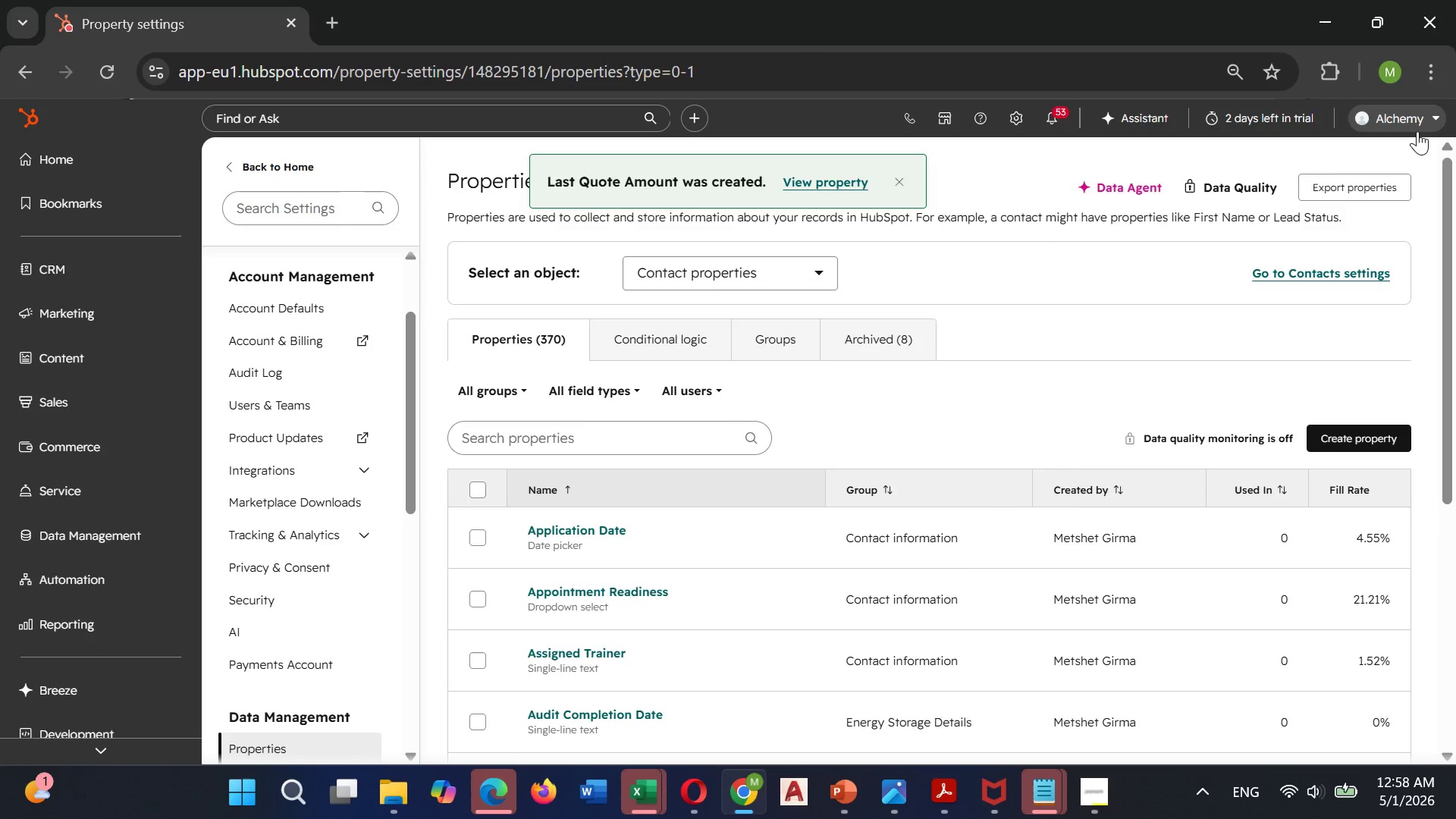 
left_click([1399, 432])
 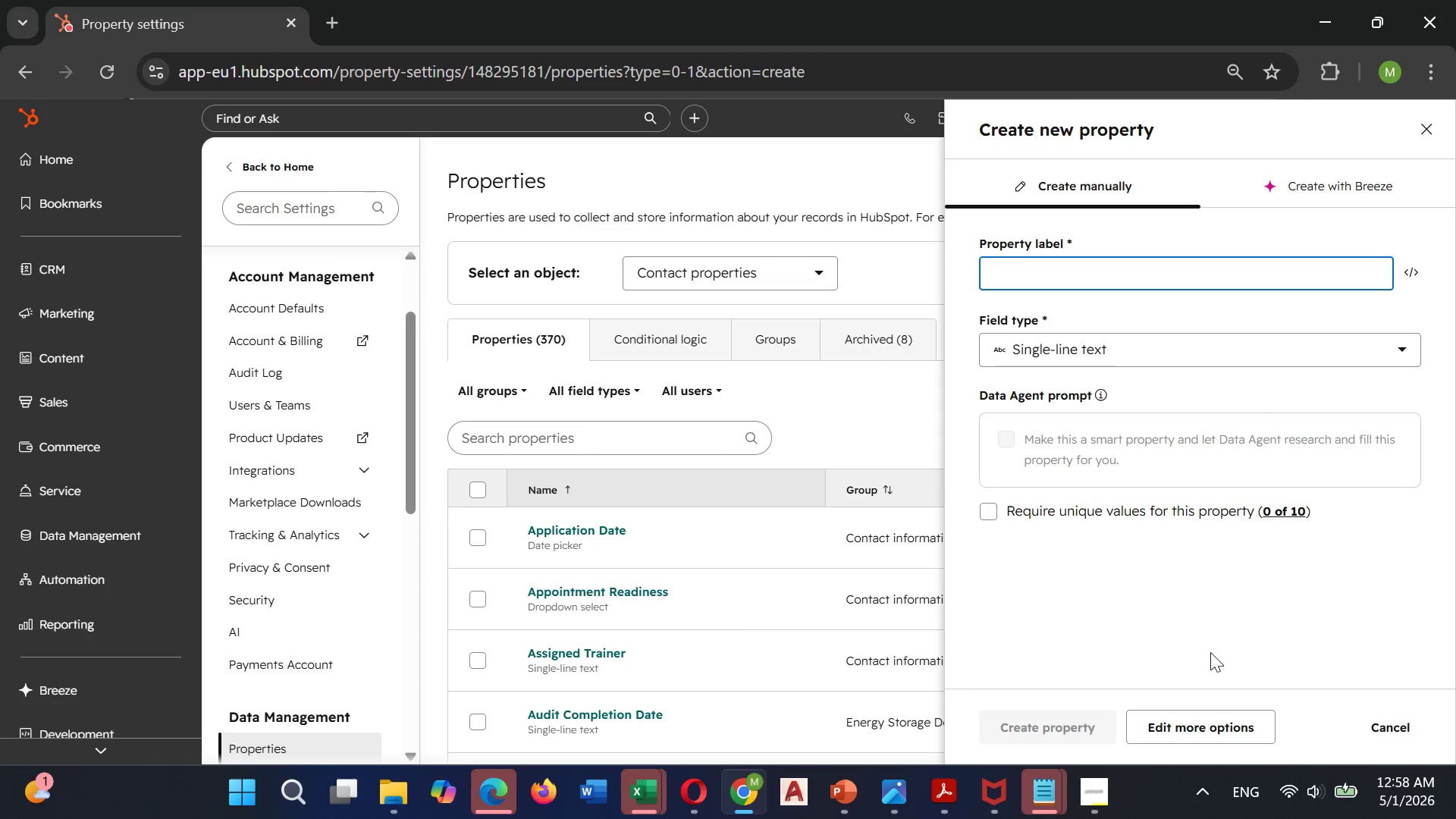 
left_click([1181, 728])
 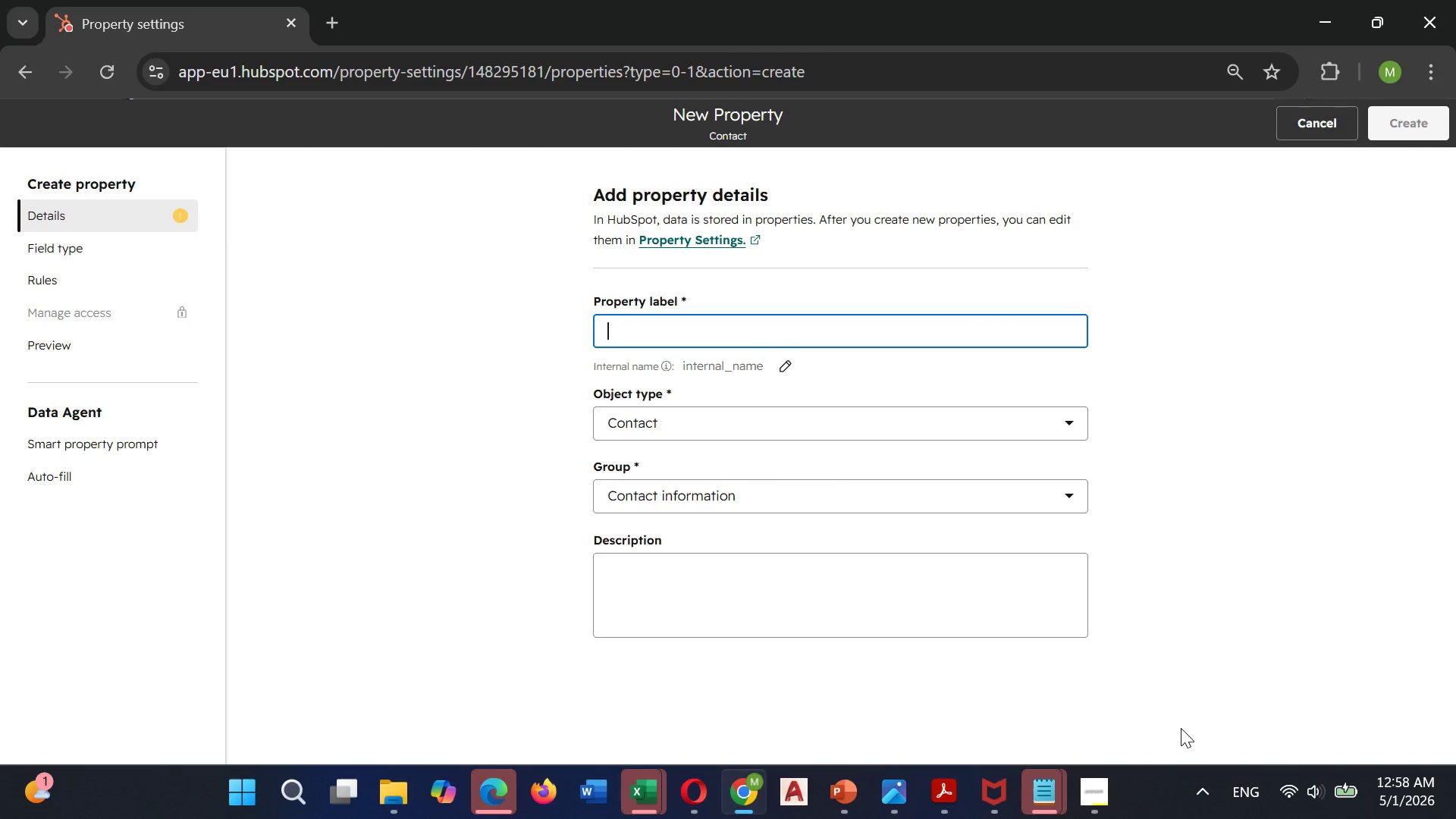 
type(Lead Source)
 